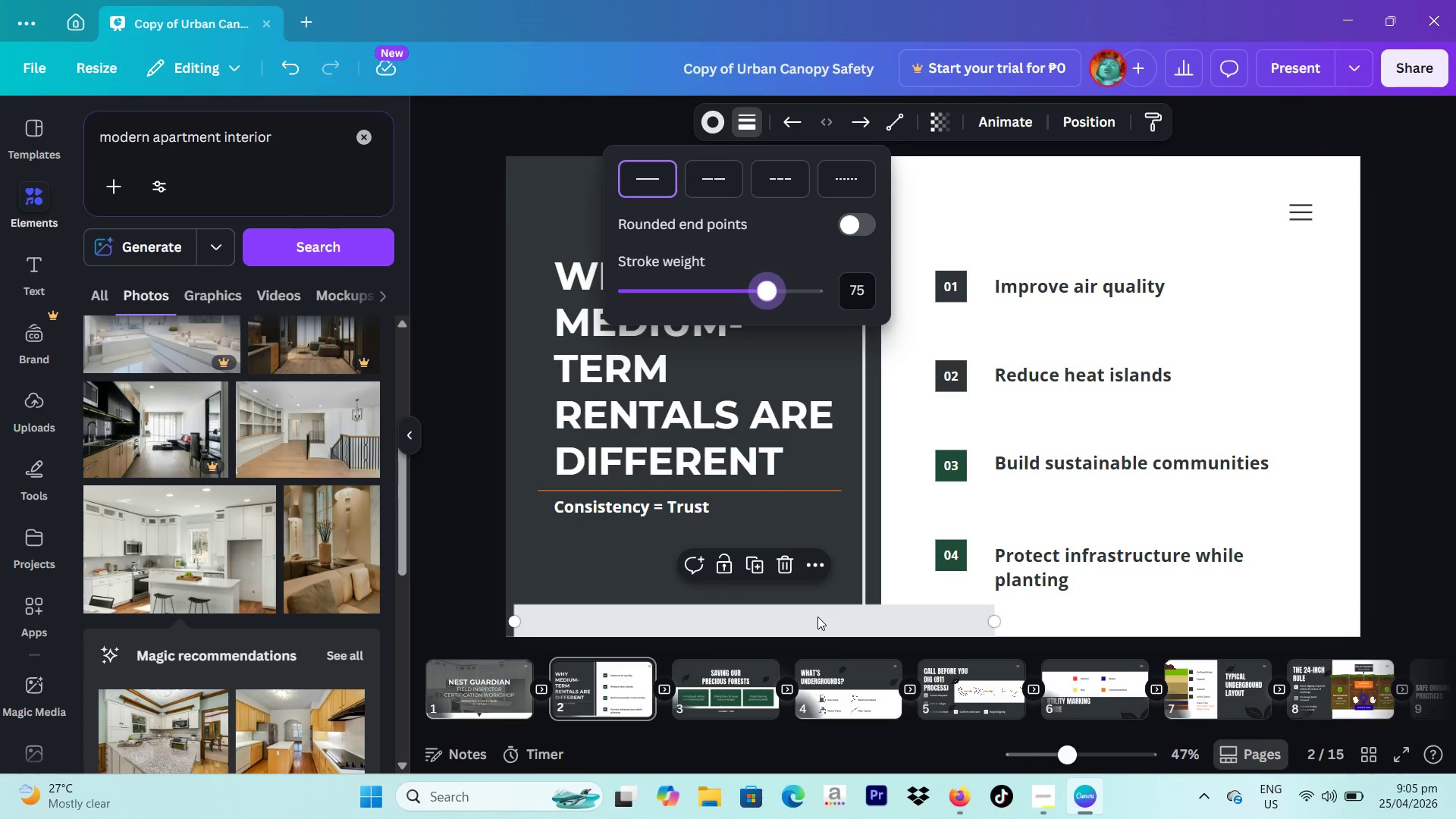 
left_click_drag(start_coordinate=[816, 622], to_coordinate=[807, 622])
 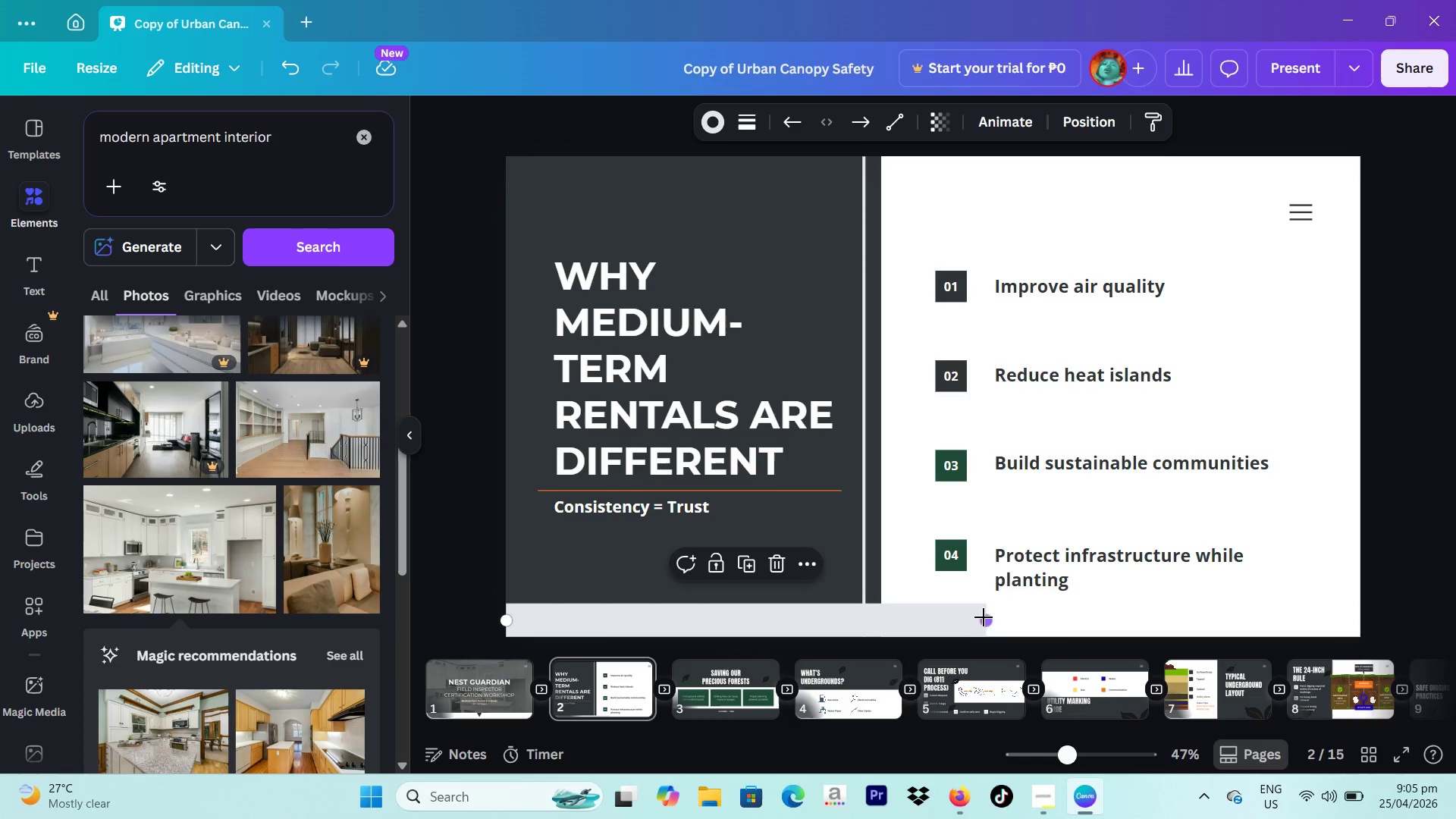 
left_click_drag(start_coordinate=[984, 617], to_coordinate=[1354, 617])
 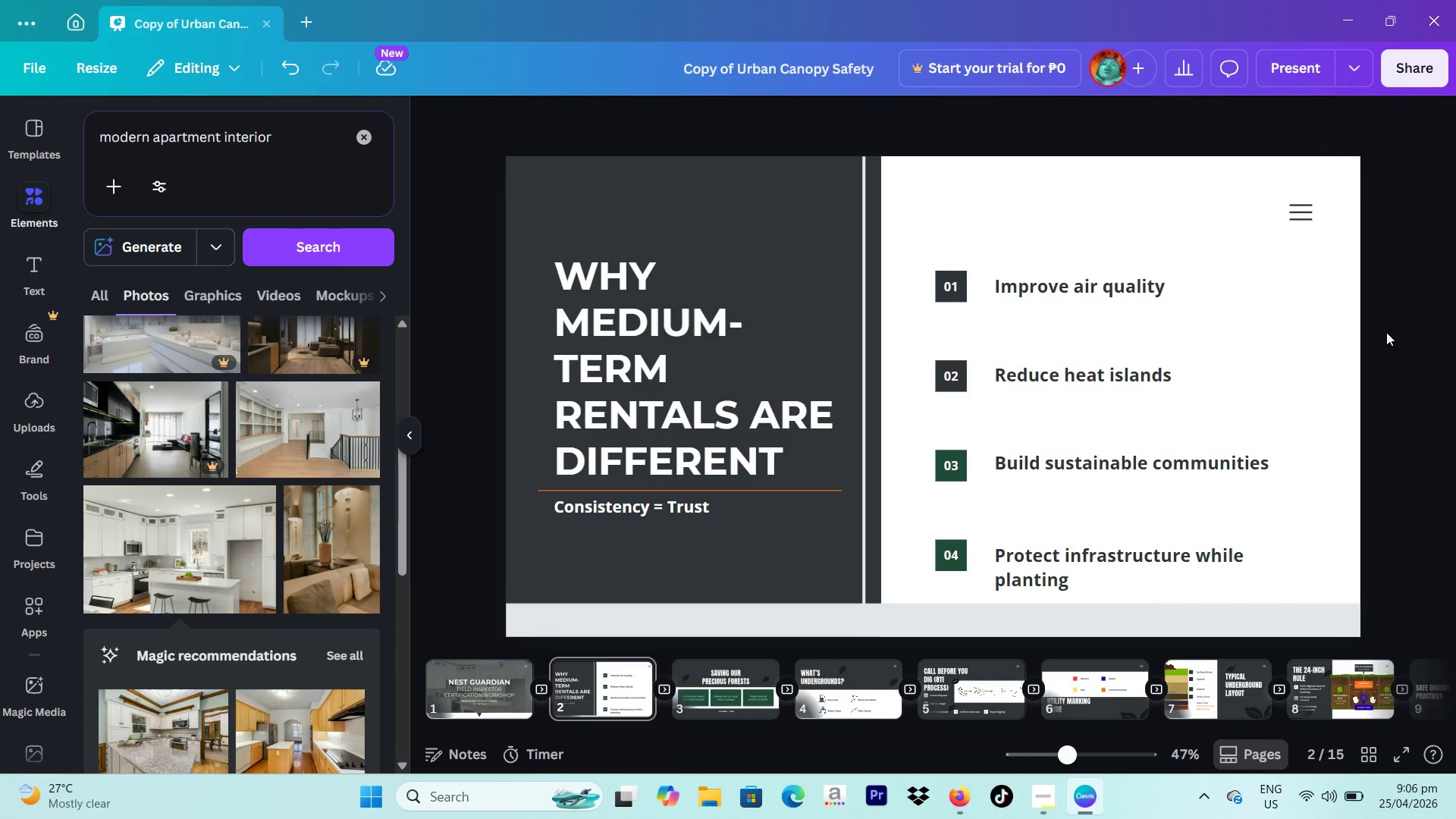 
wait(10.58)
 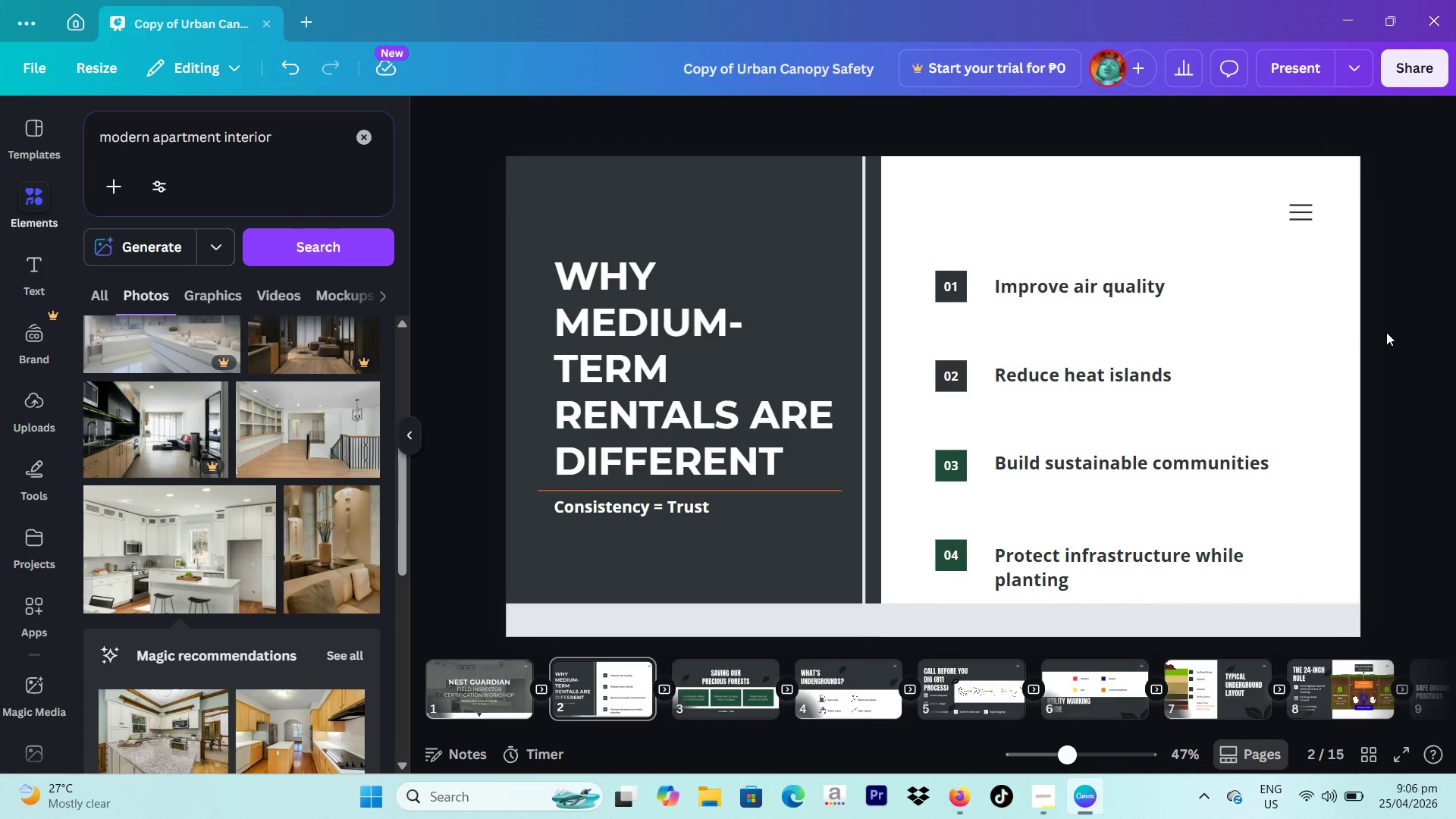 
left_click([1386, 331])
 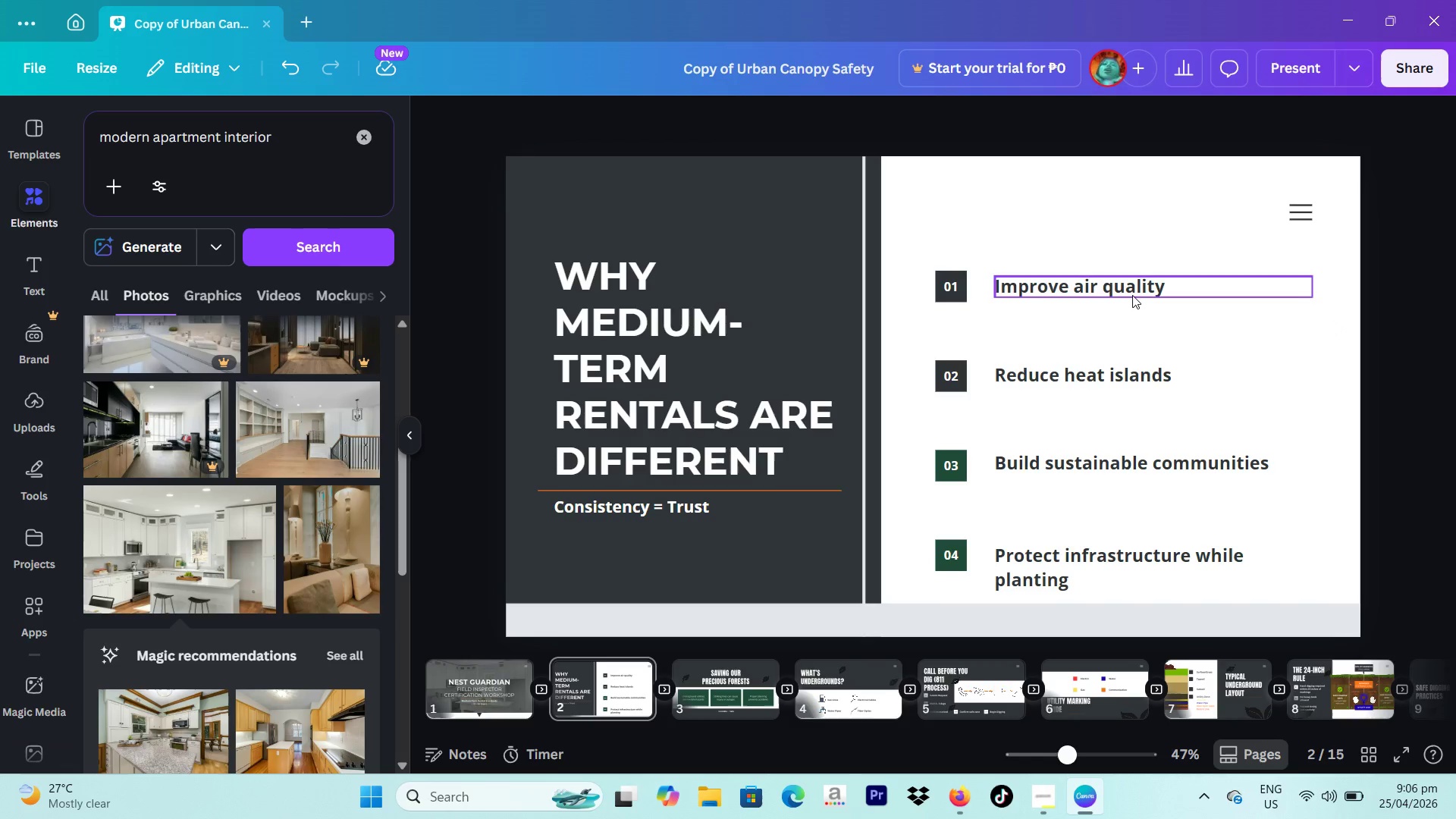 
double_click([1132, 295])
 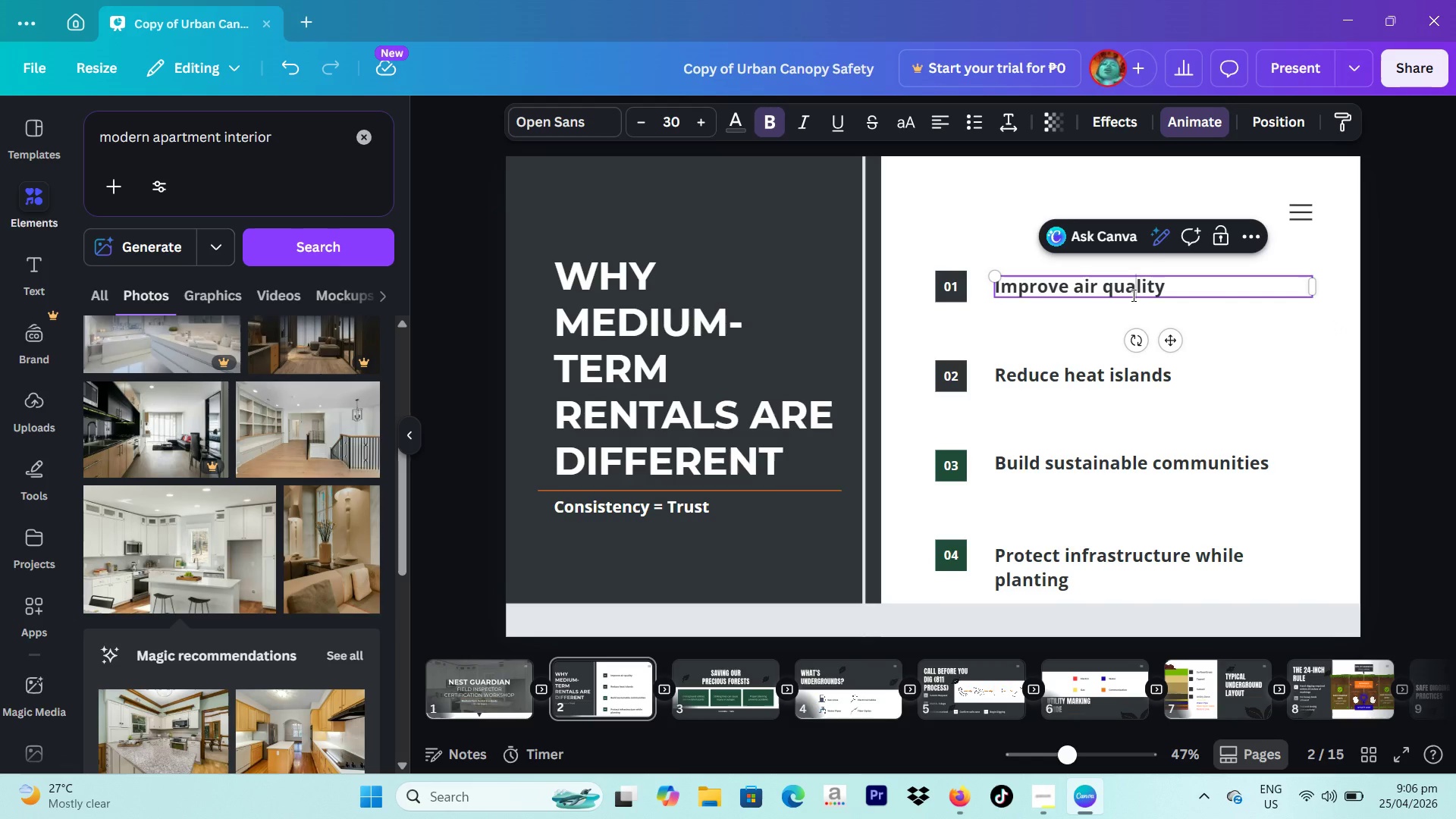 
left_click([1132, 295])
 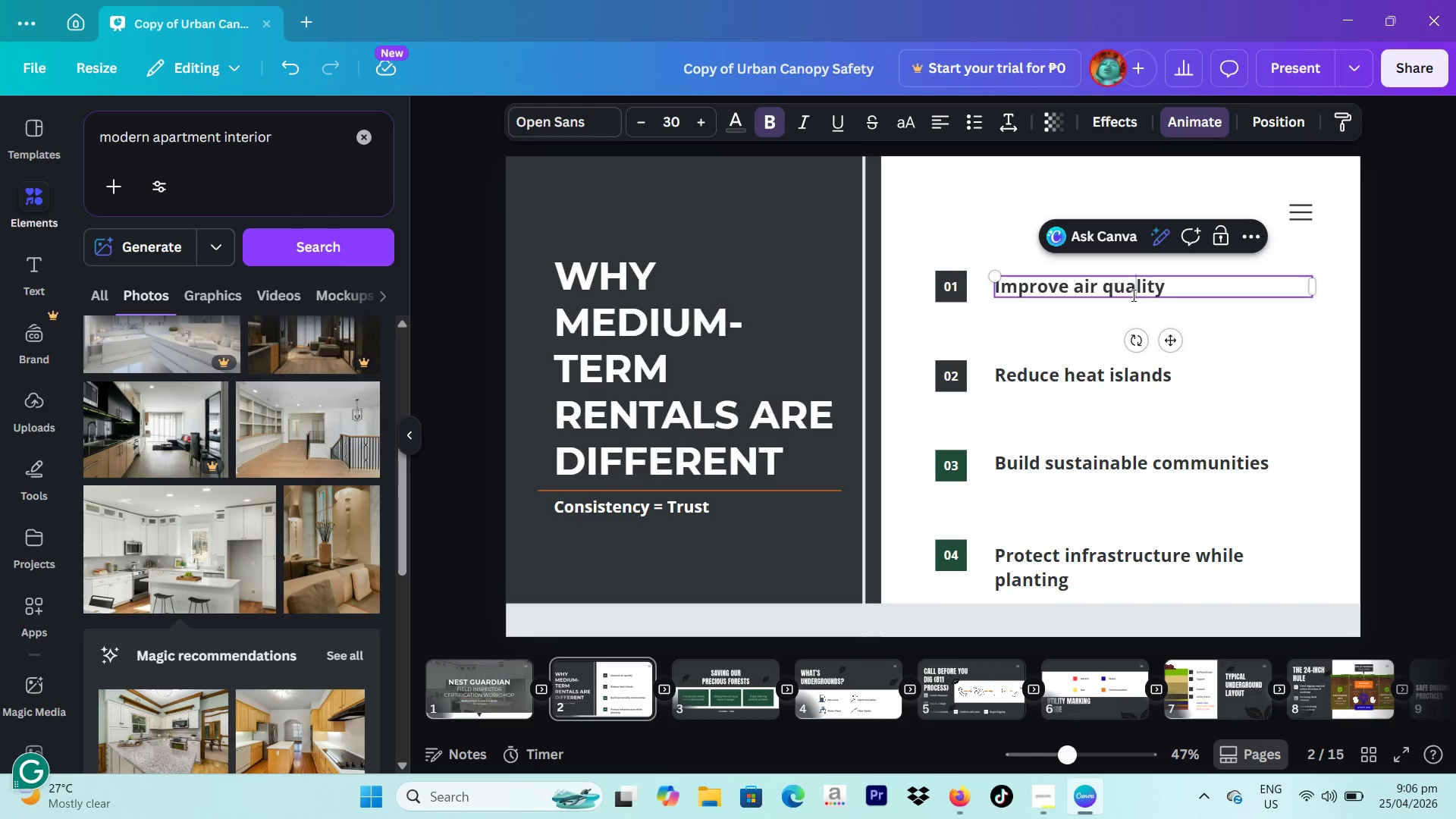 
double_click([1132, 295])
 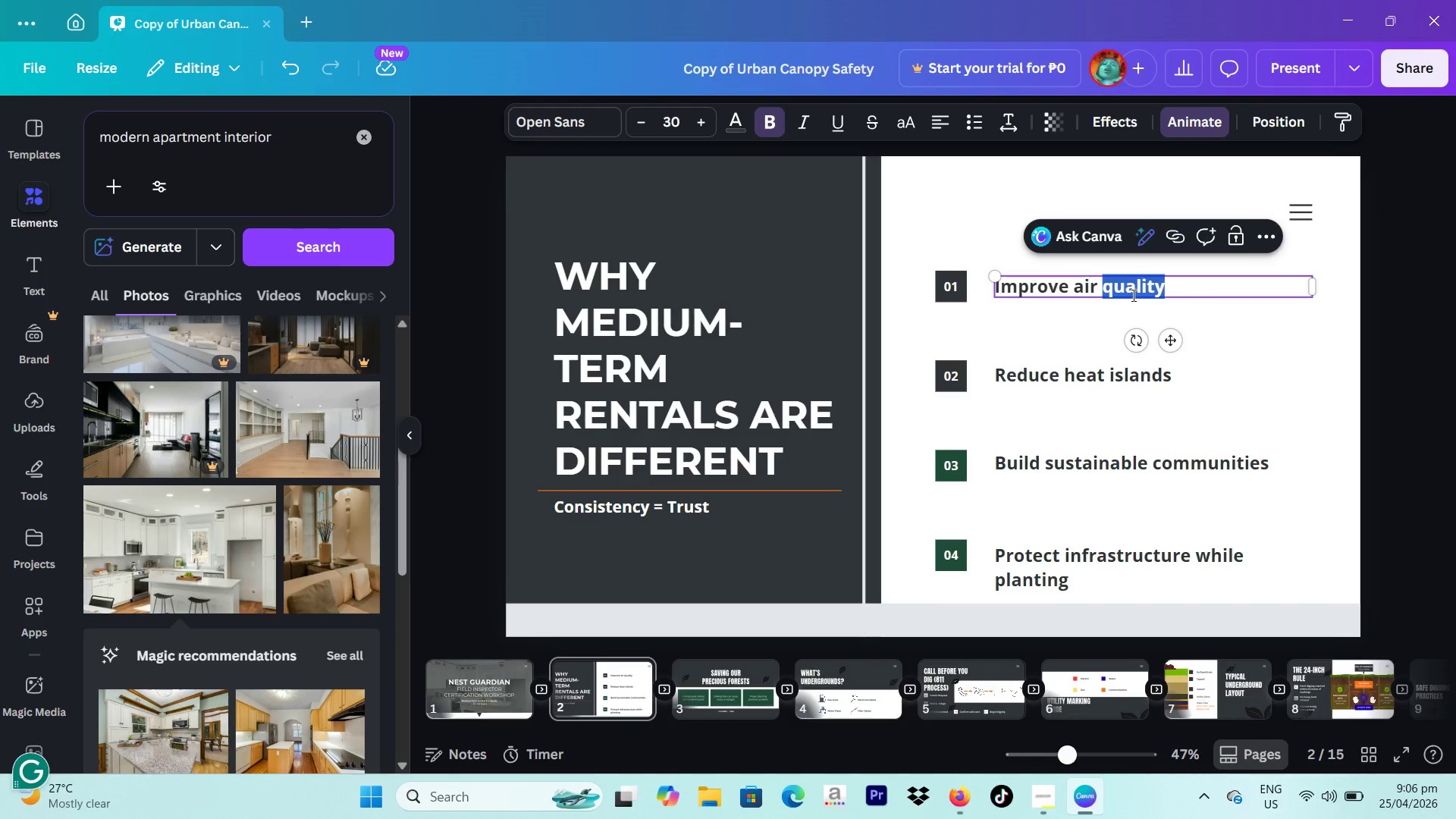 
left_click([1132, 295])
 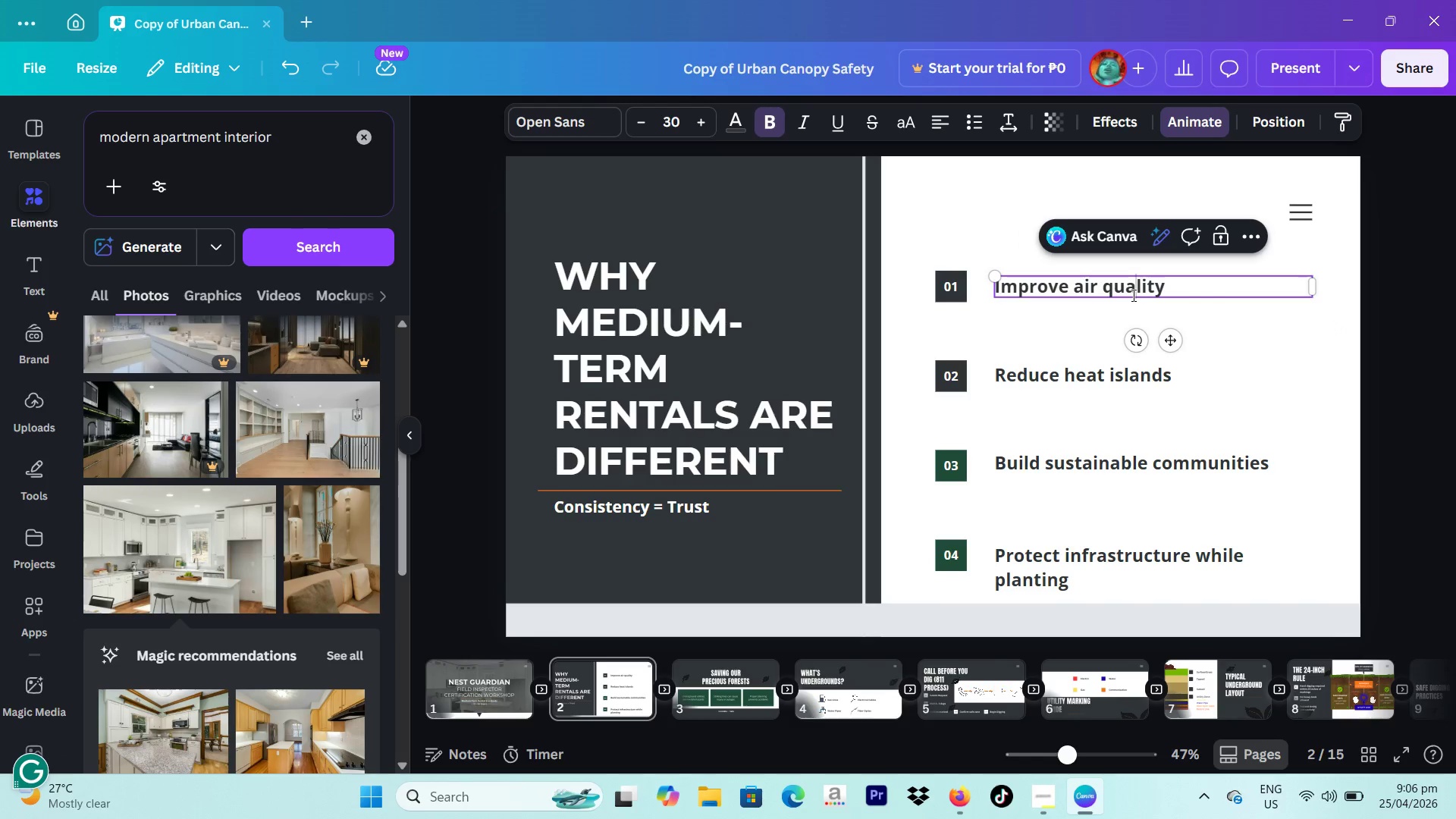 
double_click([1132, 295])
 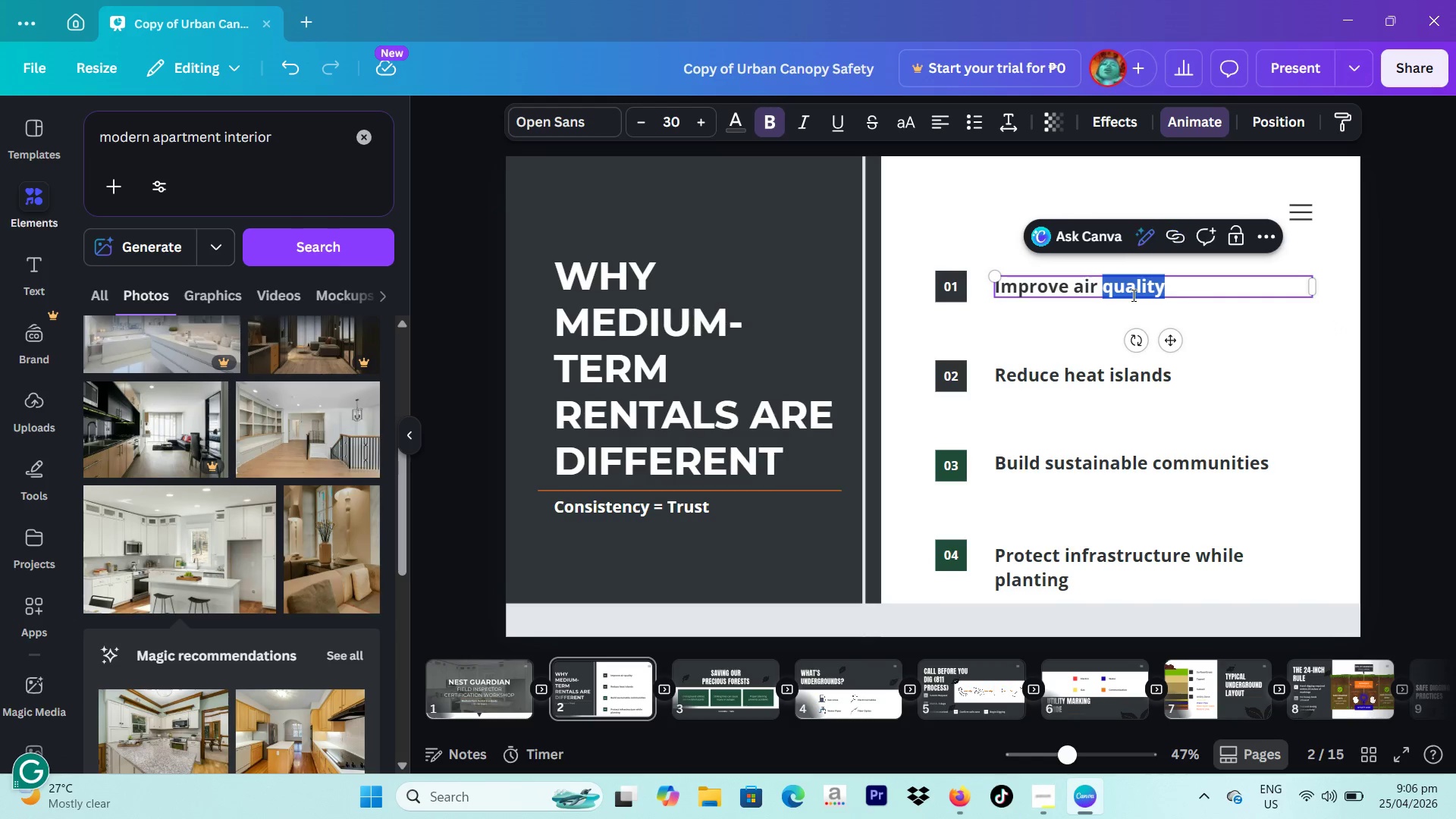 
triple_click([1132, 295])
 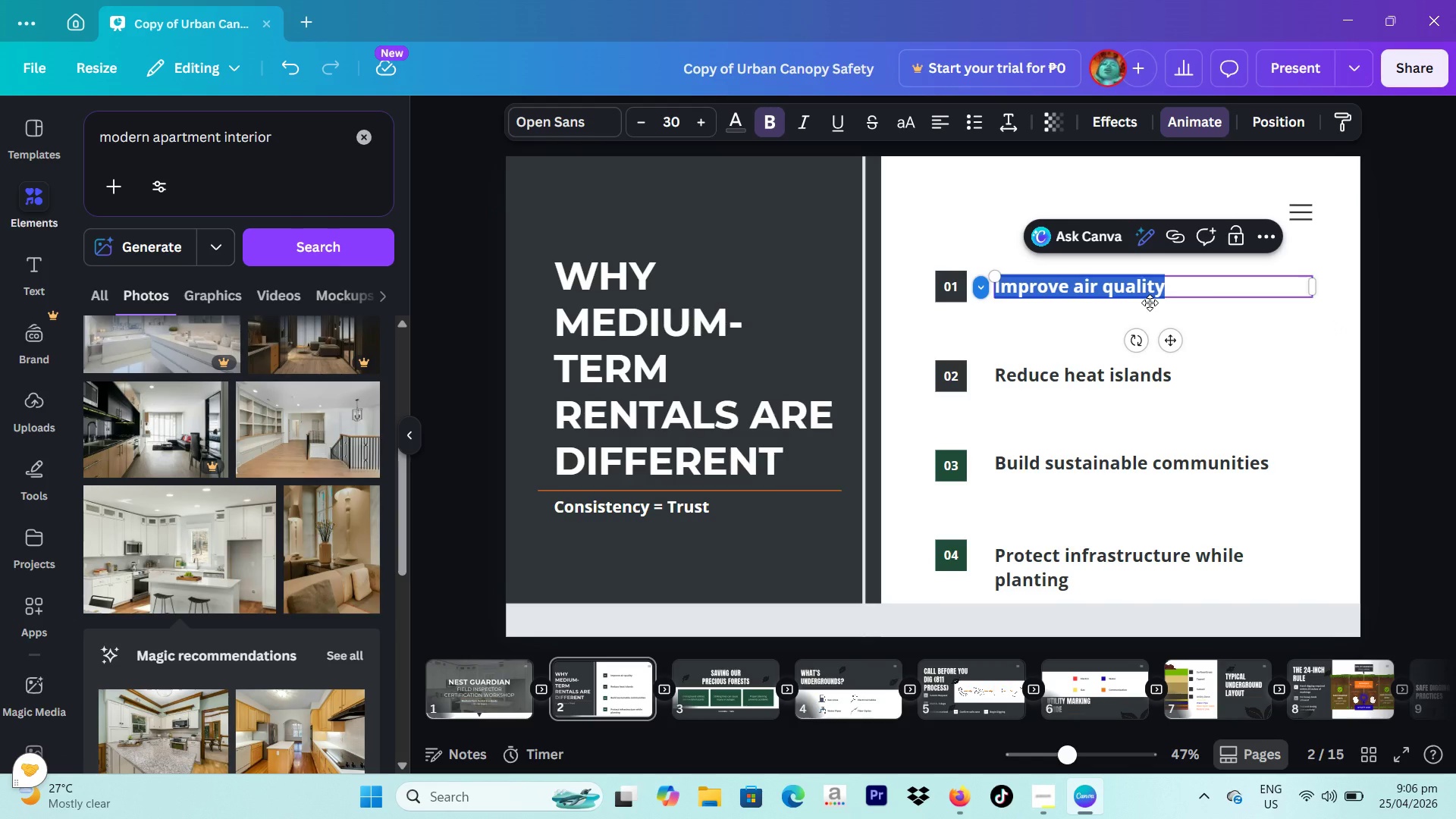 
type(Guests stay longer)
 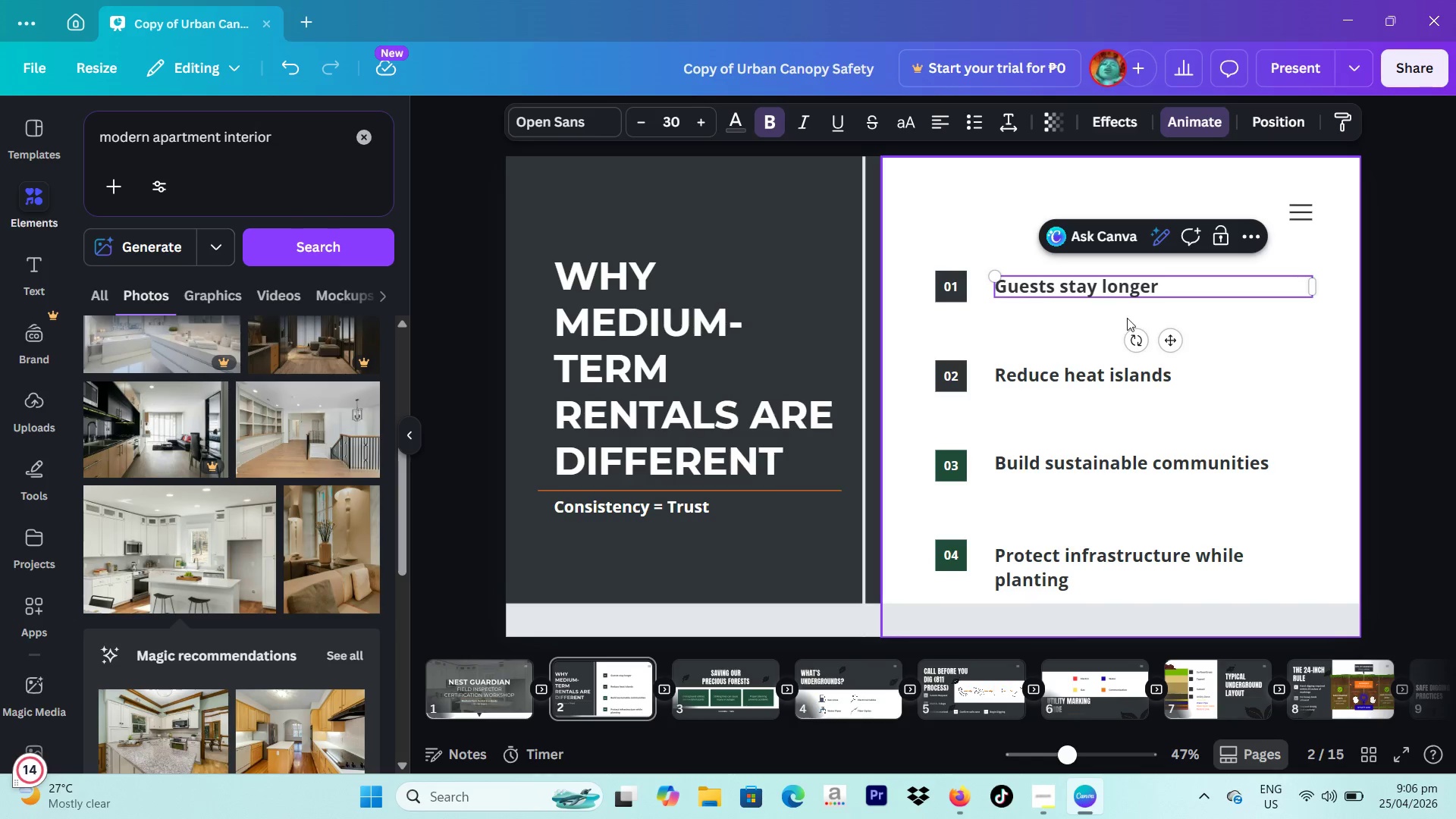 
wait(7.02)
 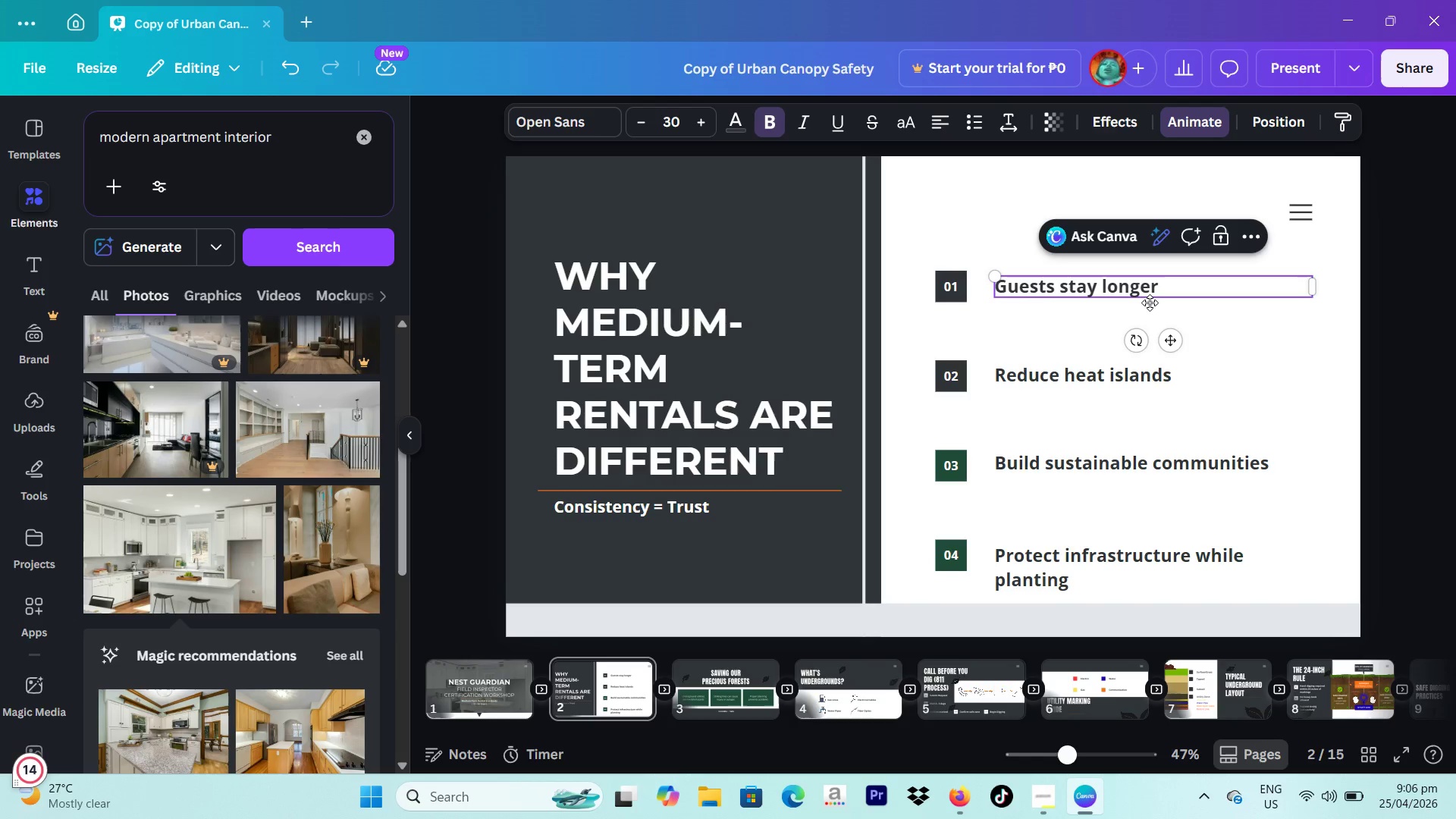 
type( -> more wear)
 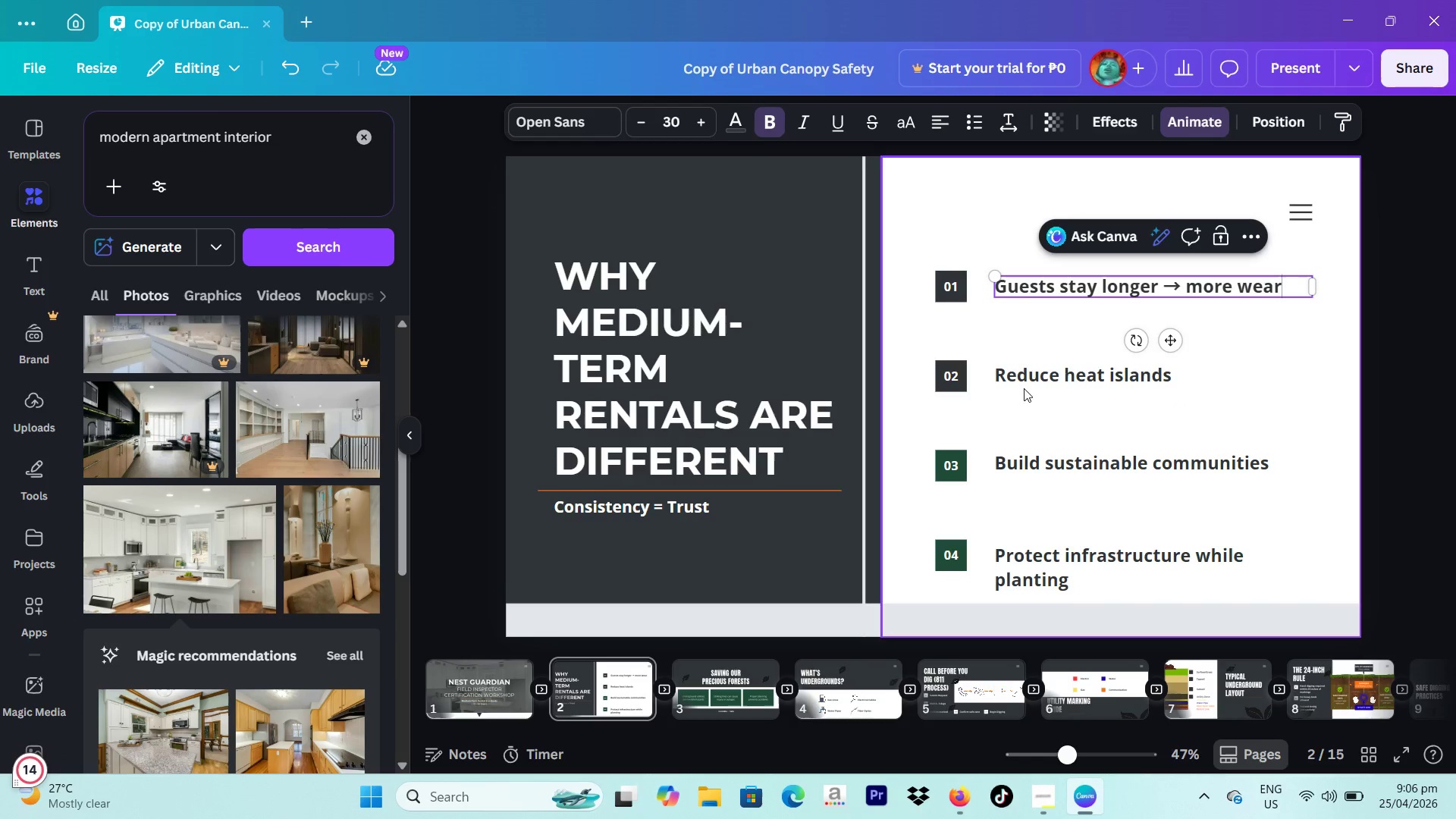 
double_click([1040, 381])
 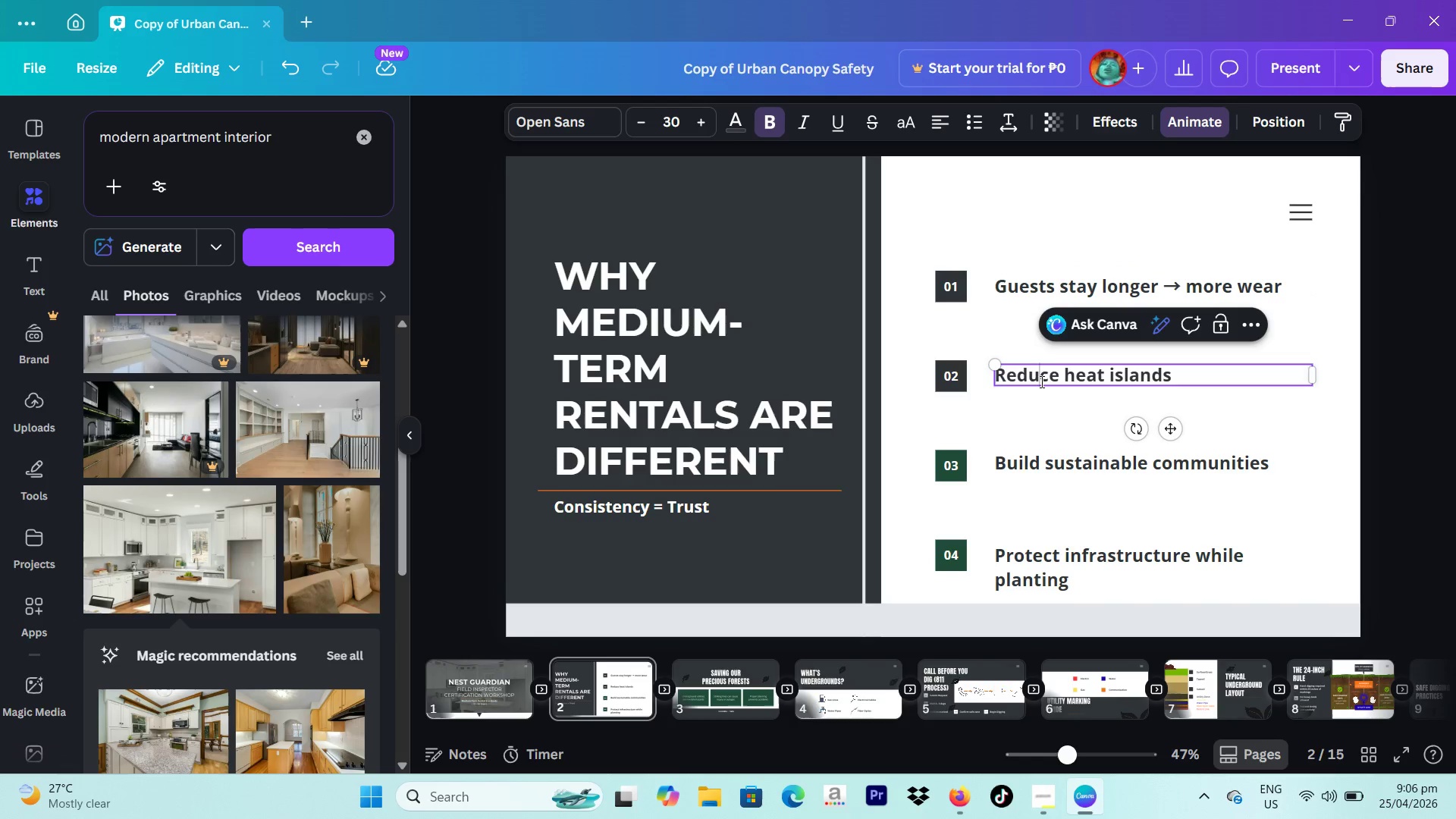 
double_click([1040, 381])
 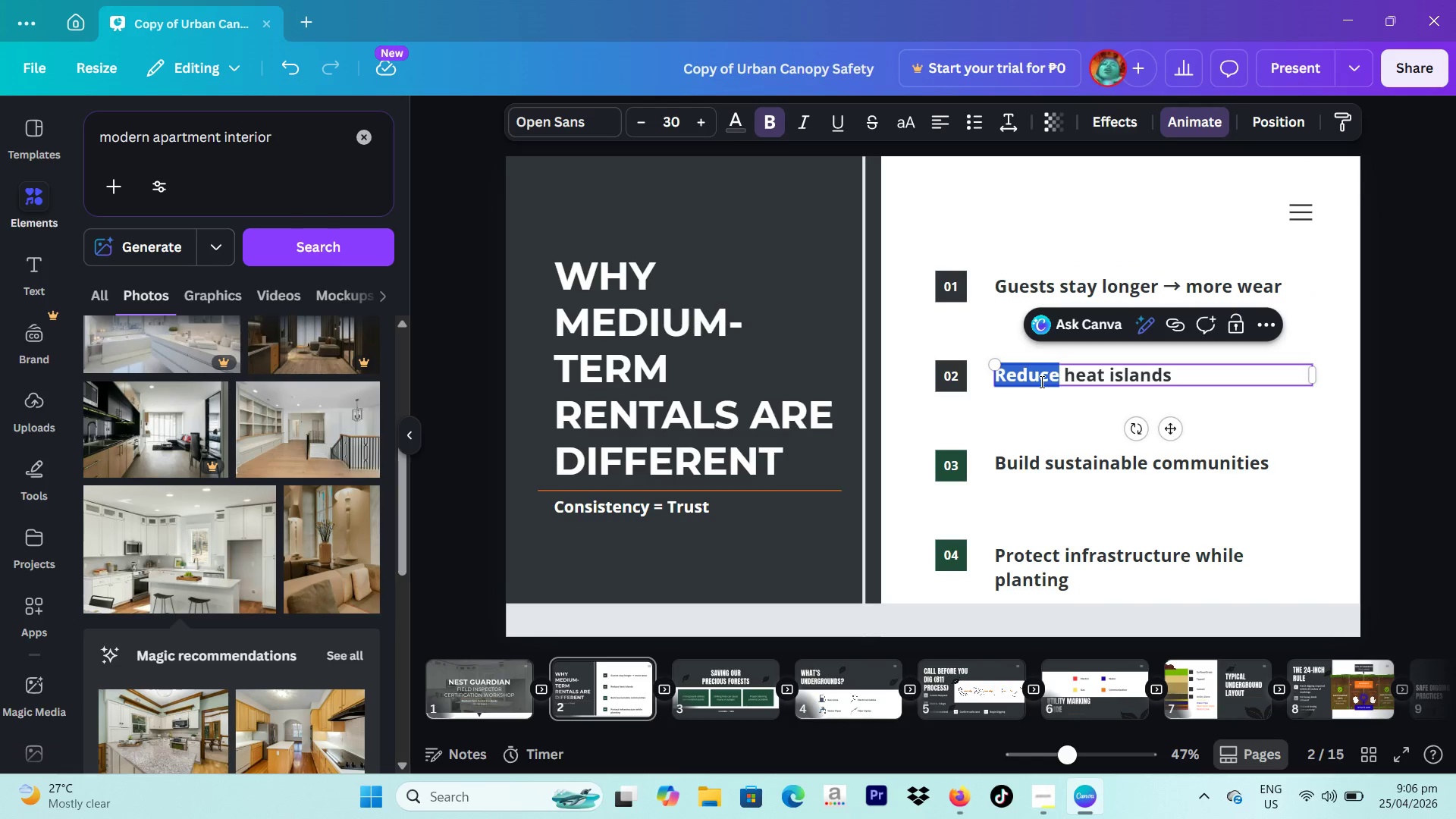 
triple_click([1040, 381])
 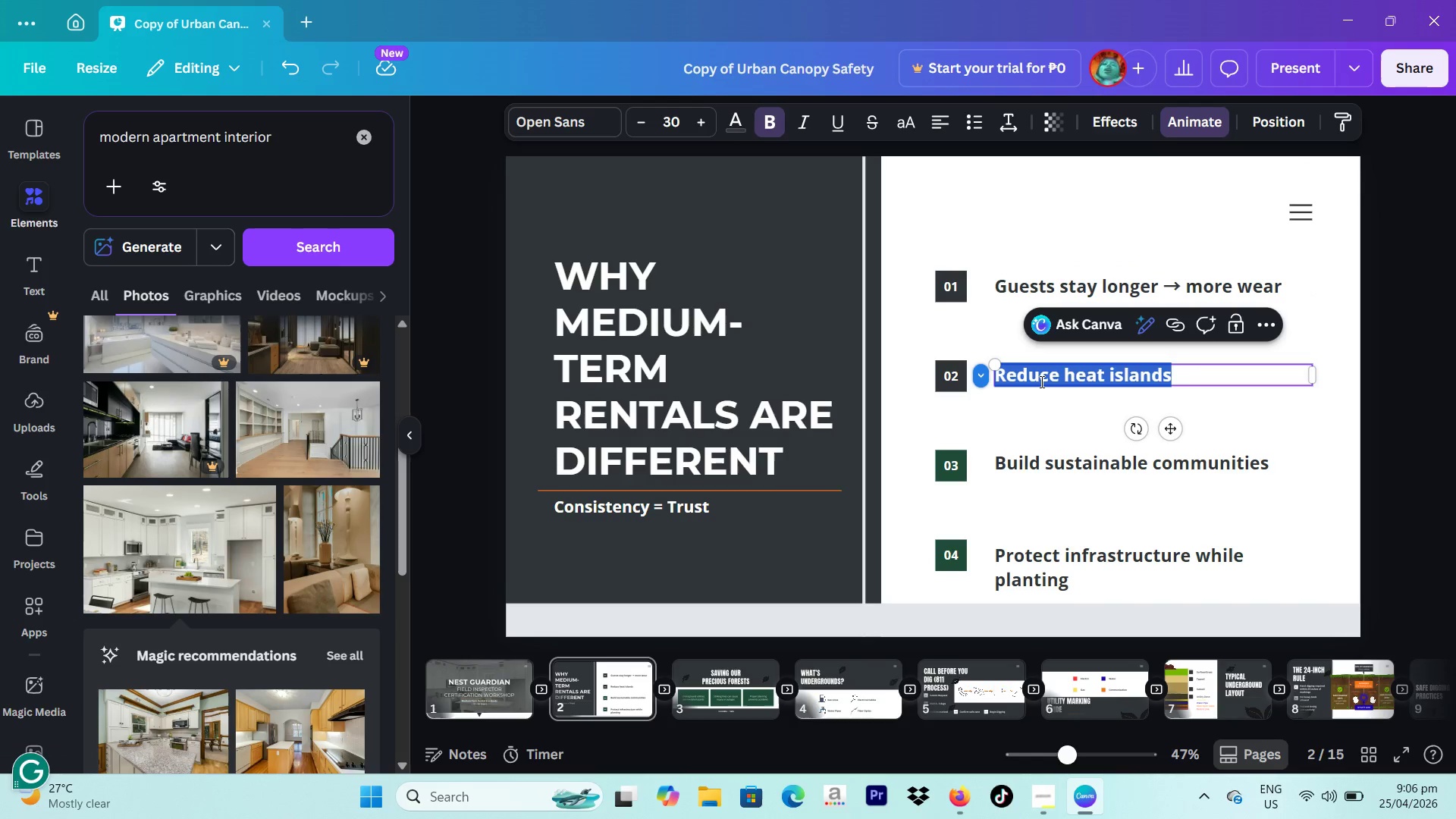 
type(Higher expectations than Au)
key(Backspace)
type(irbnb)
 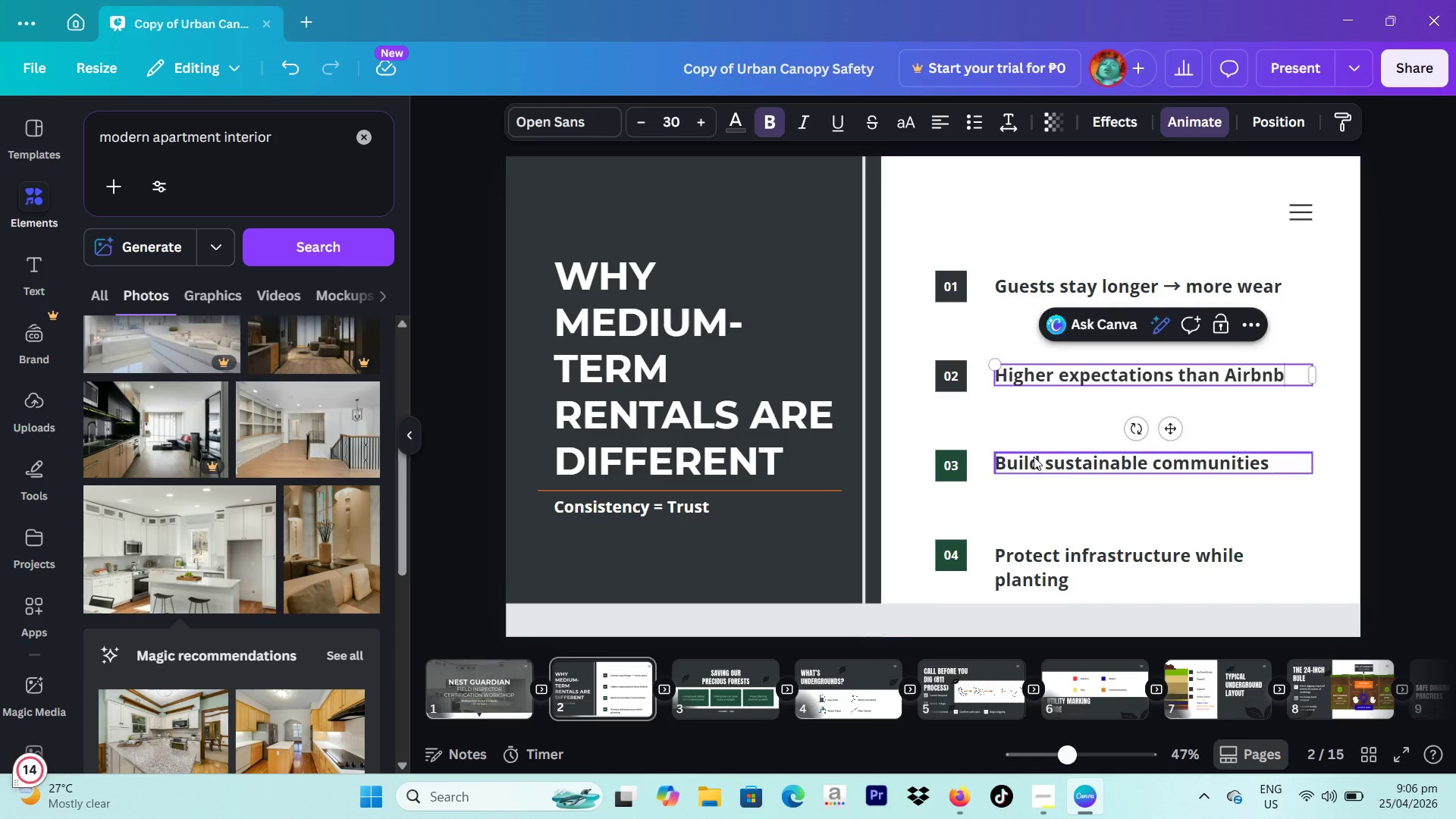 
double_click([1034, 457])
 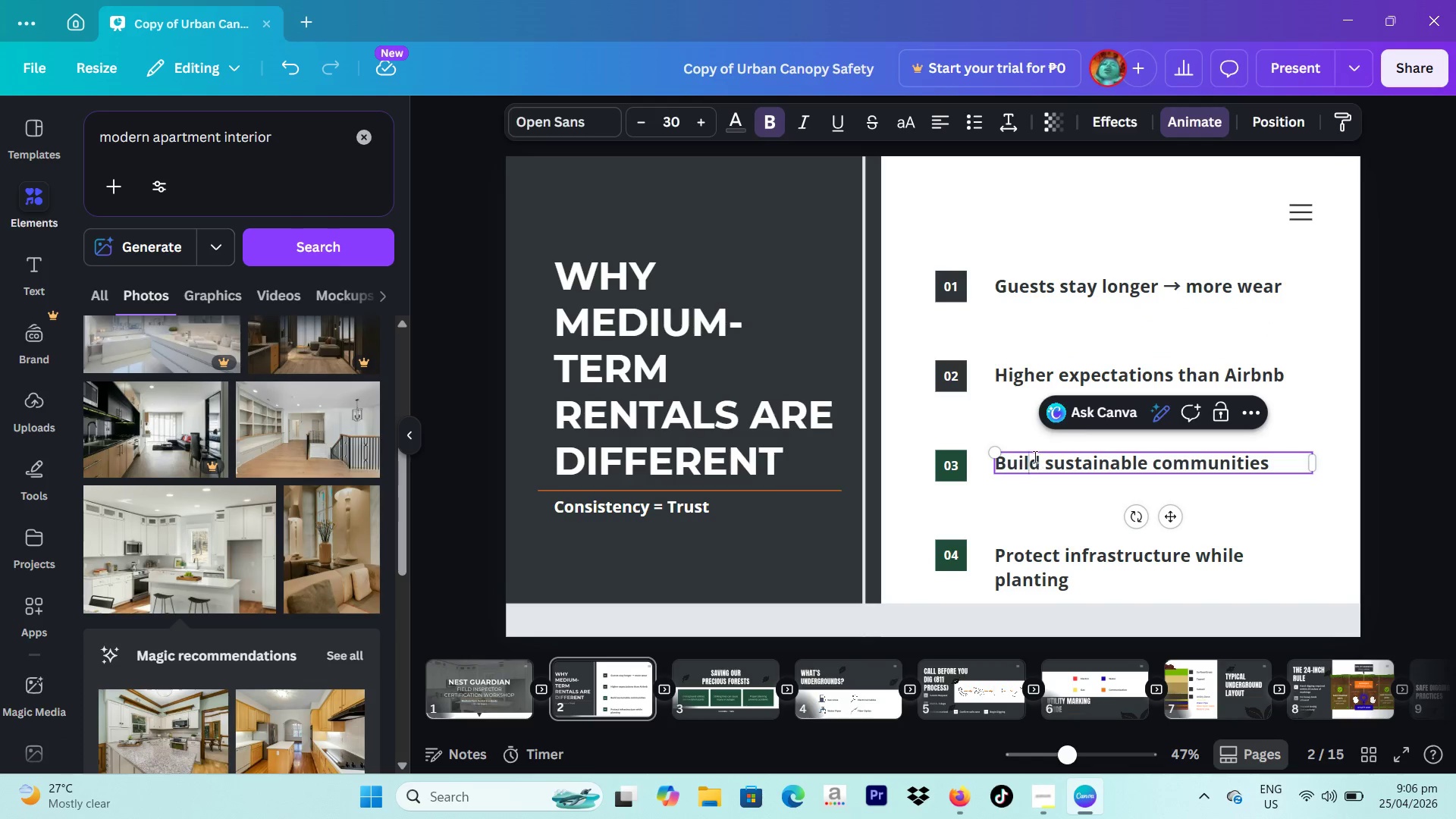 
triple_click([1034, 457])
 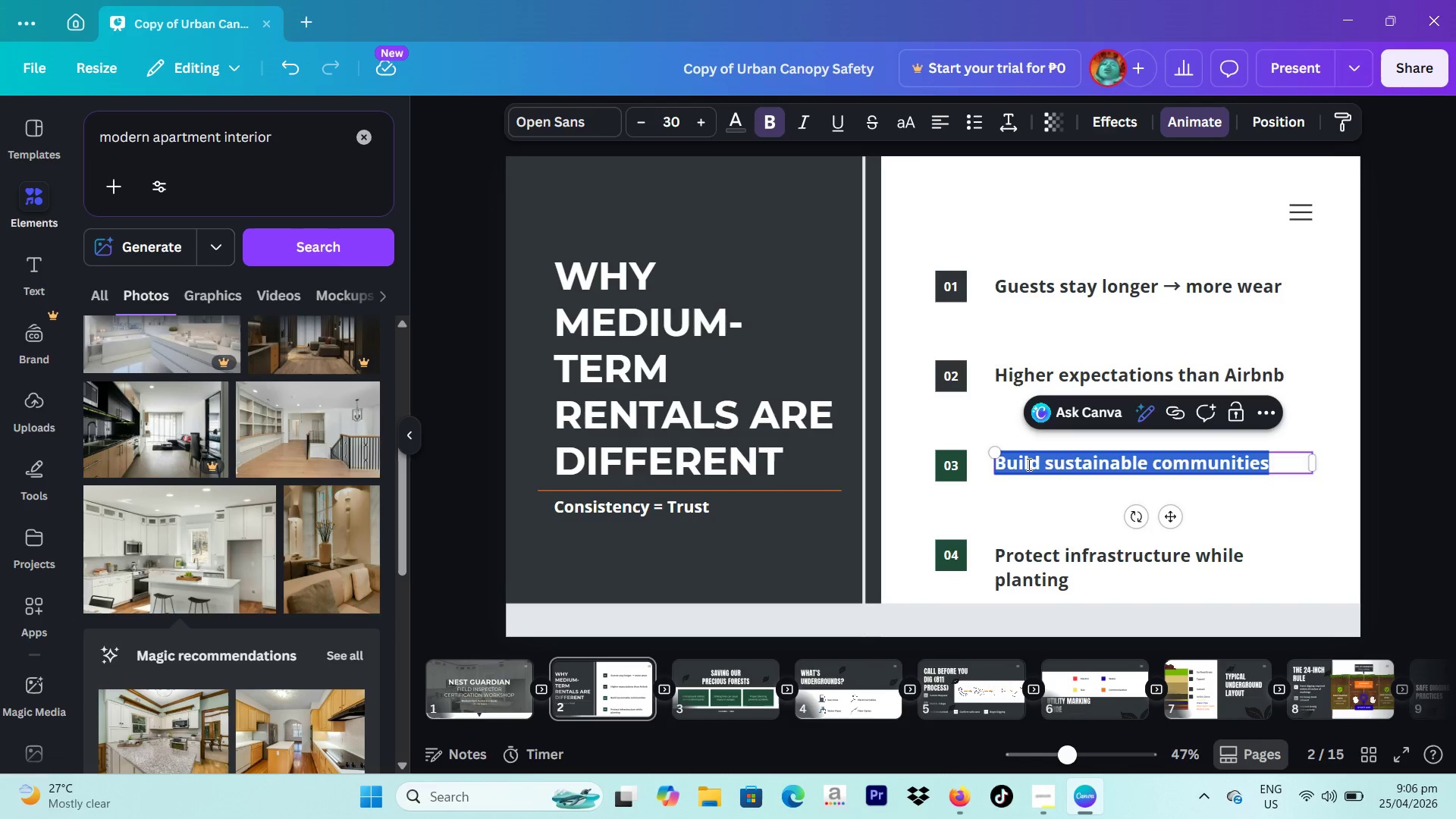 
type(Fastwr)
key(Backspace)
key(Backspace)
type(er turnover than long-term)
 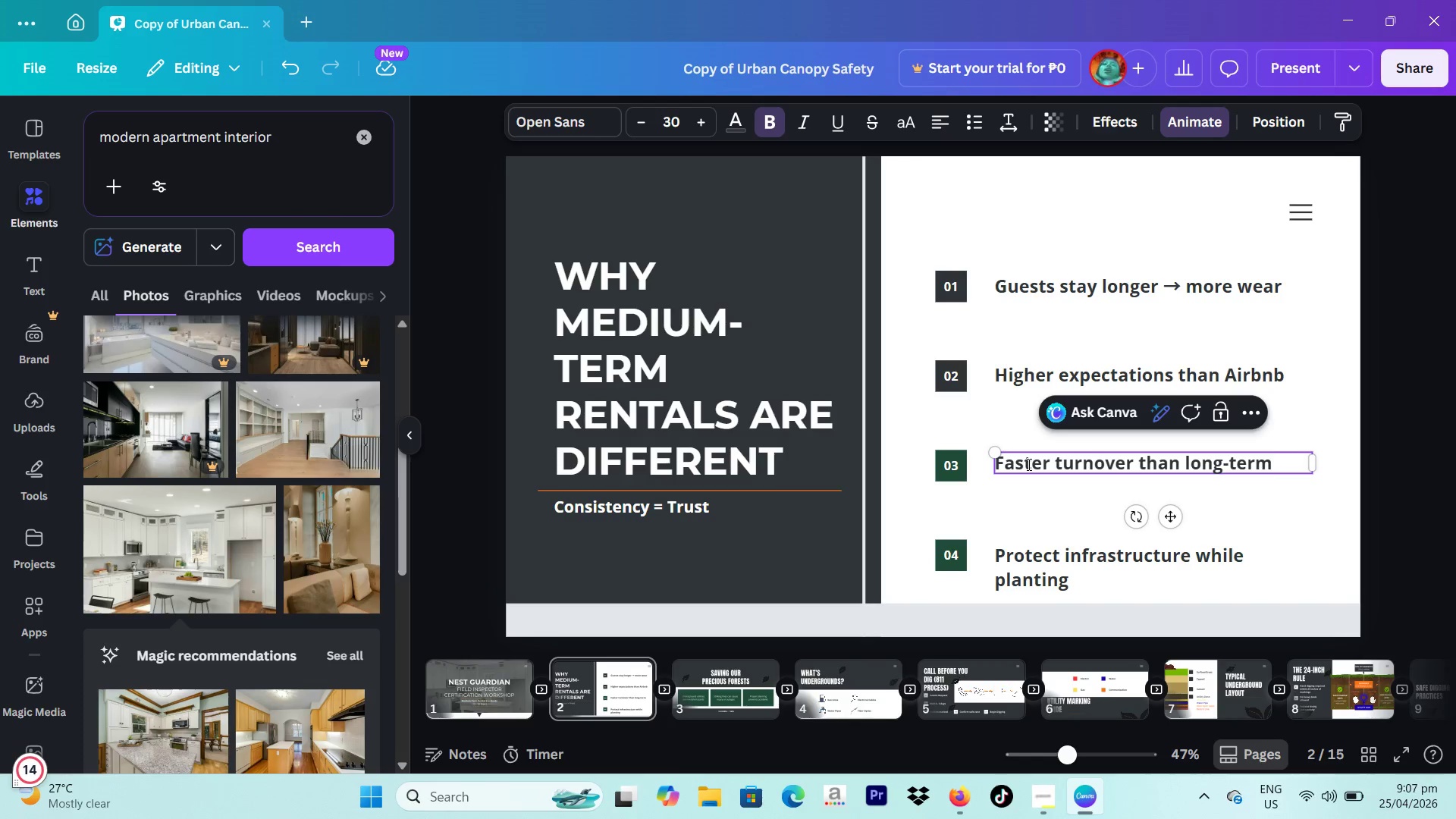 
key(Enter)
 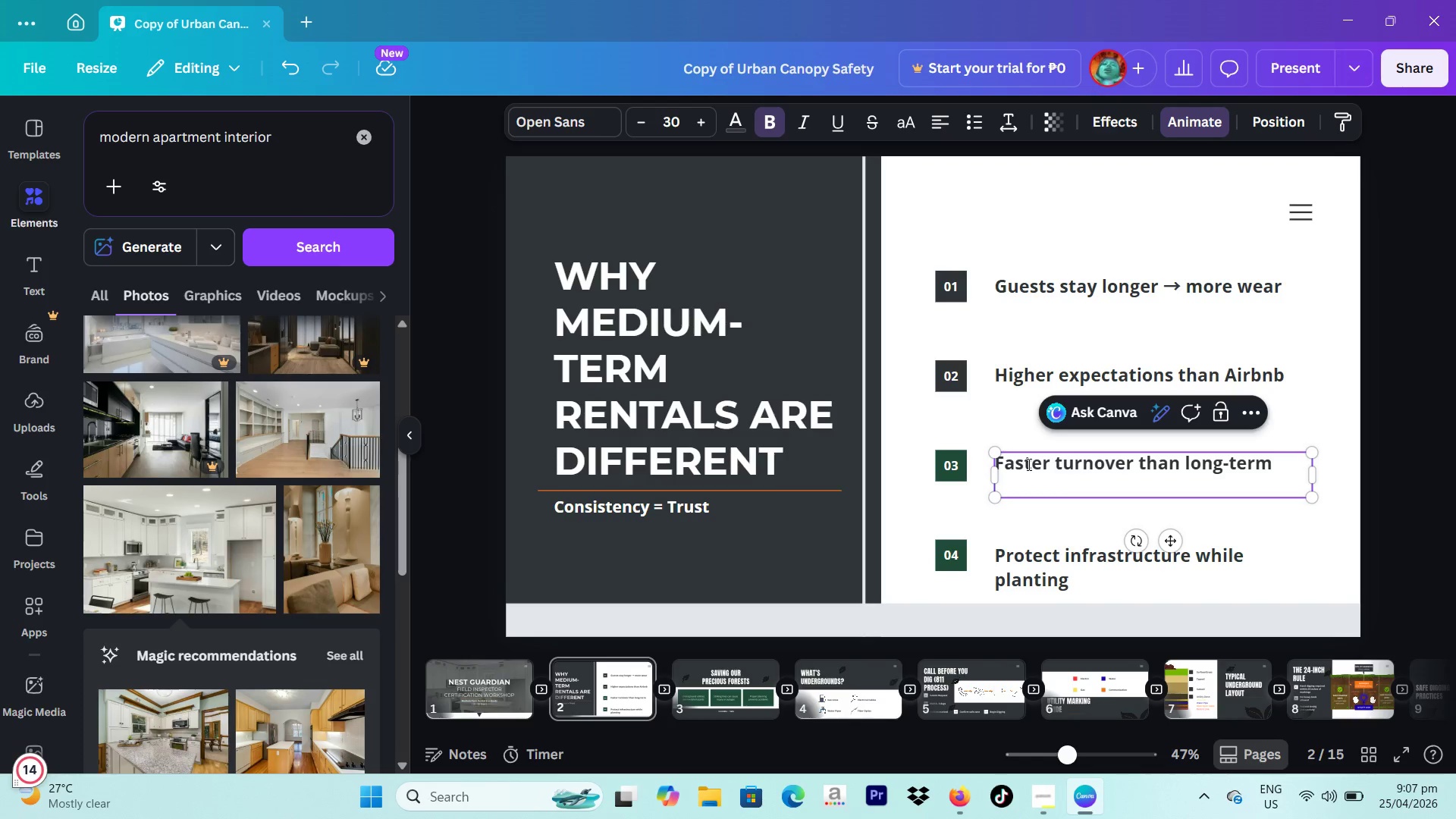 
type(leases)
 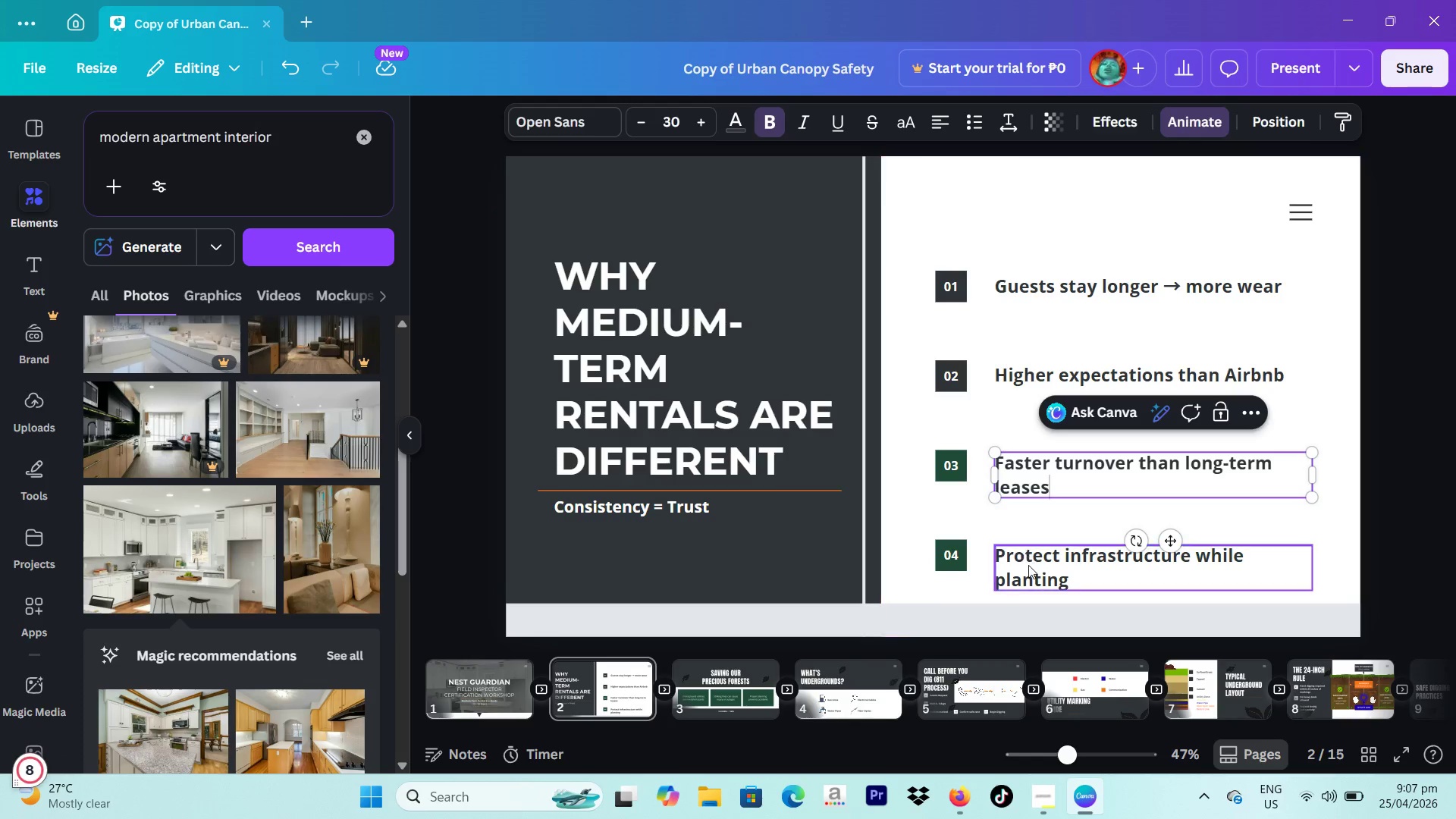 
double_click([1028, 565])
 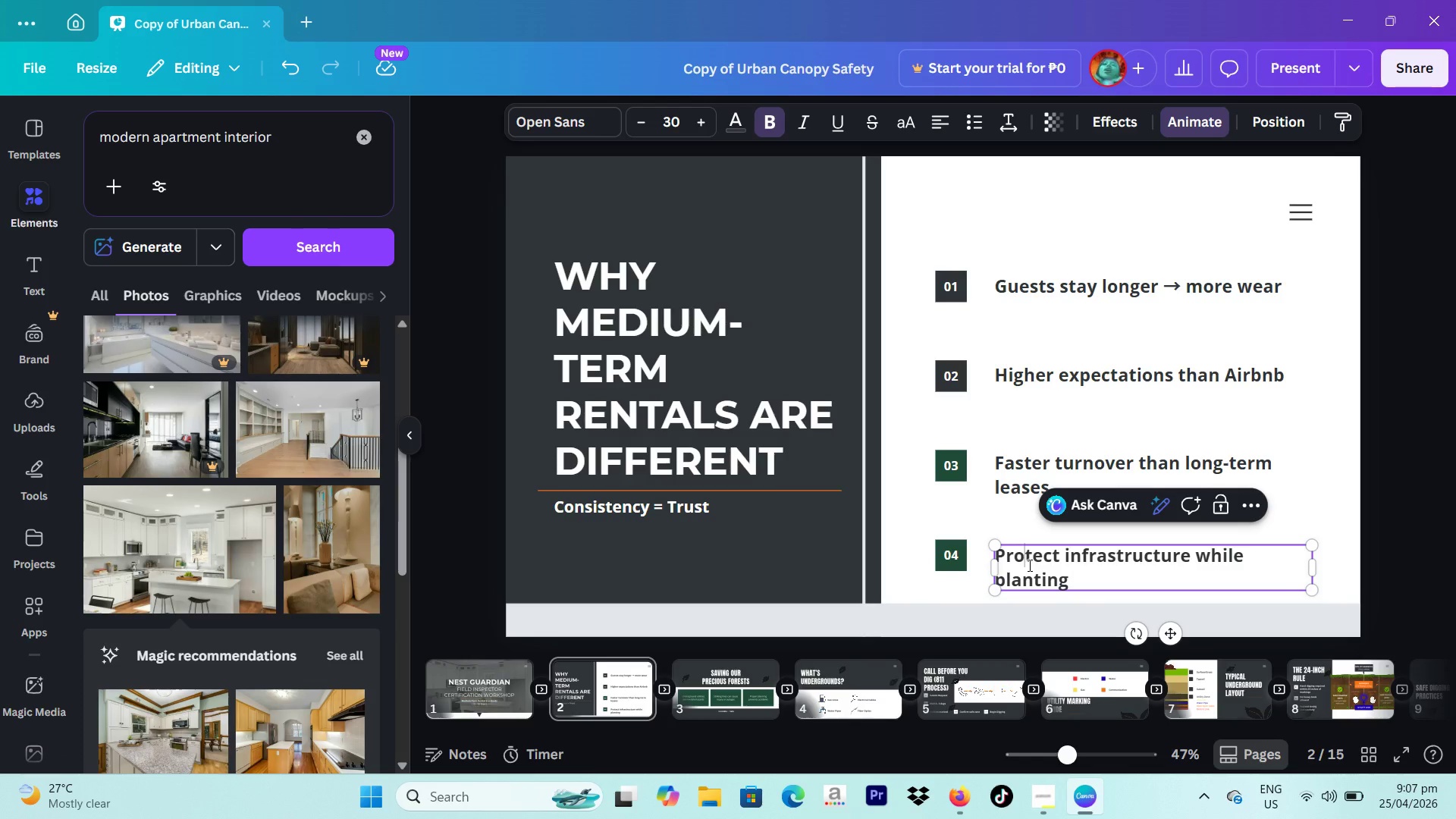 
left_click([1028, 565])
 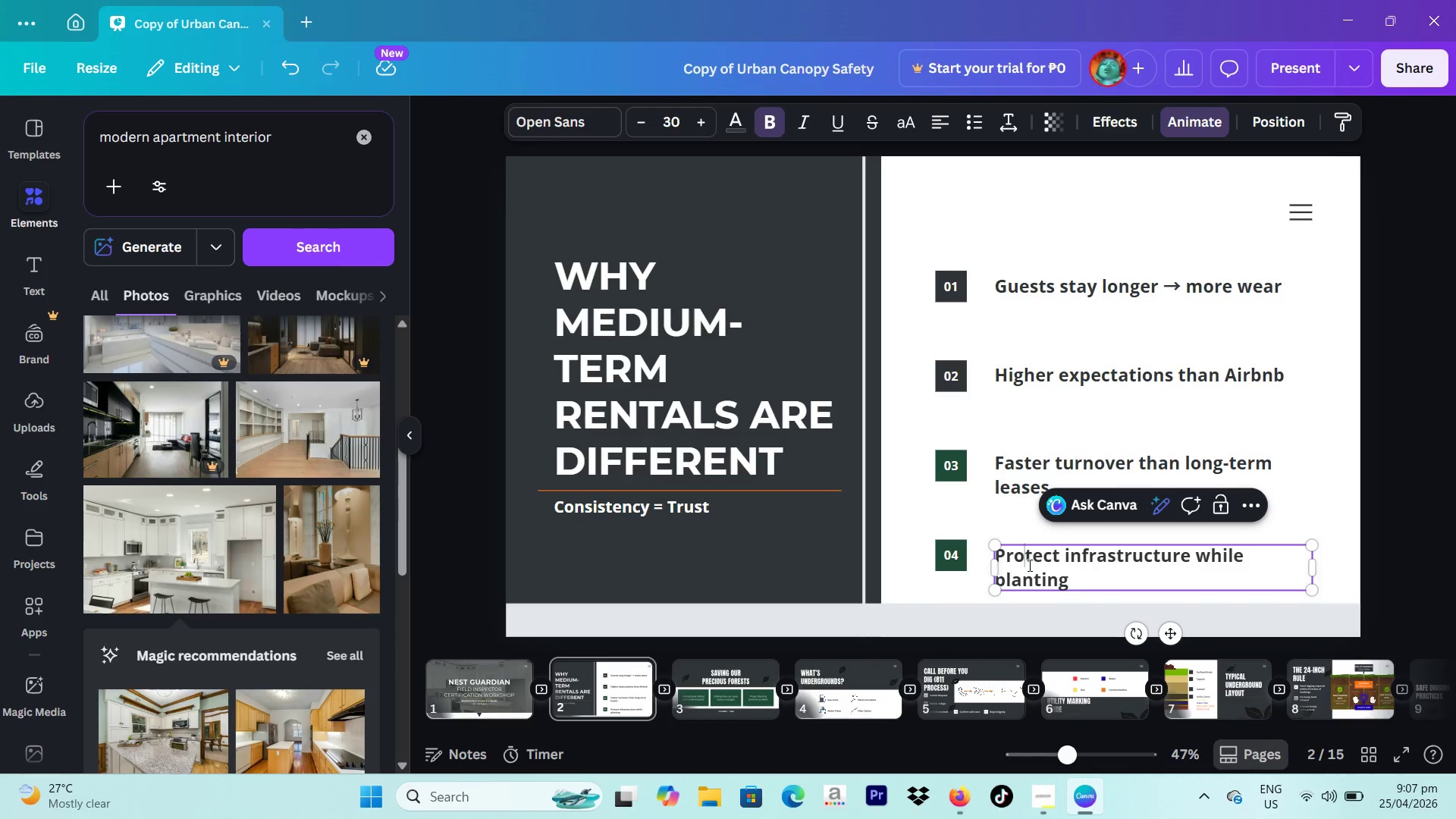 
left_click([1028, 565])
 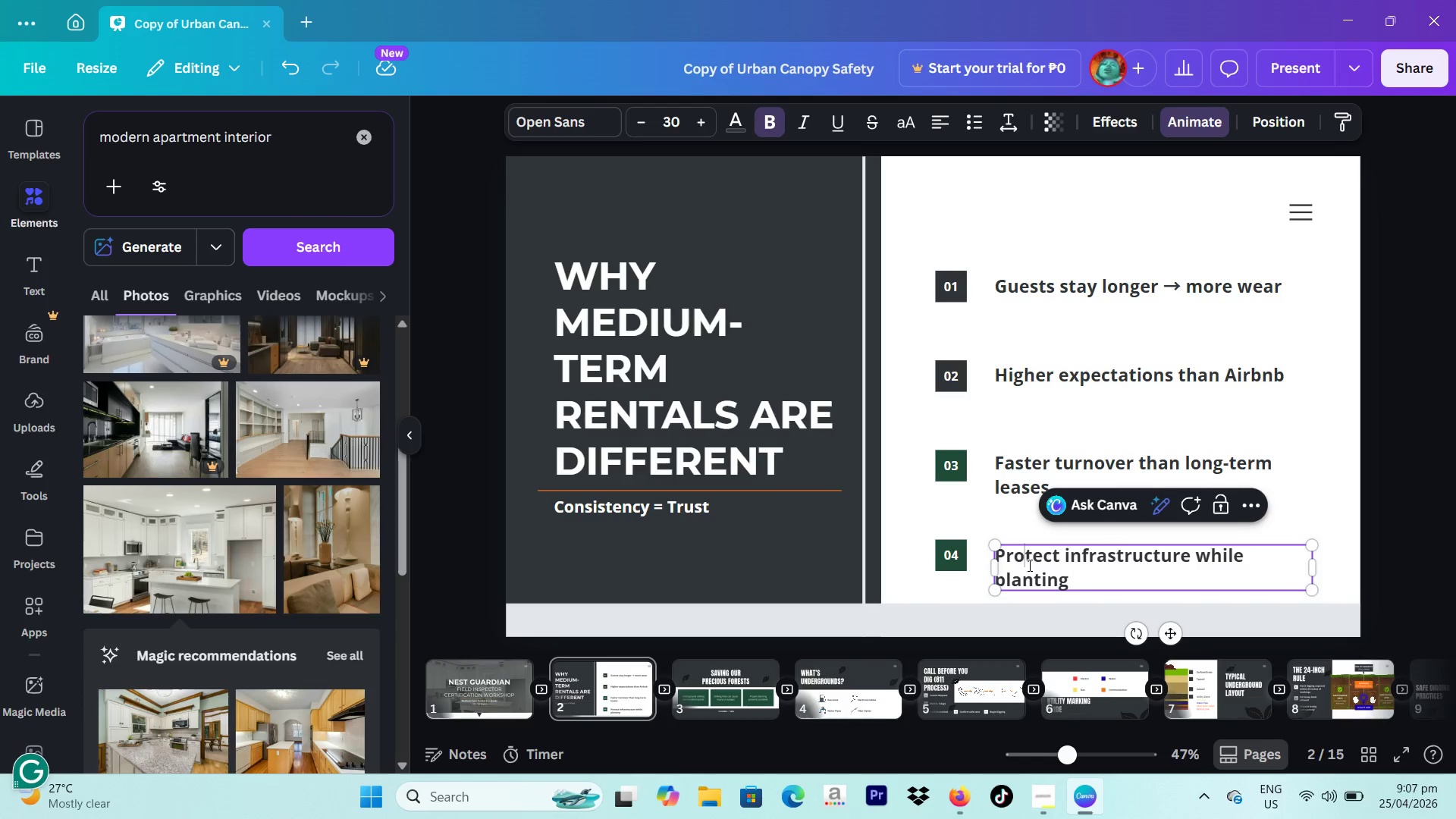 
double_click([1028, 565])
 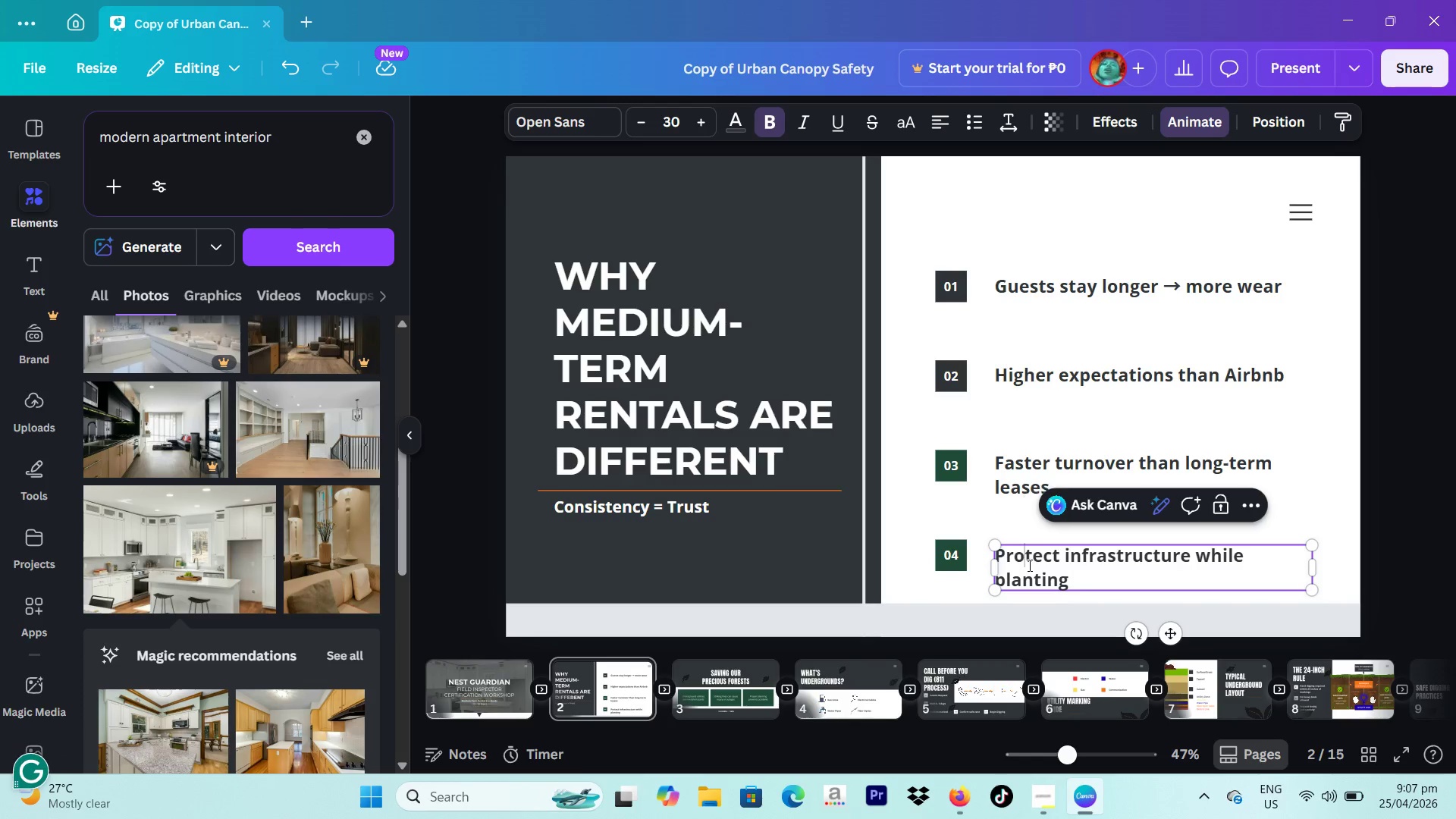 
double_click([1028, 565])
 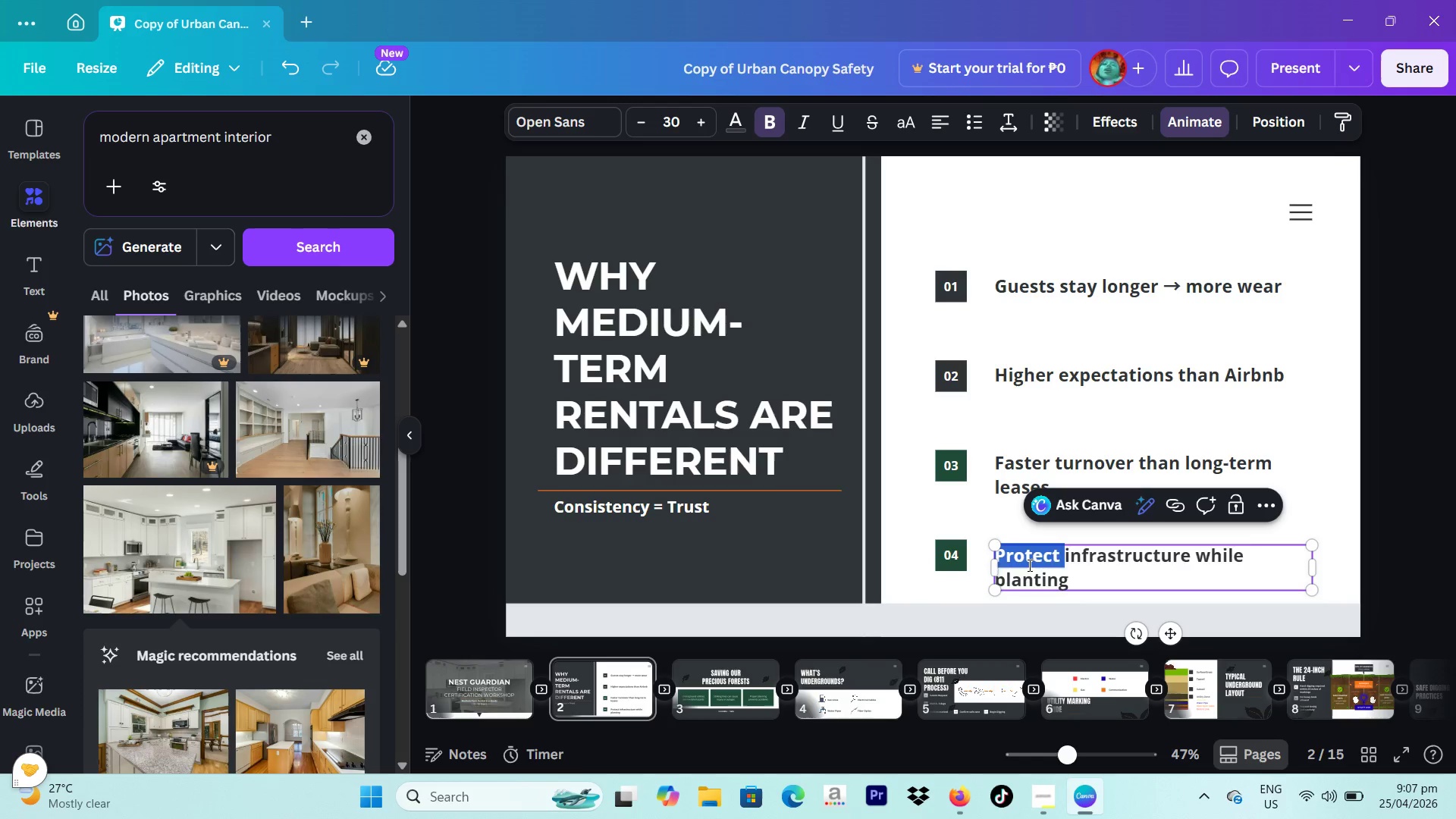 
triple_click([1028, 565])
 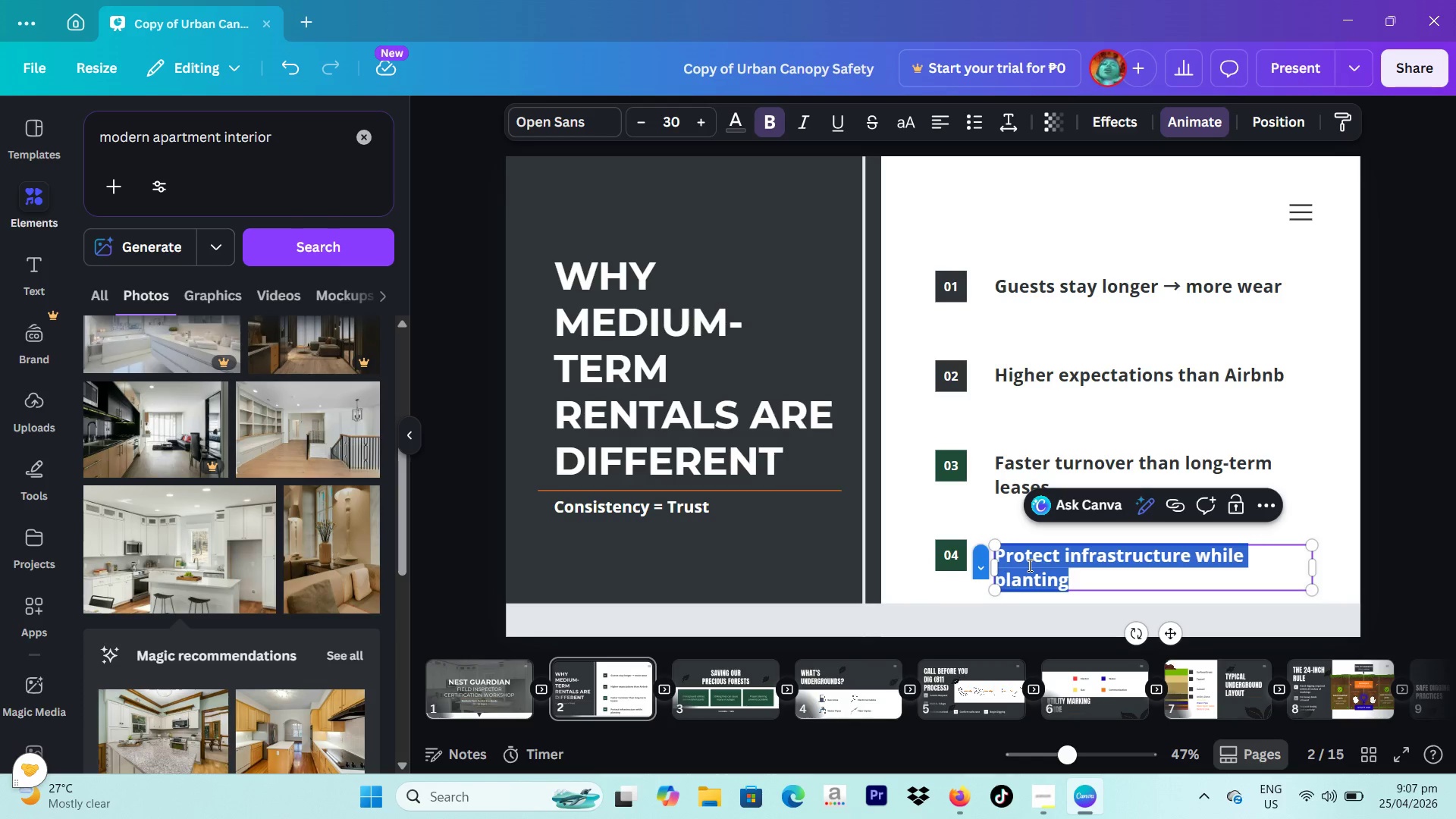 
type(Inspections protect revenue + )
 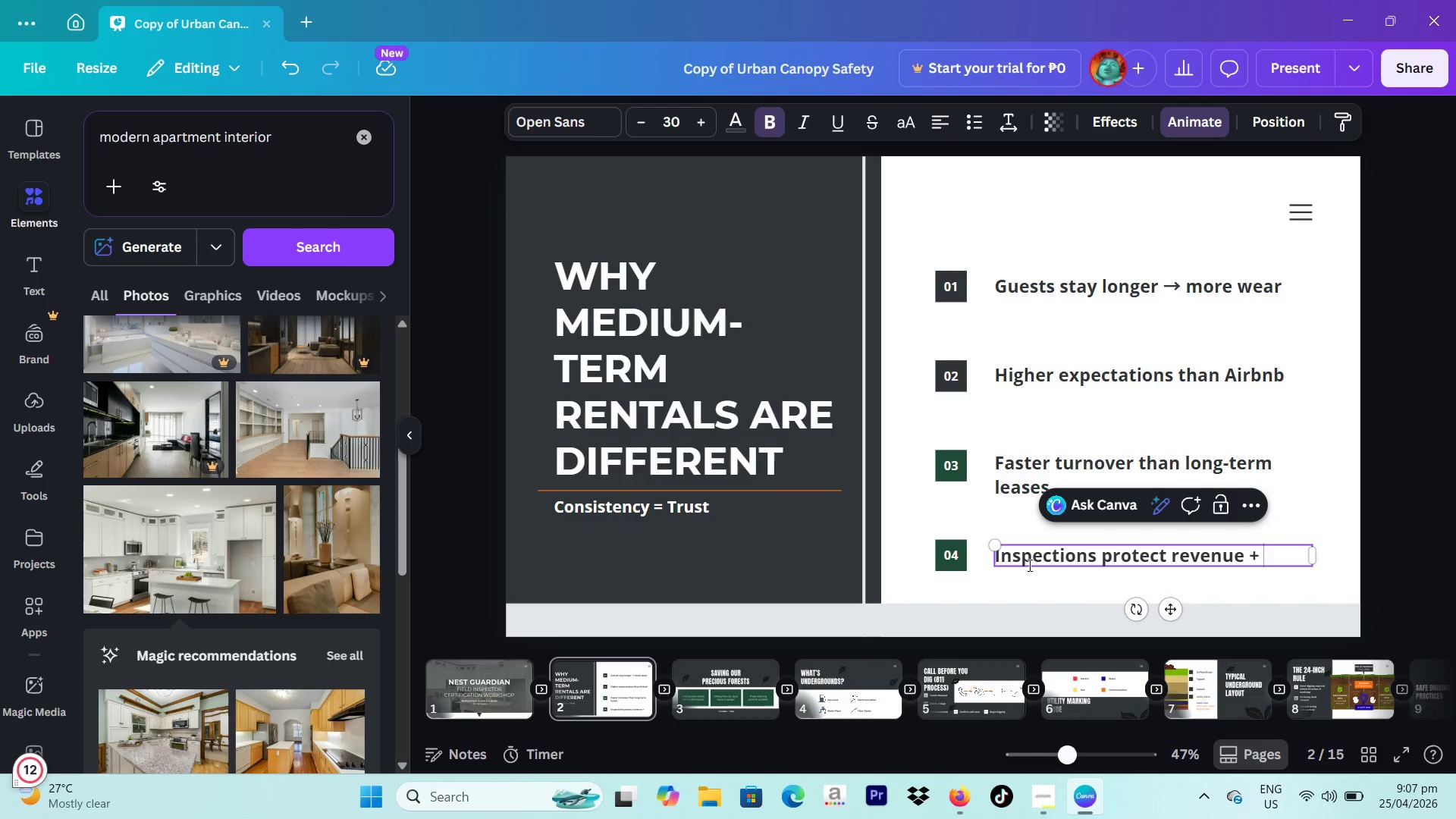 
key(Enter)
 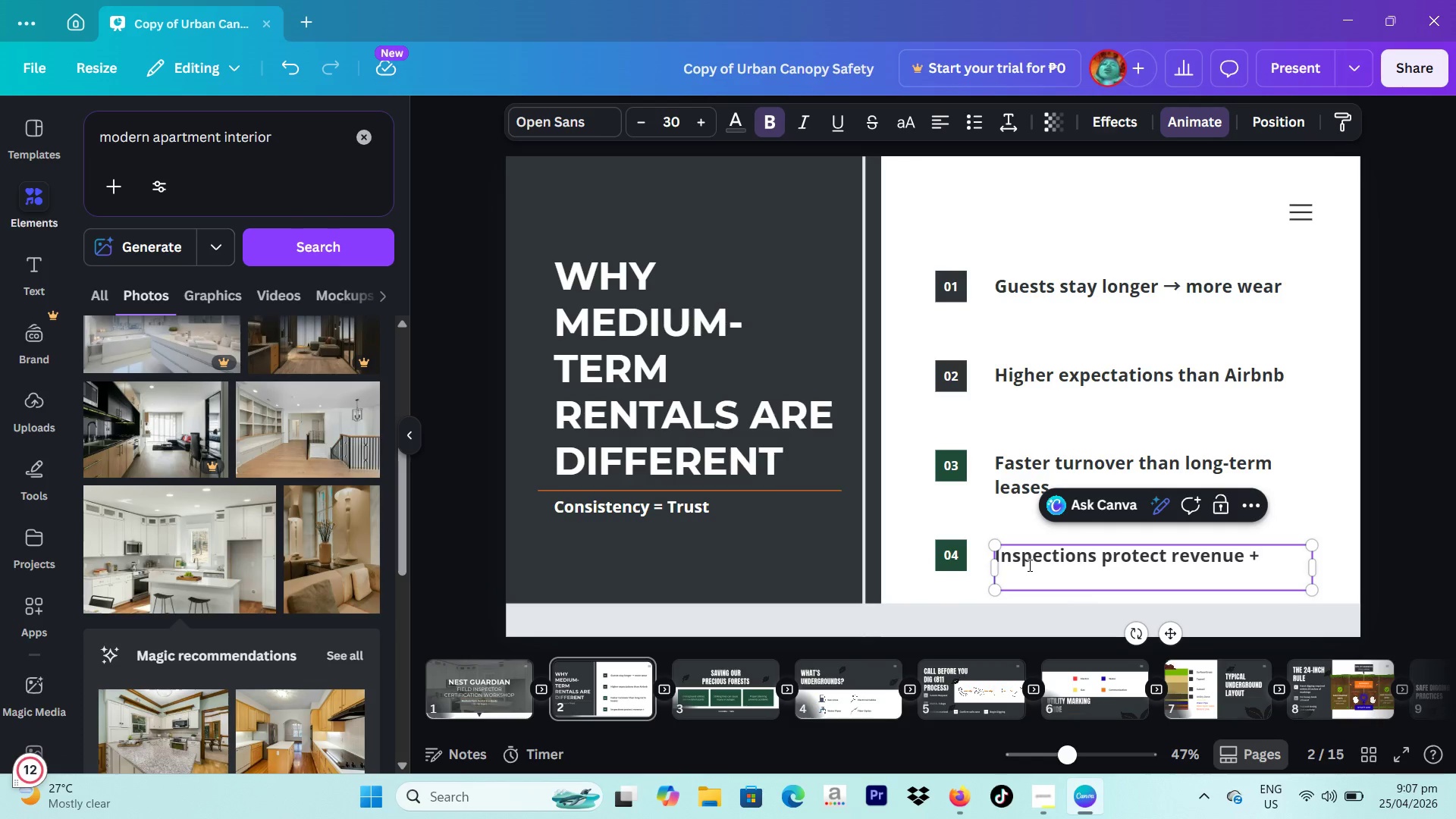 
key(Backspace)
 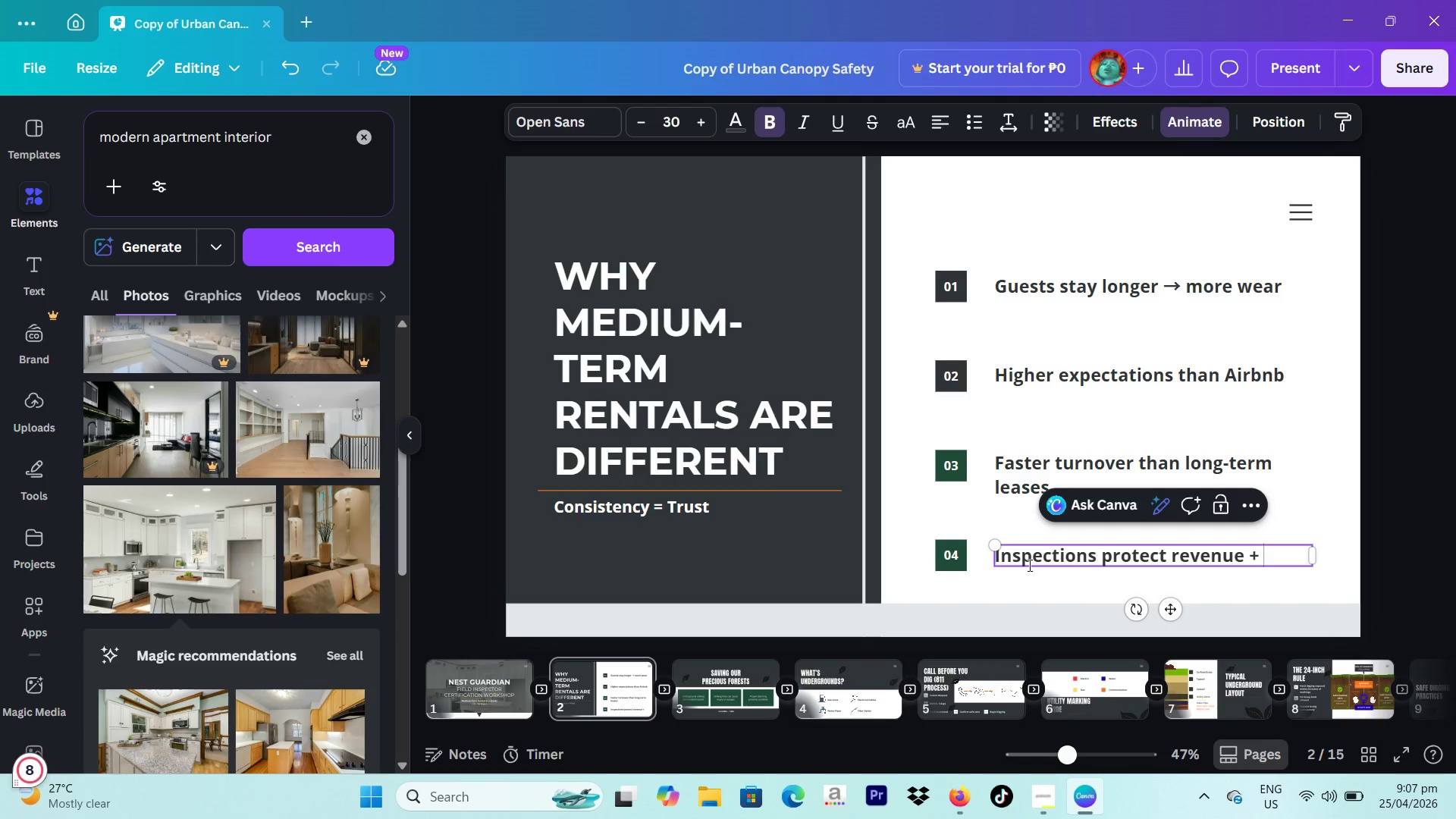 
hold_key(key=ArrowLeft, duration=1.06)
 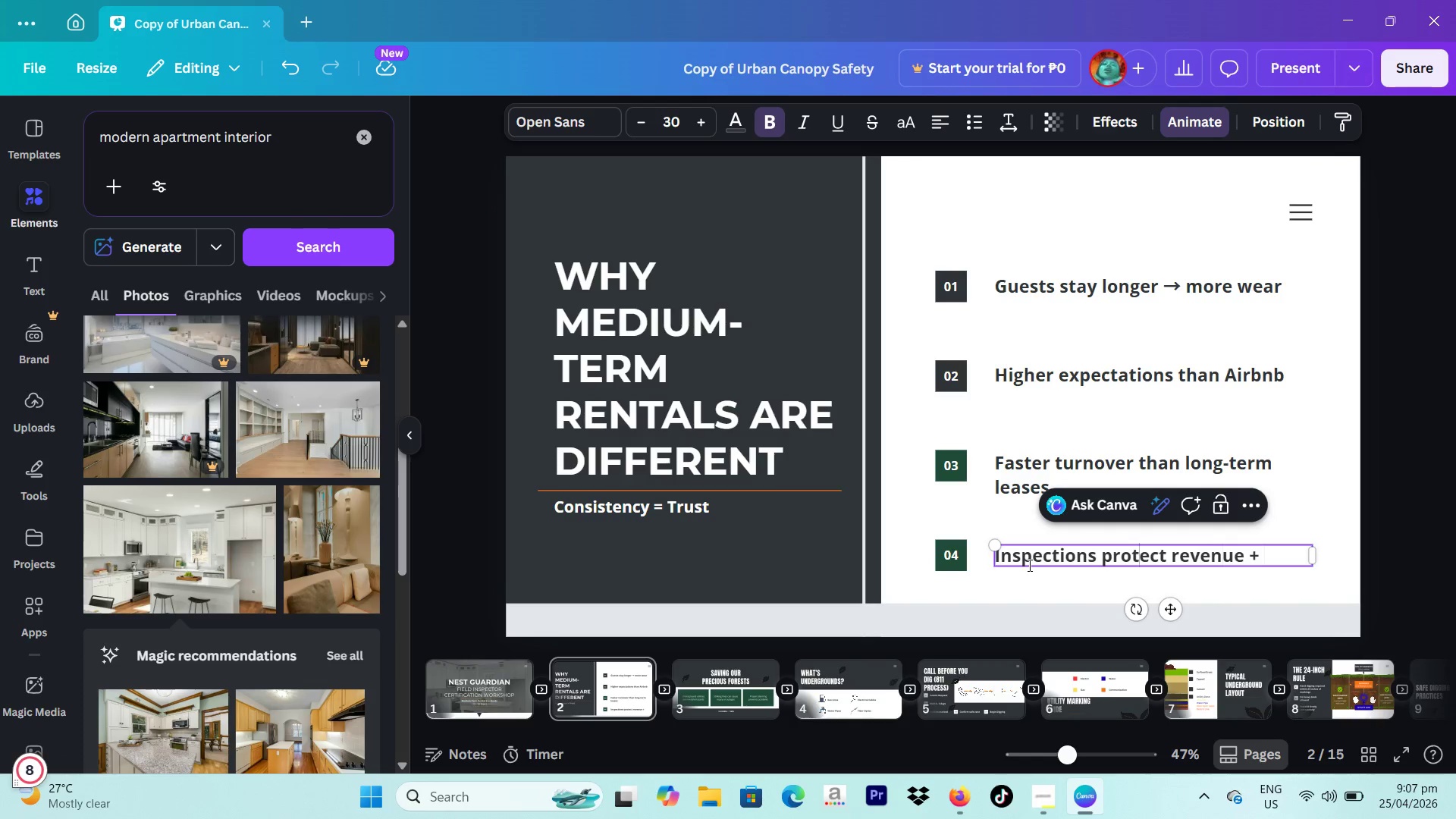 
hold_key(key=ArrowRight, duration=0.64)
 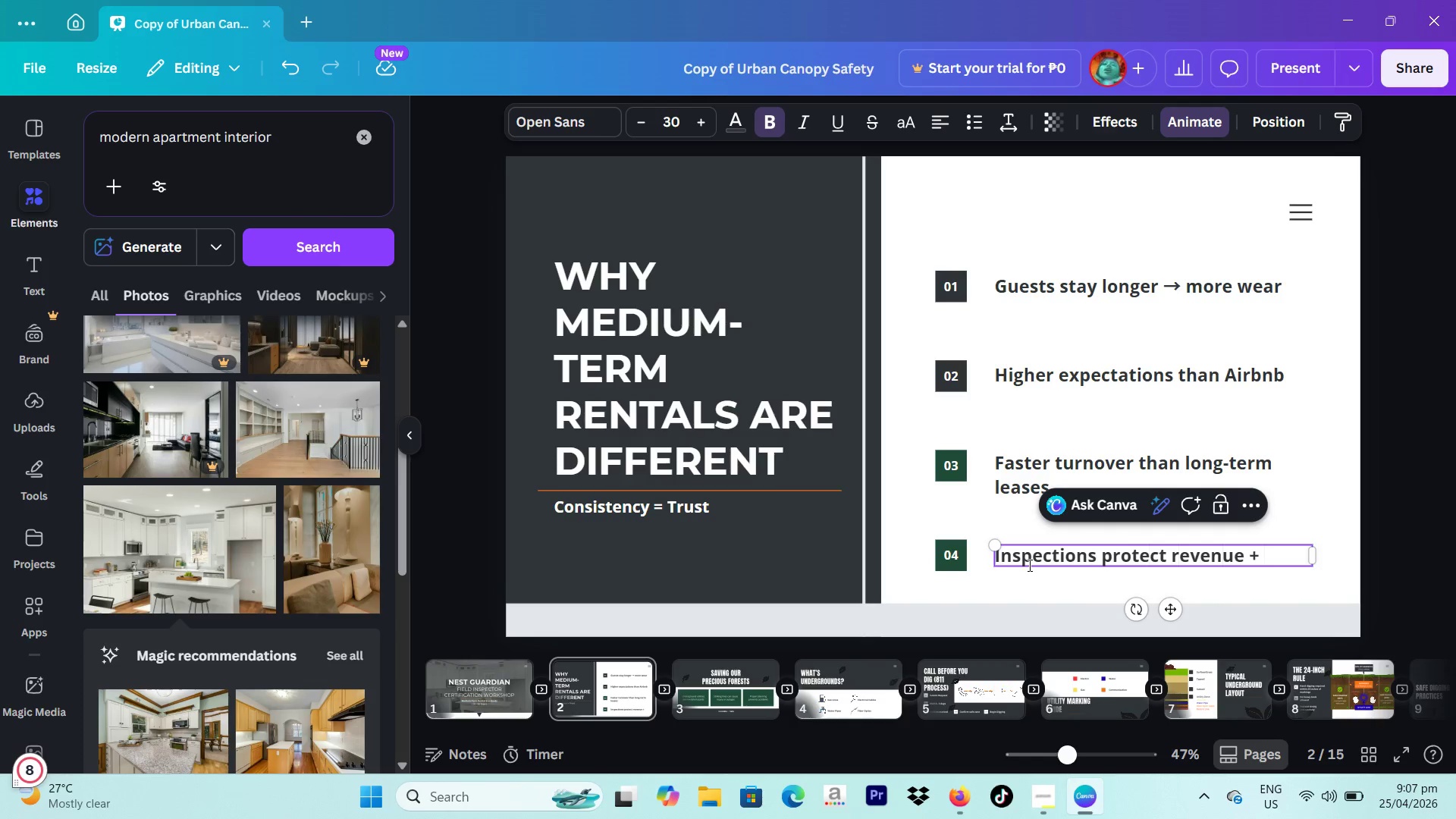 
key(ArrowLeft)
 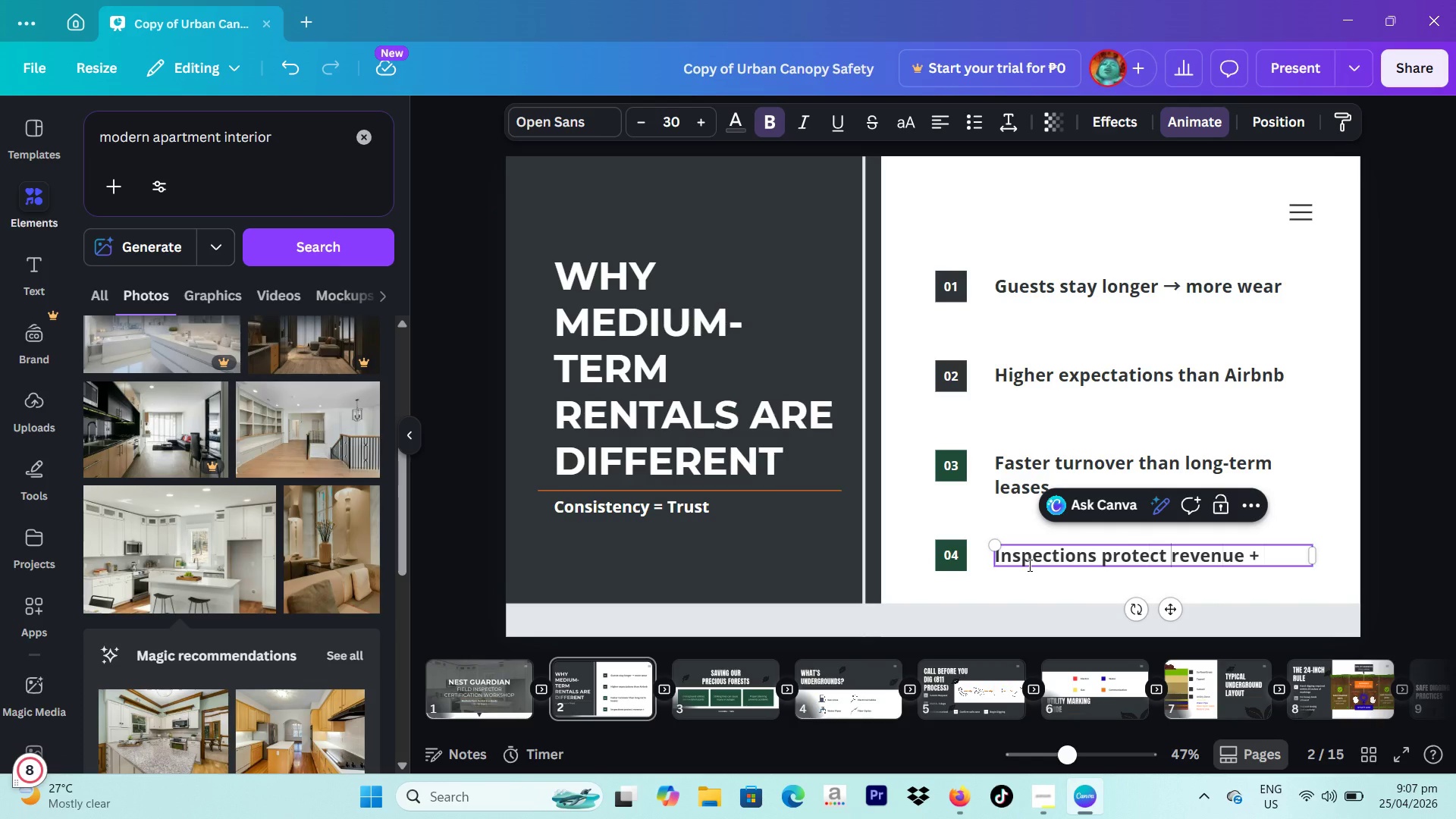 
key(Enter)
 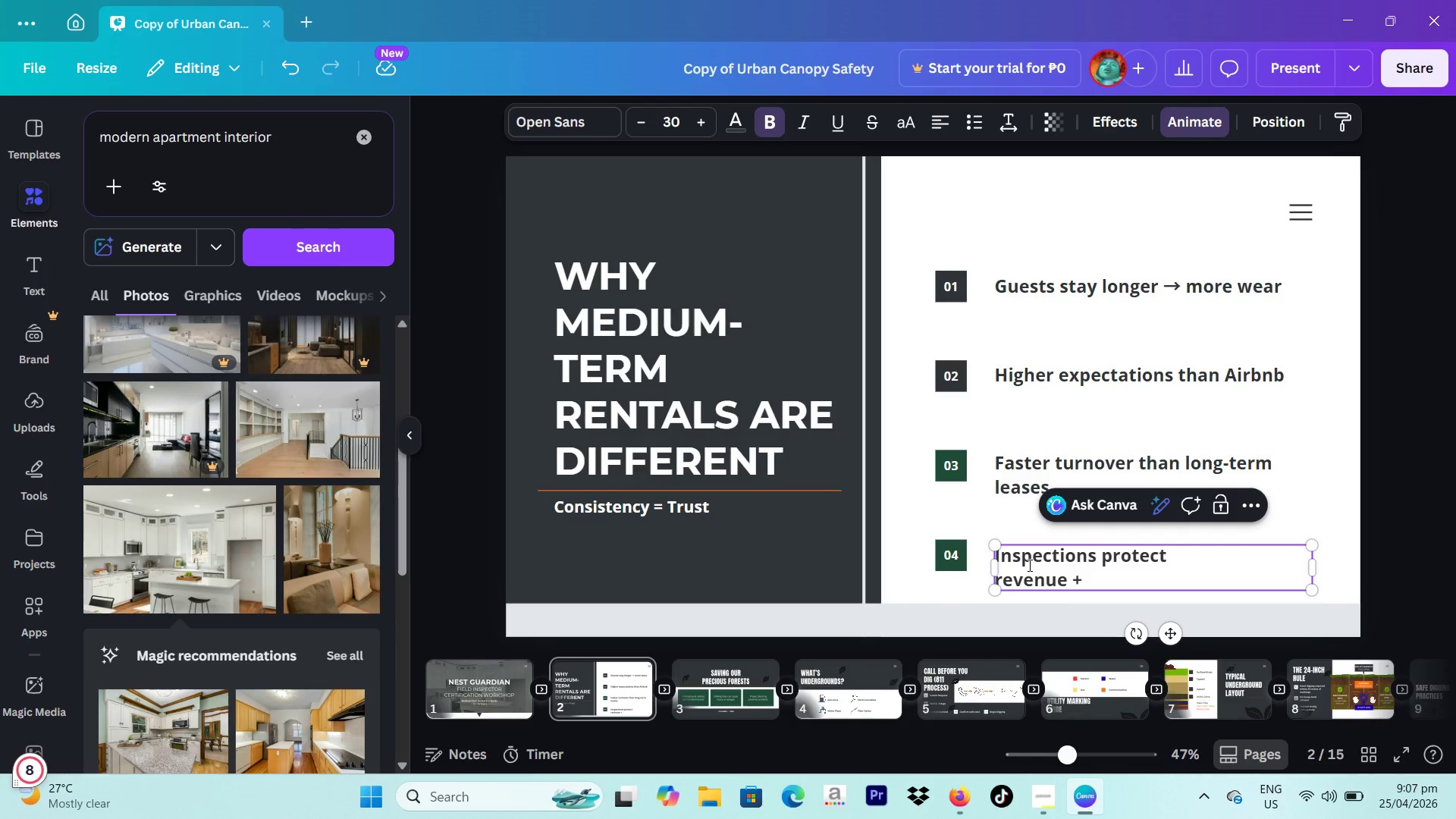 
hold_key(key=ArrowRight, duration=0.98)
 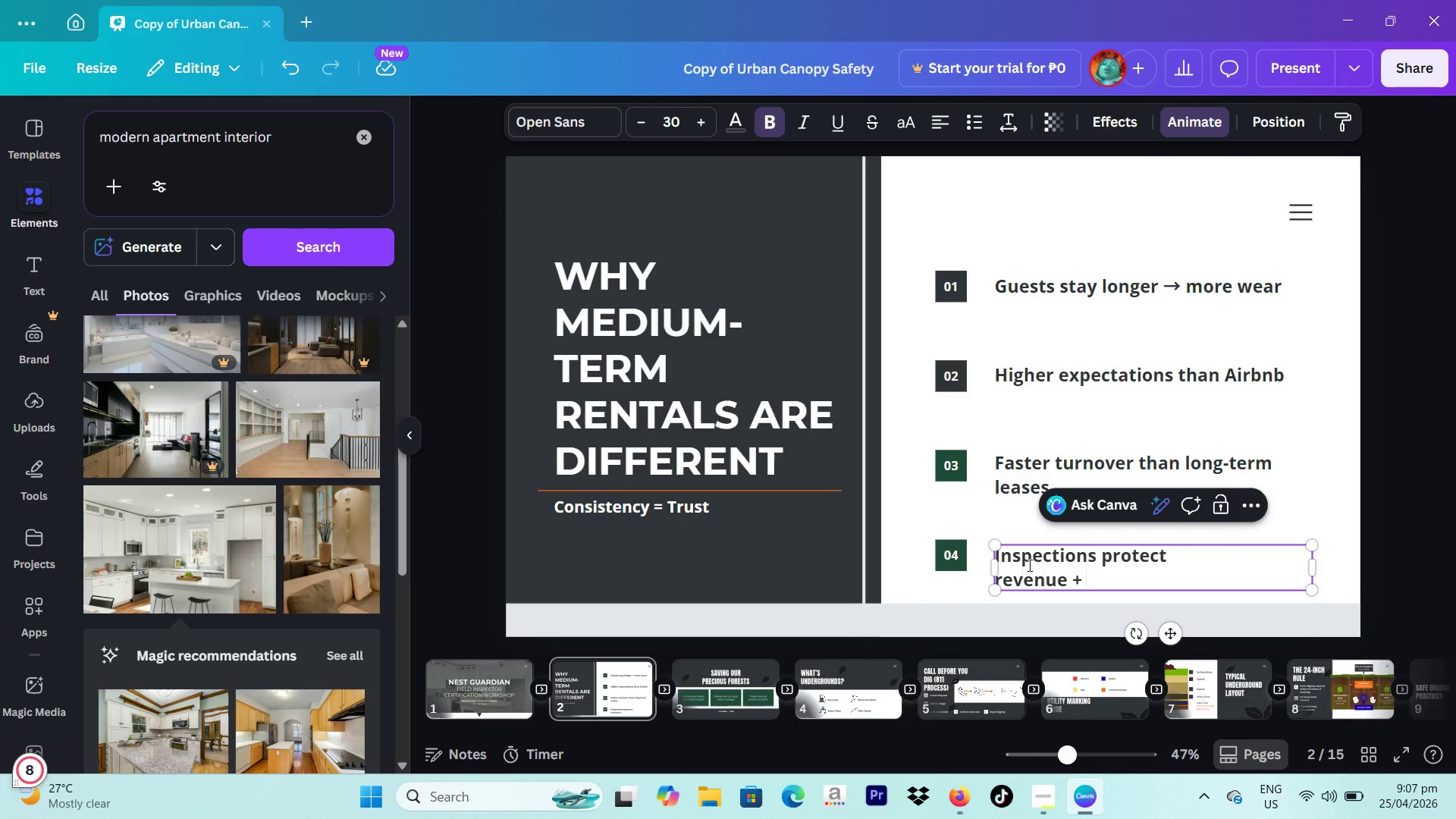 
type(reputation)
 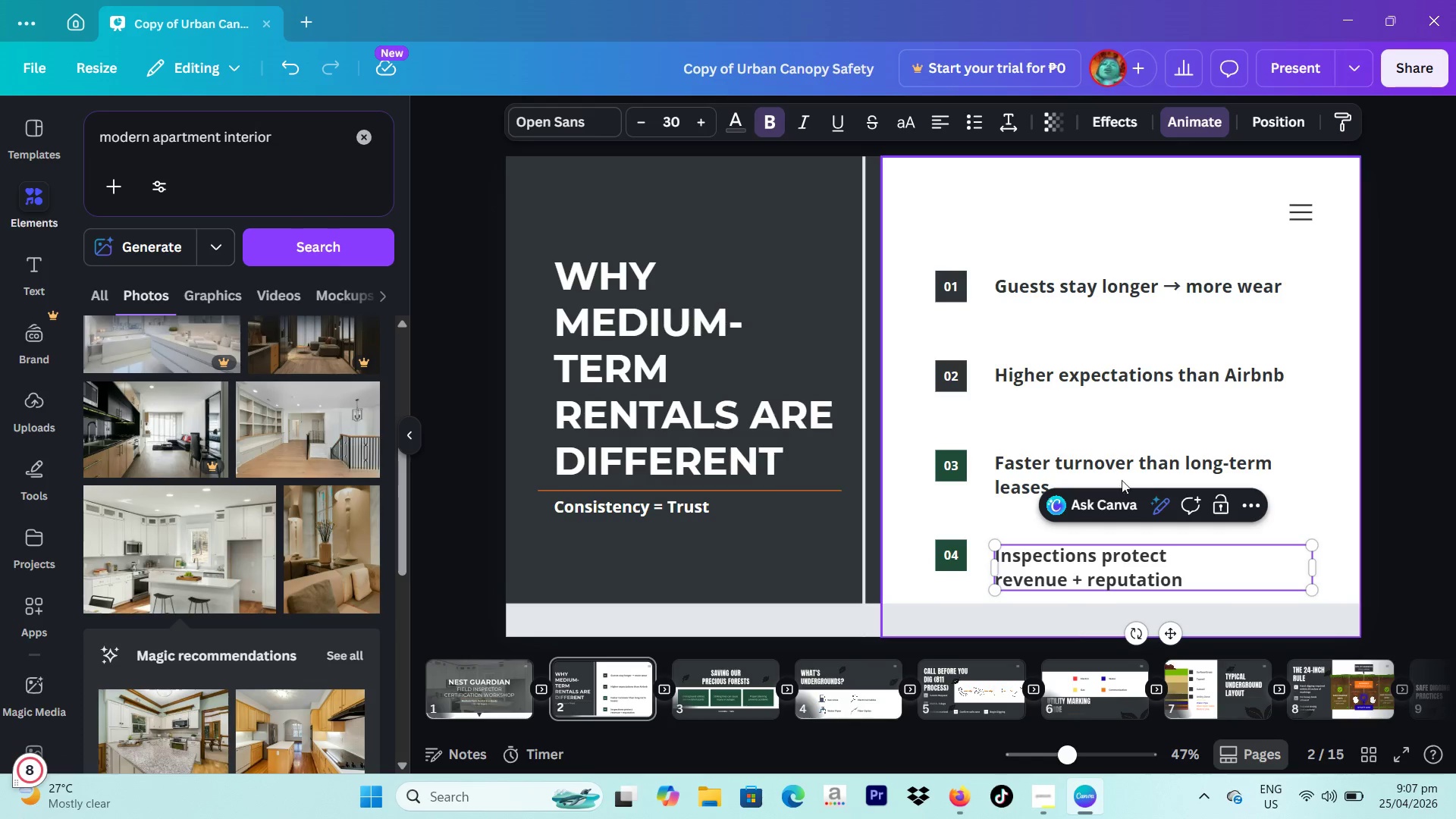 
left_click([1336, 488])
 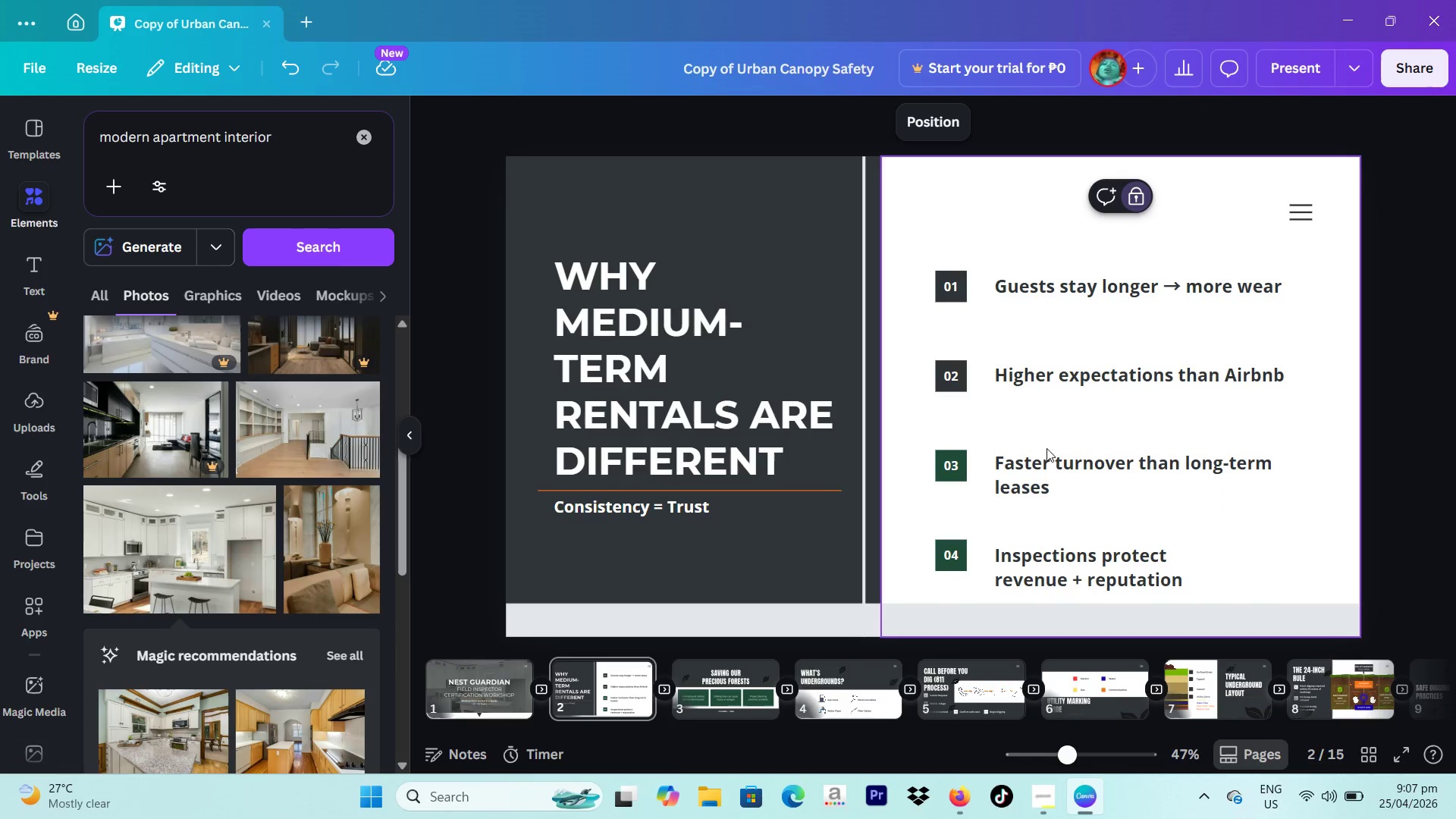 
left_click_drag(start_coordinate=[1062, 471], to_coordinate=[1062, 464])
 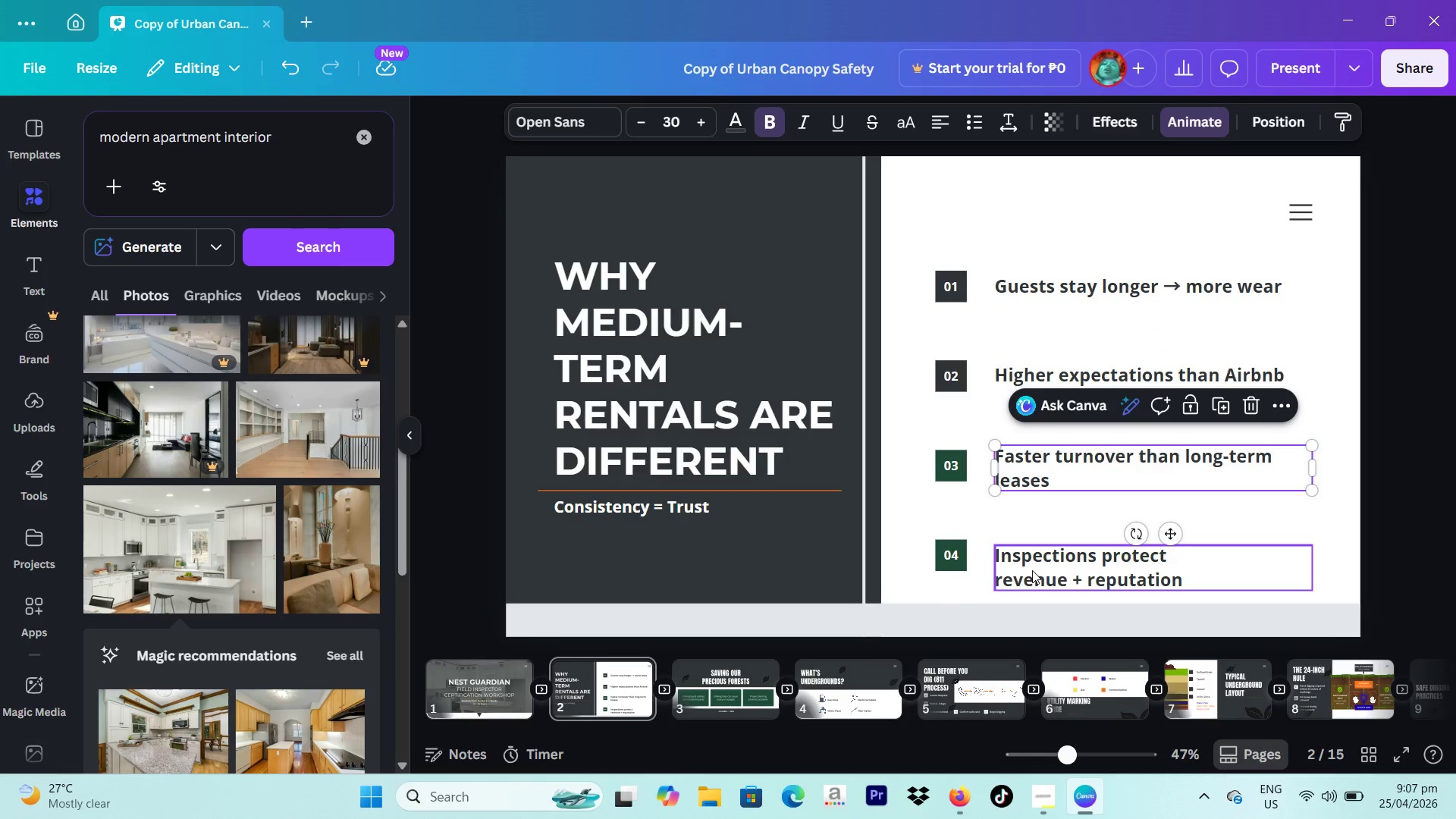 
left_click_drag(start_coordinate=[1032, 570], to_coordinate=[1033, 558])
 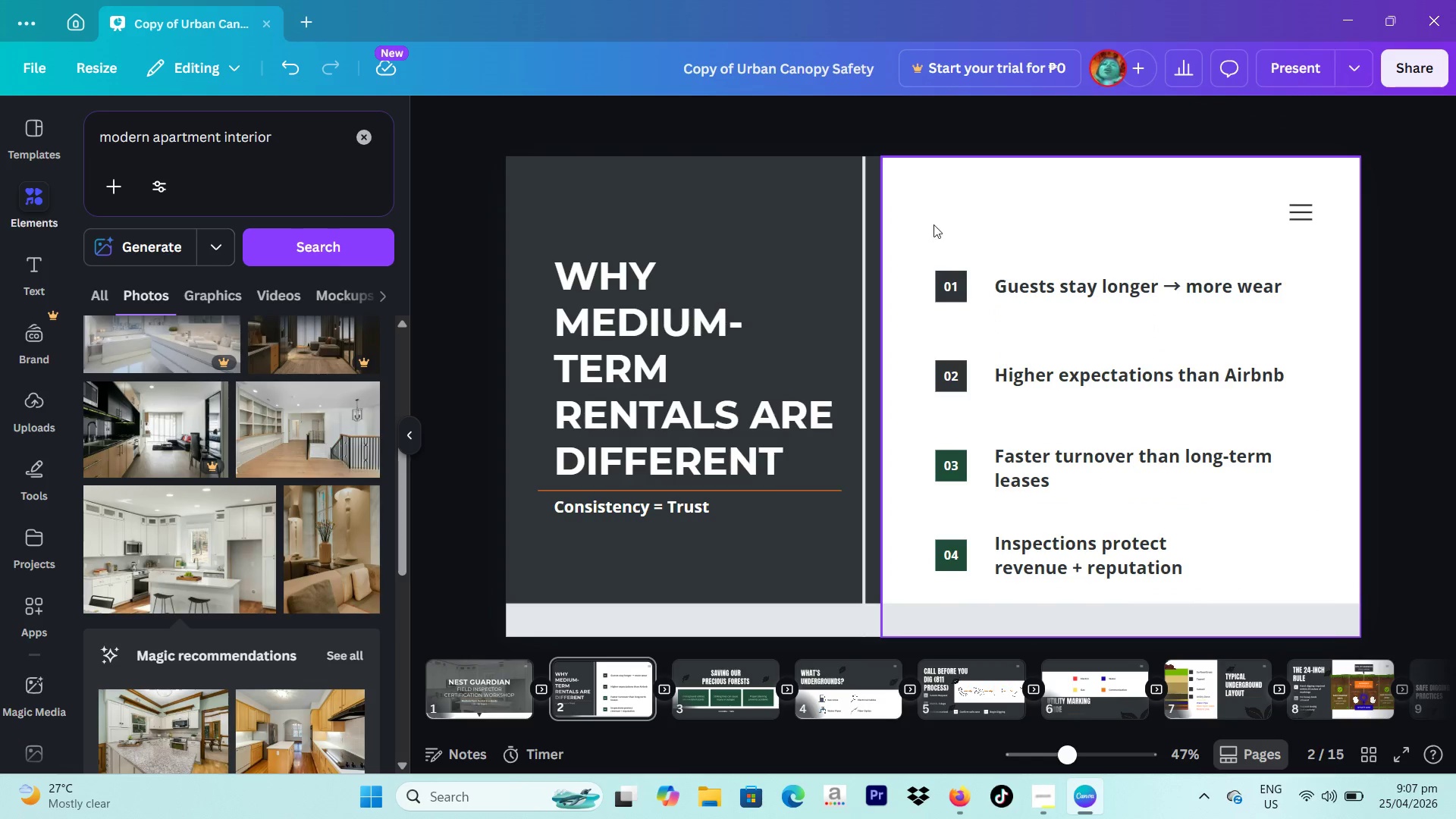 
left_click_drag(start_coordinate=[910, 246], to_coordinate=[1122, 582])
 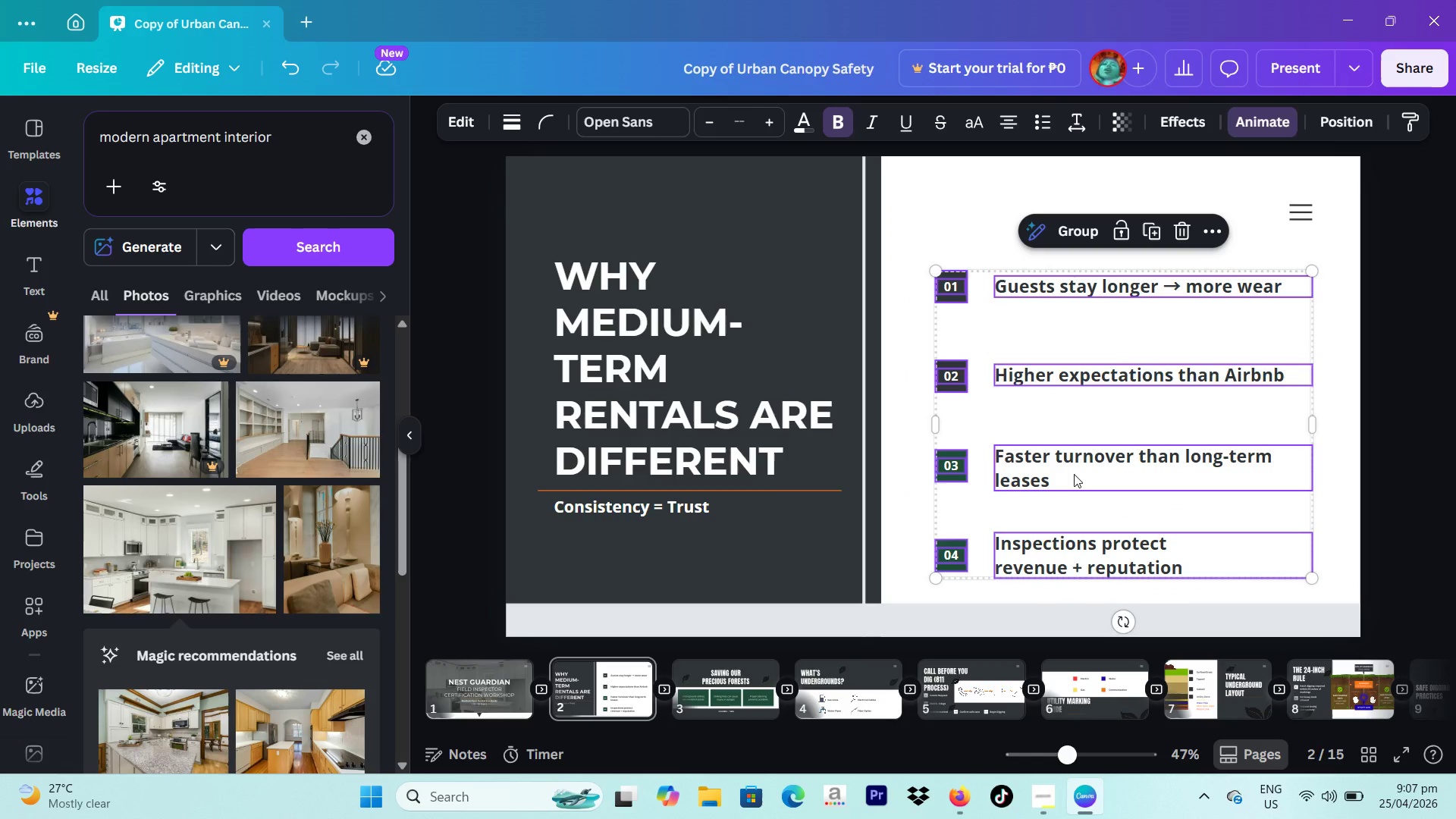 
left_click_drag(start_coordinate=[1074, 474], to_coordinate=[1075, 456])
 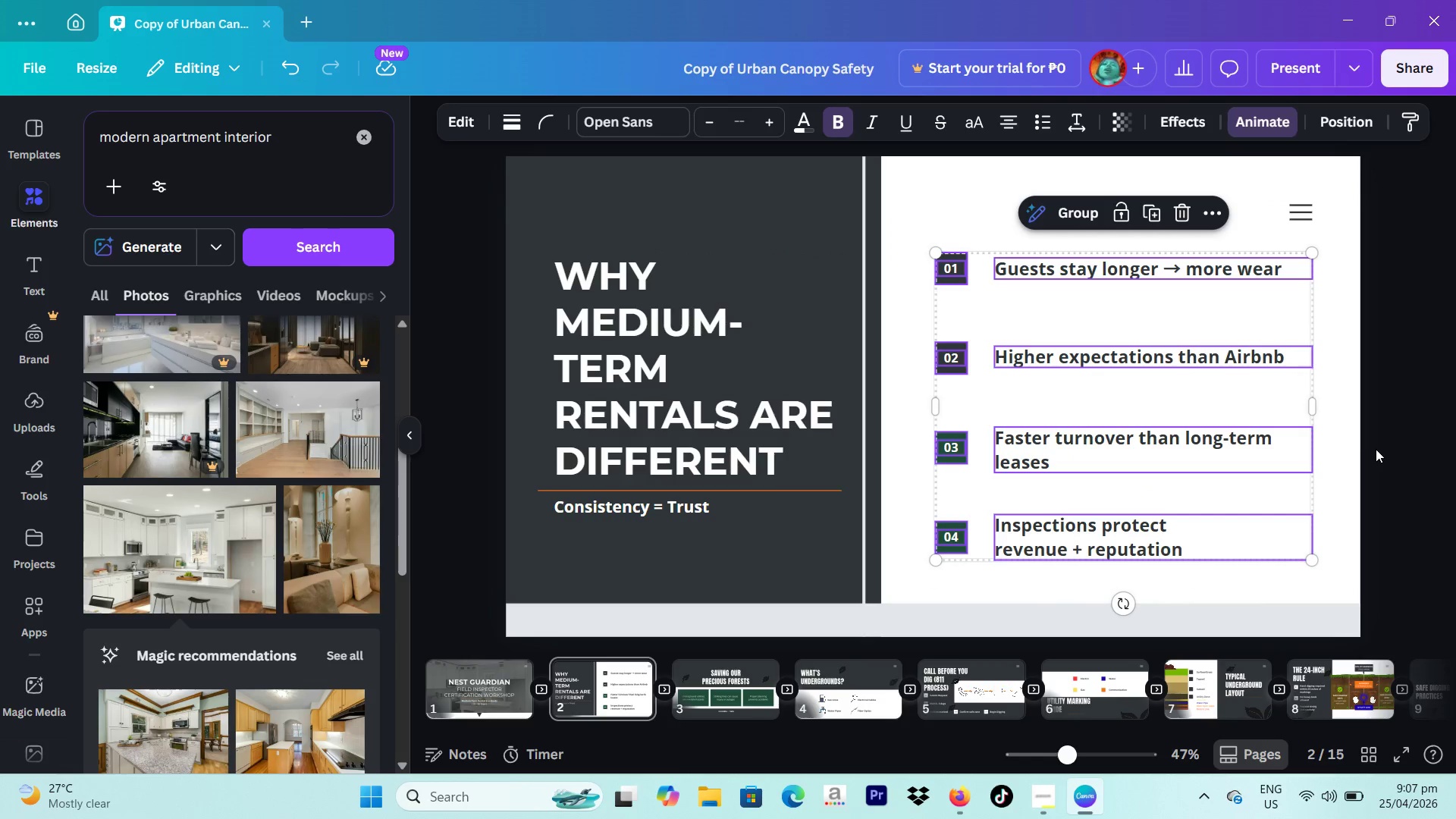 
left_click([1376, 449])
 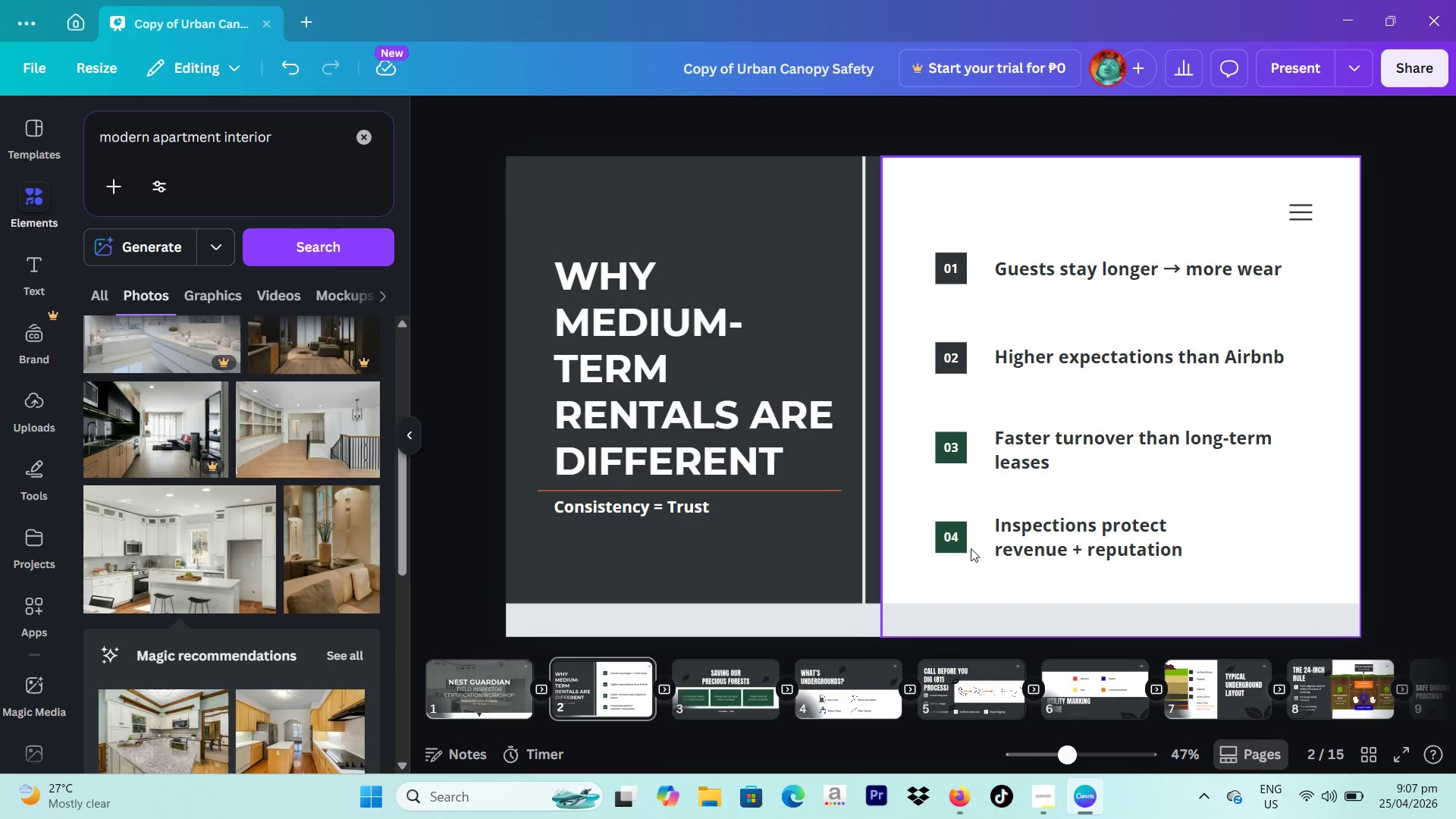 
double_click([964, 544])
 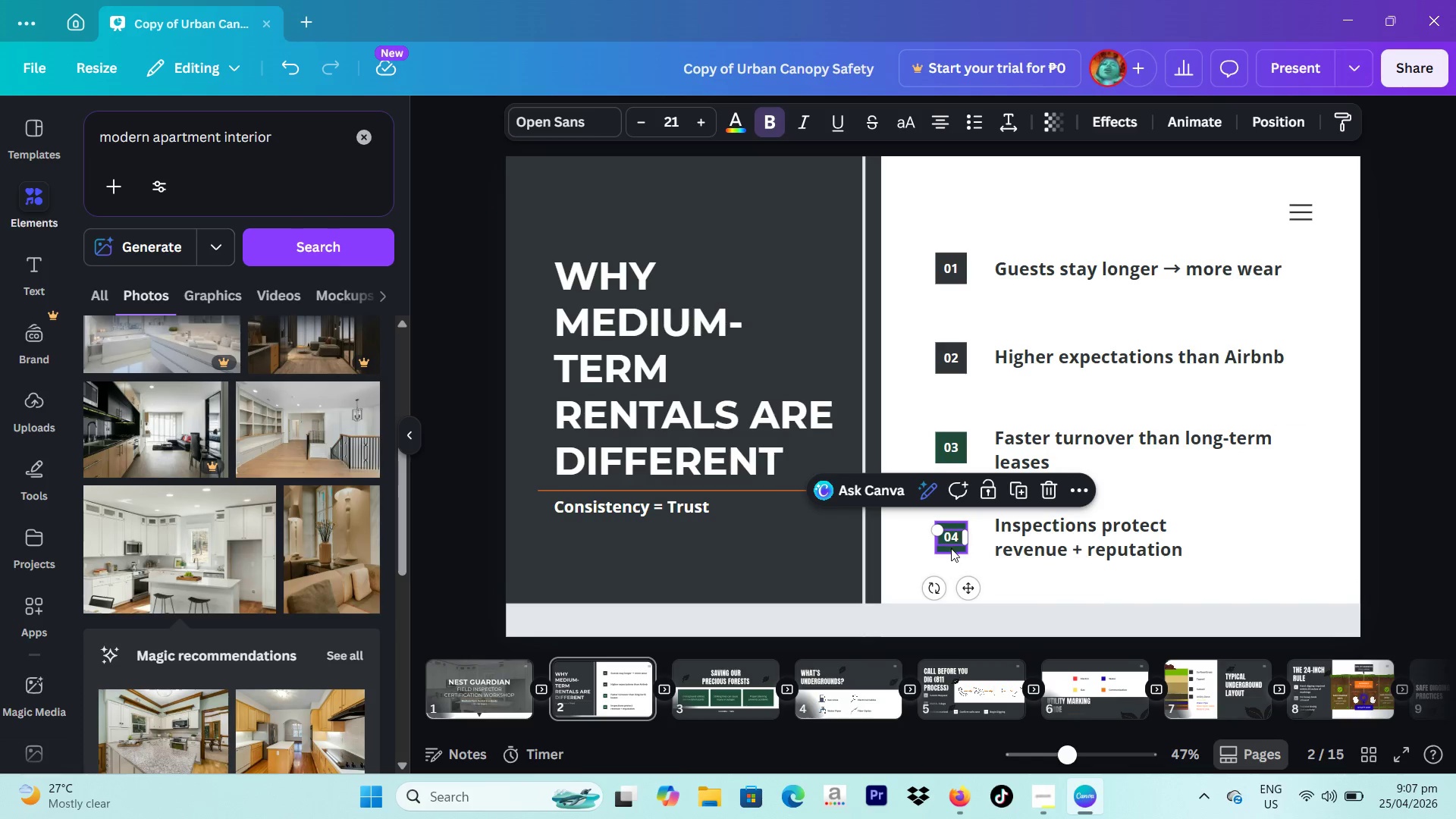 
left_click([951, 551])
 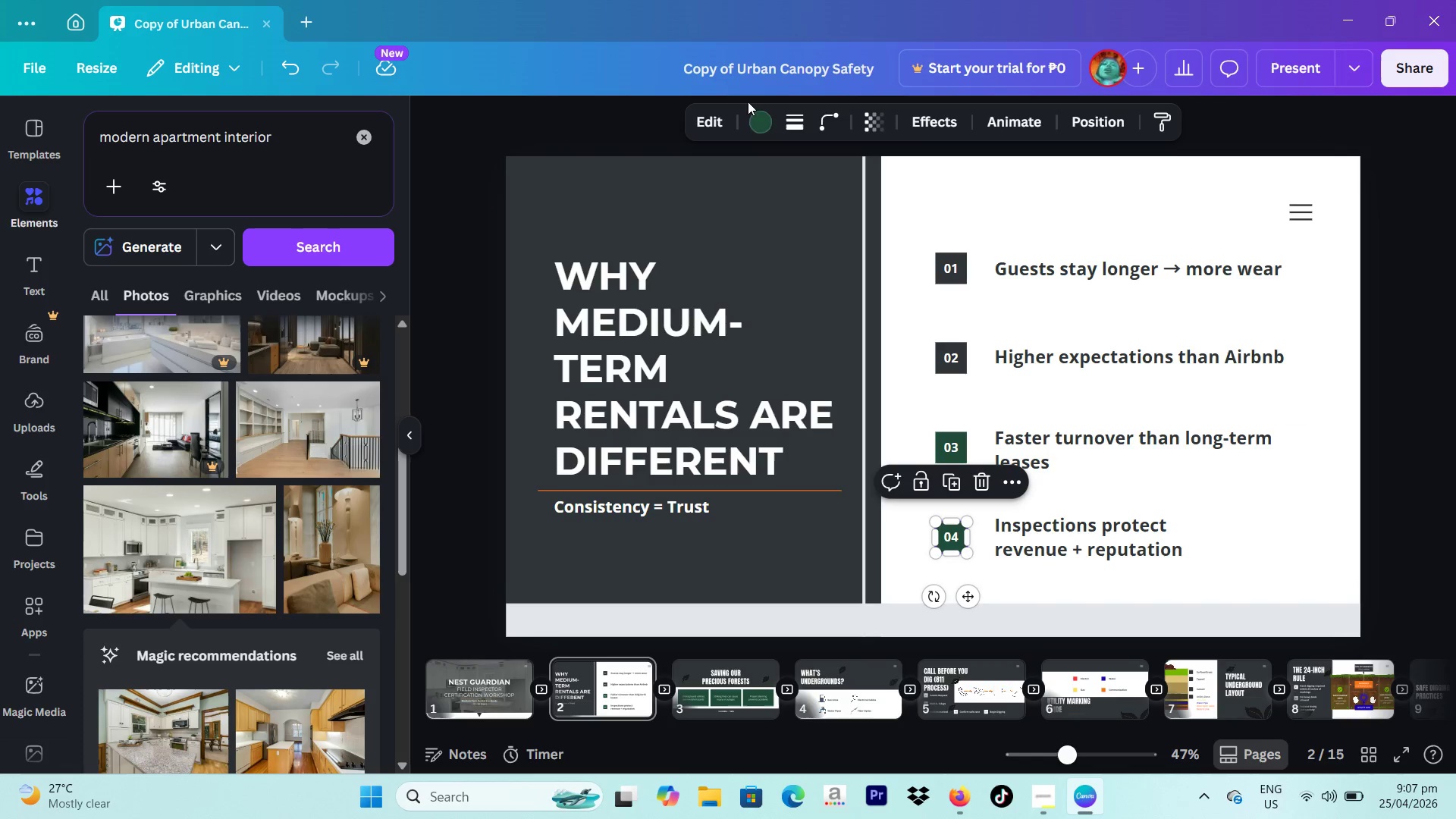 
left_click([751, 120])
 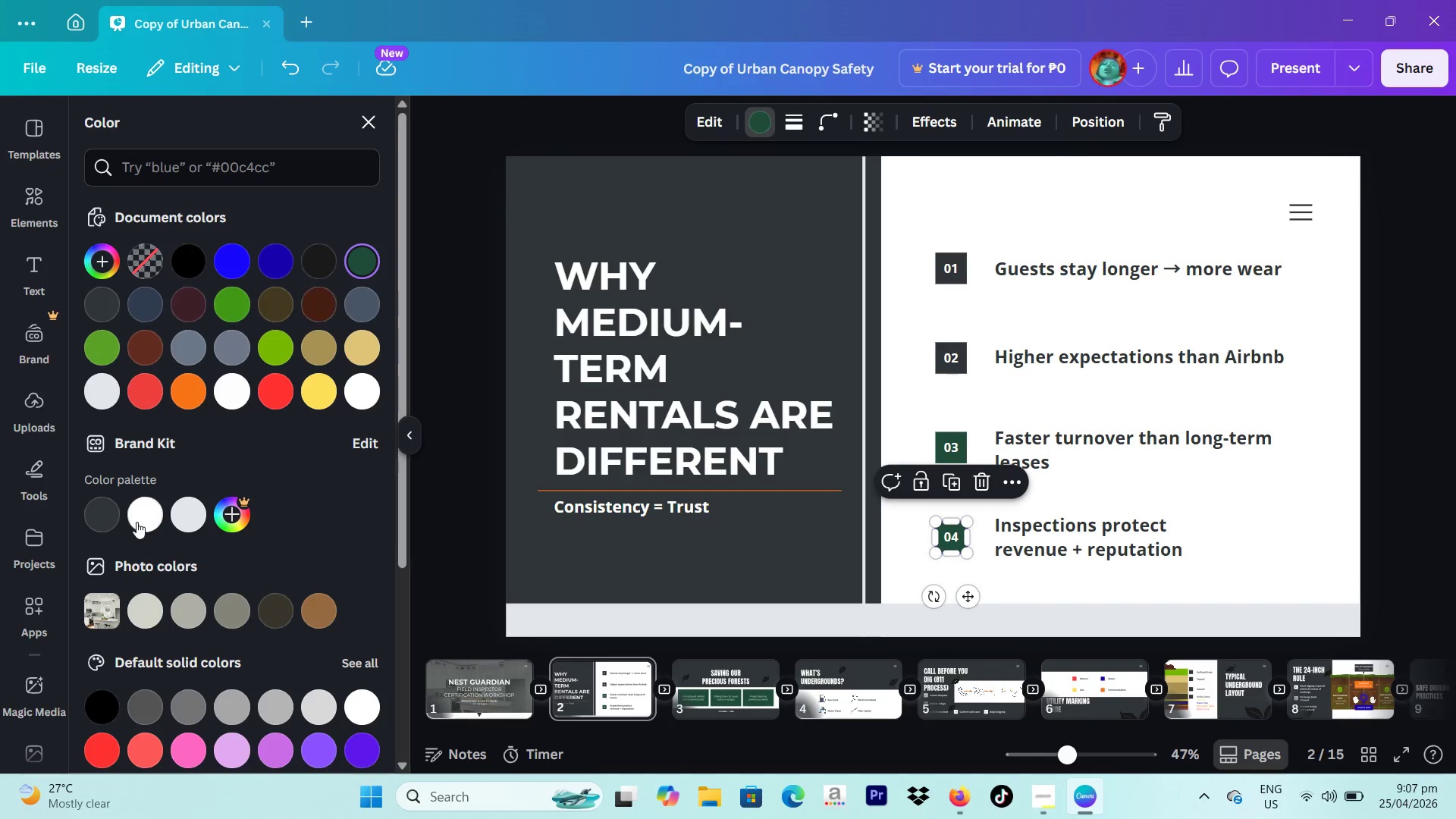 
left_click([109, 513])
 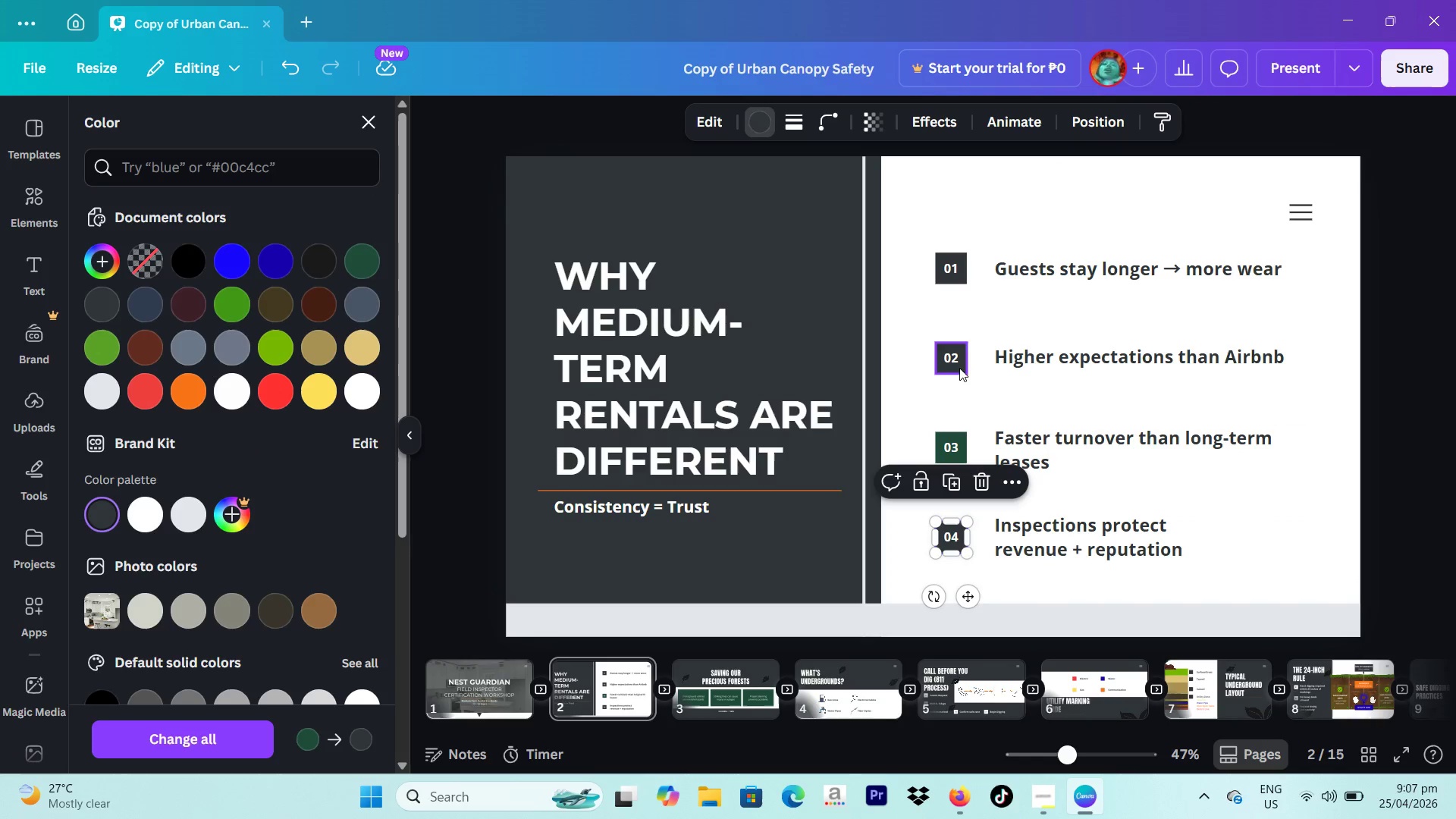 
left_click([959, 440])
 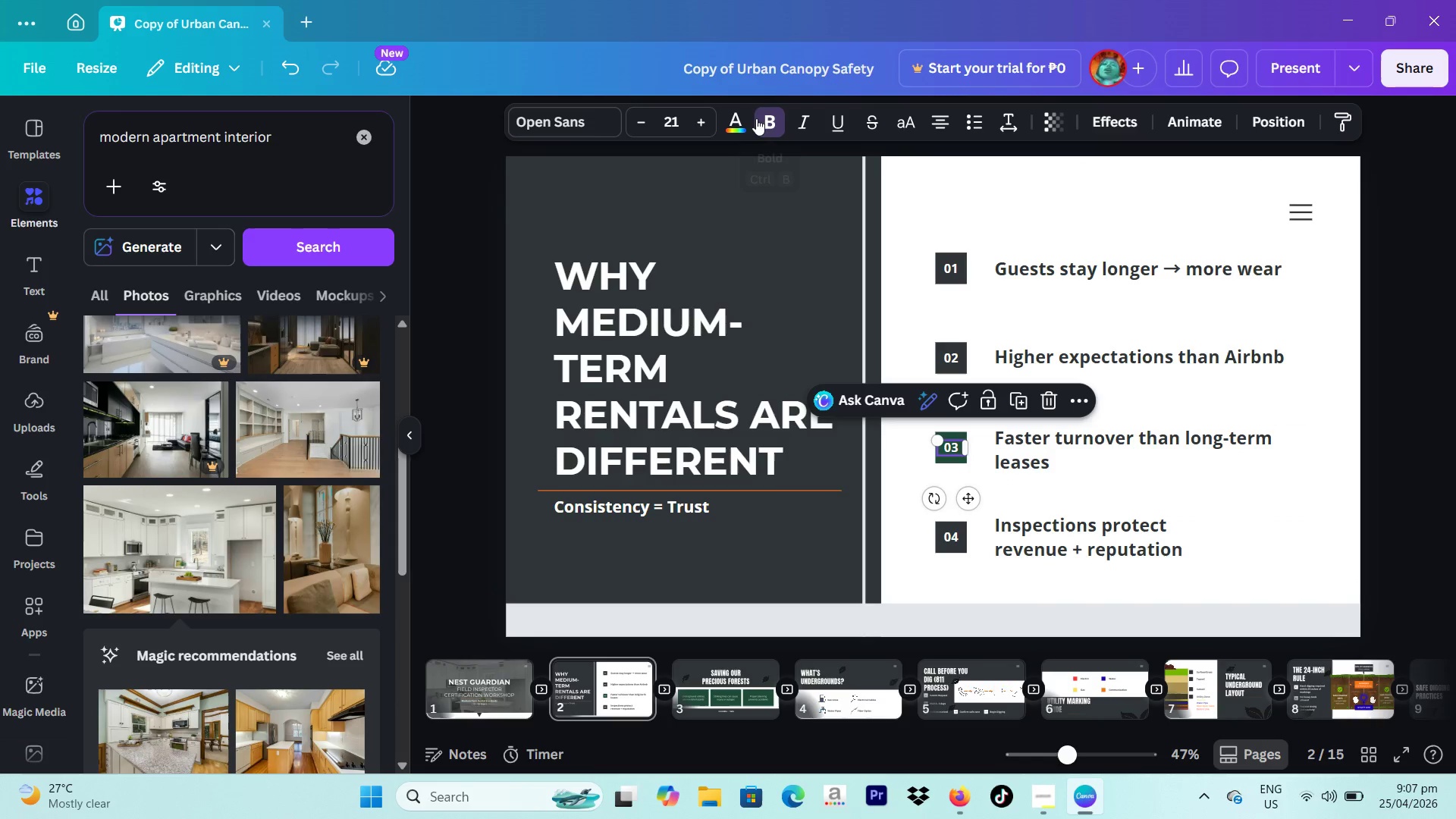 
left_click([737, 121])
 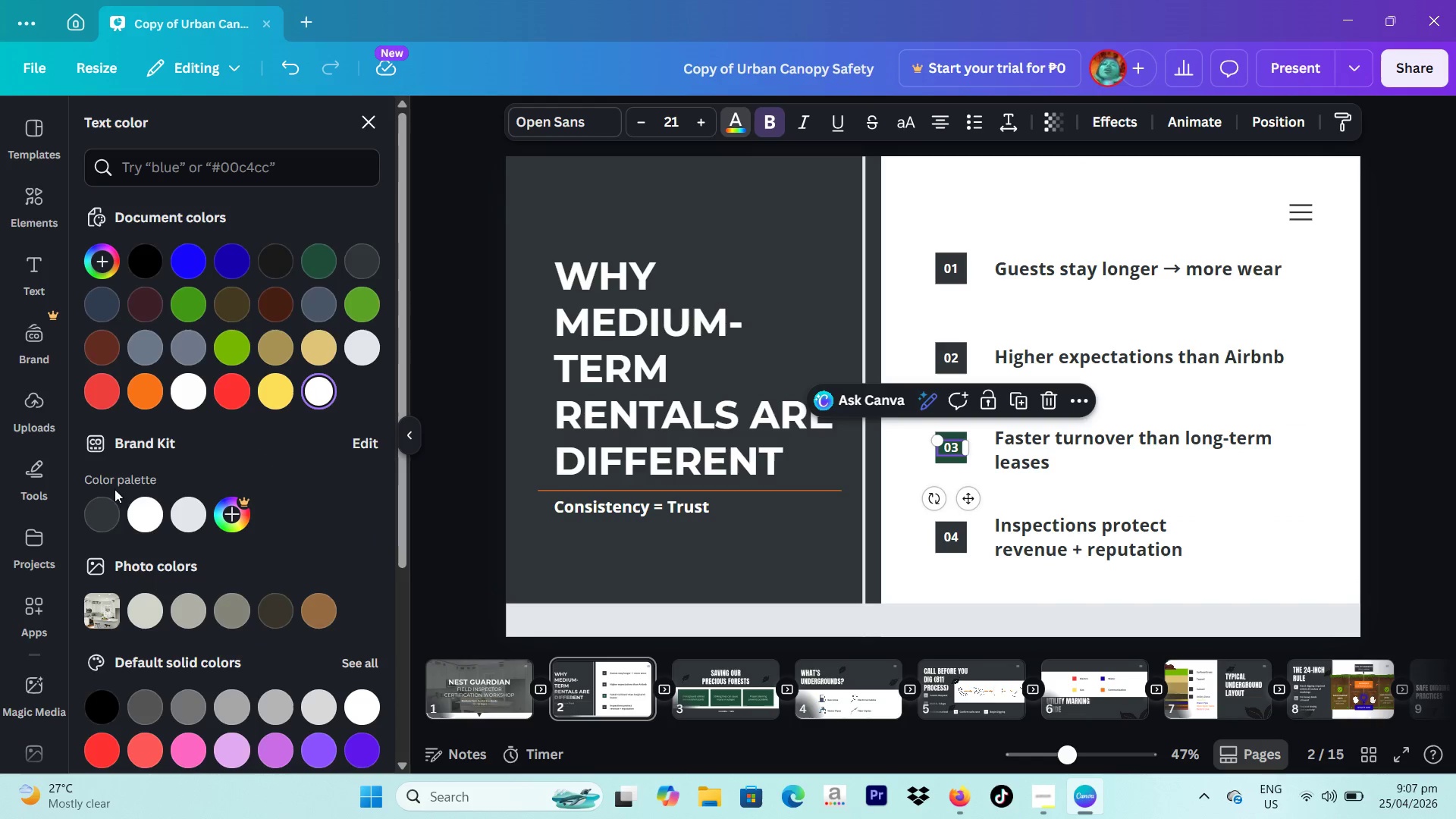 
left_click([107, 519])
 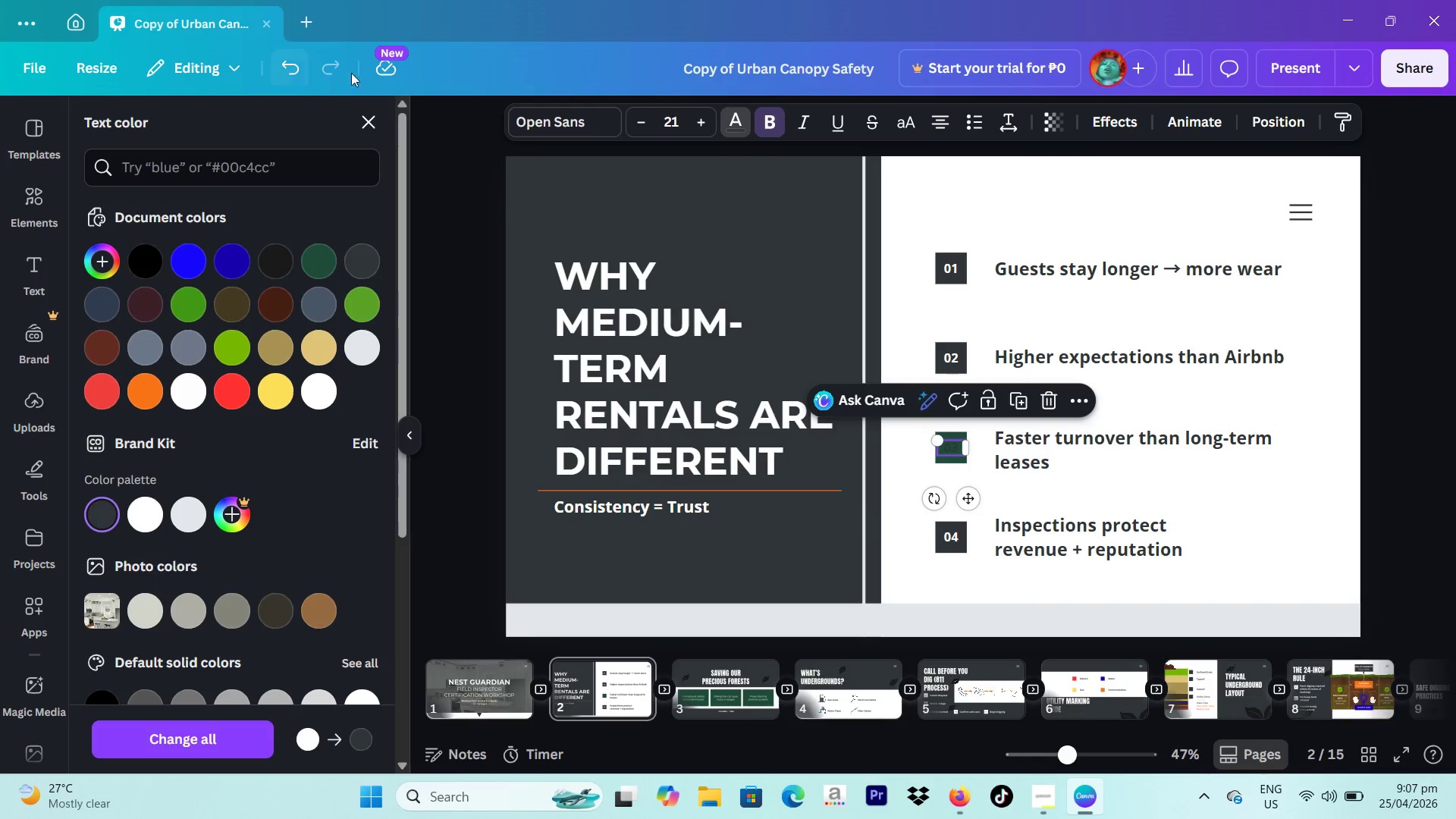 
left_click([299, 67])
 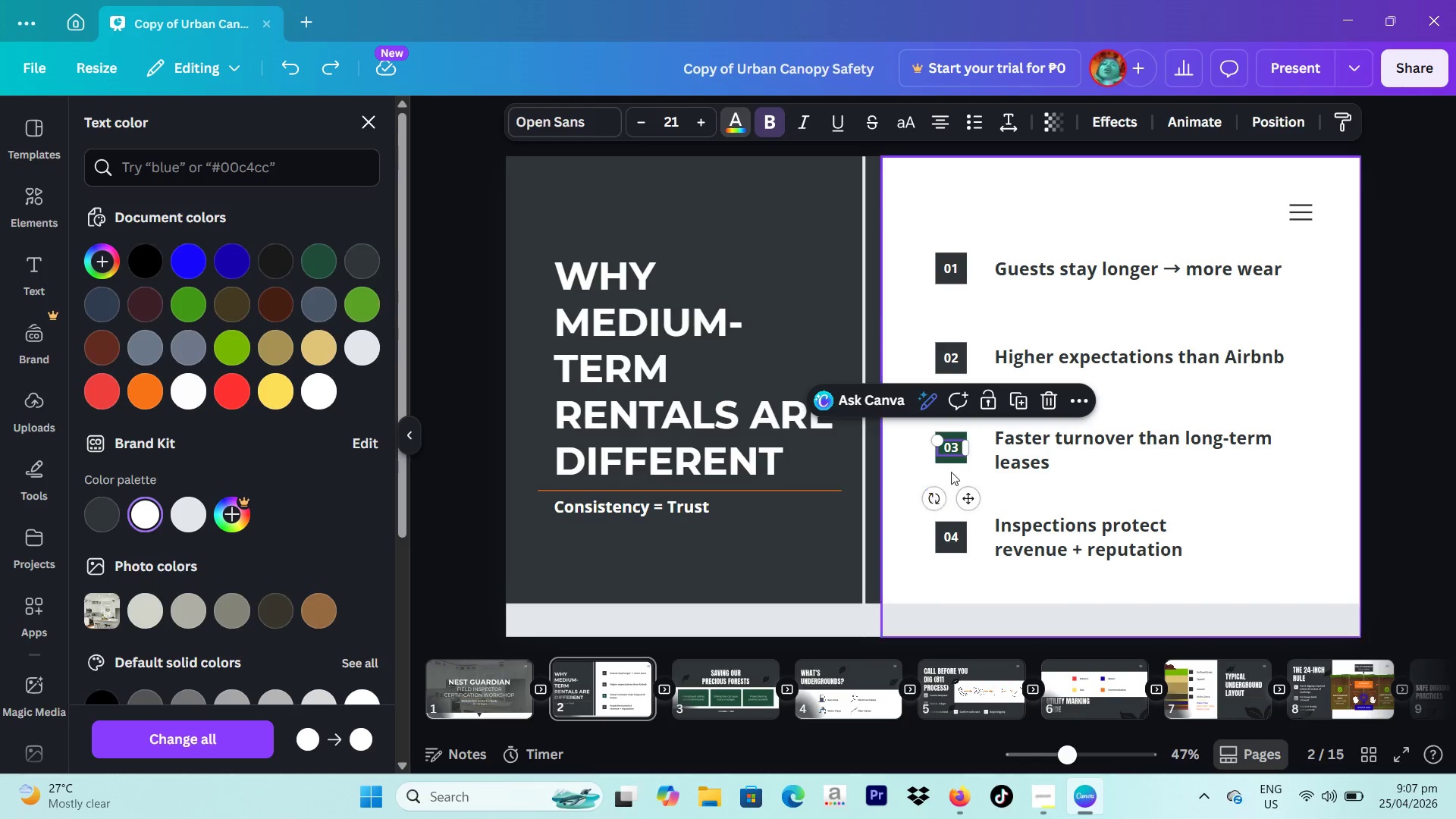 
left_click([957, 460])
 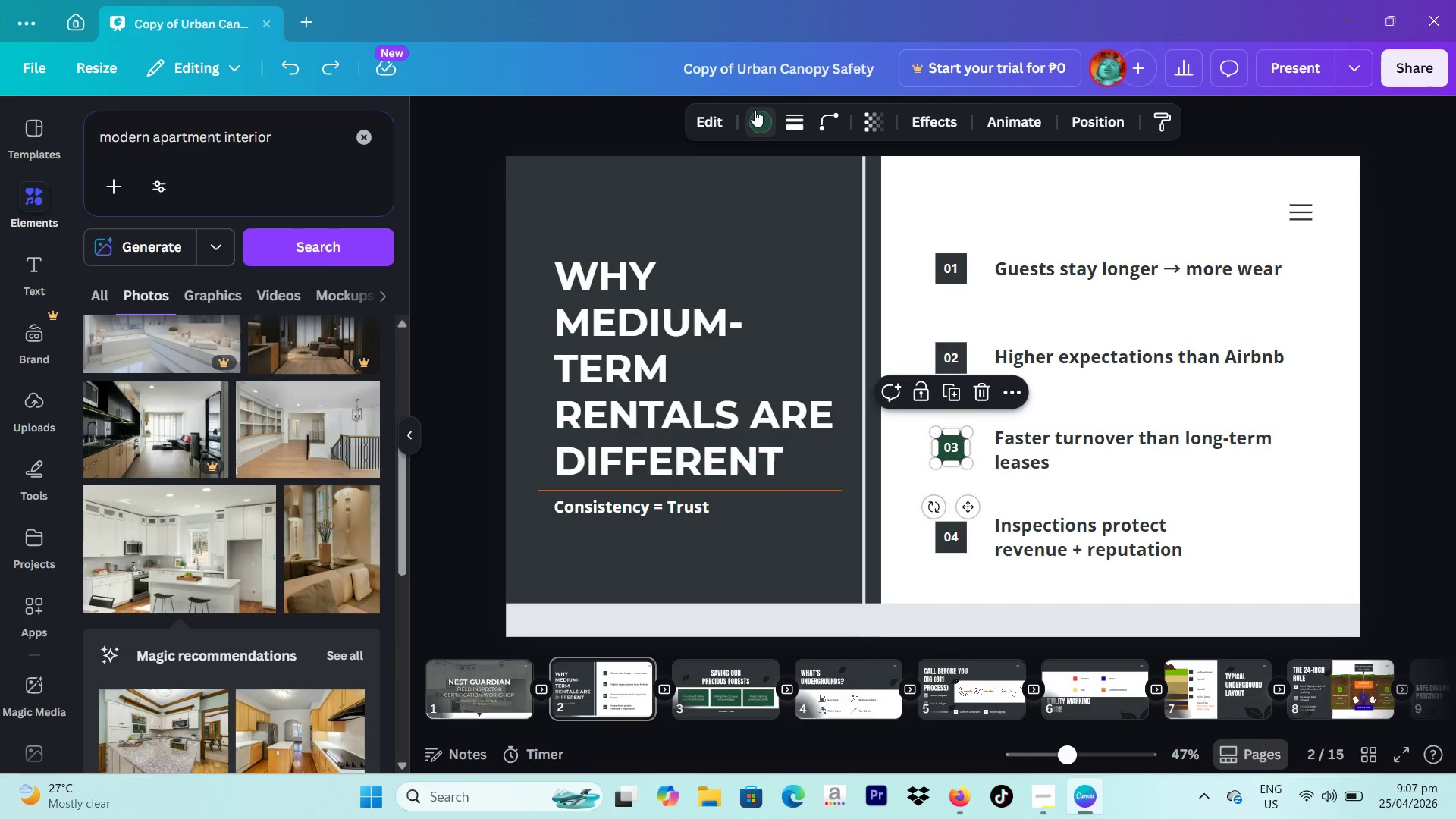 
left_click([757, 115])
 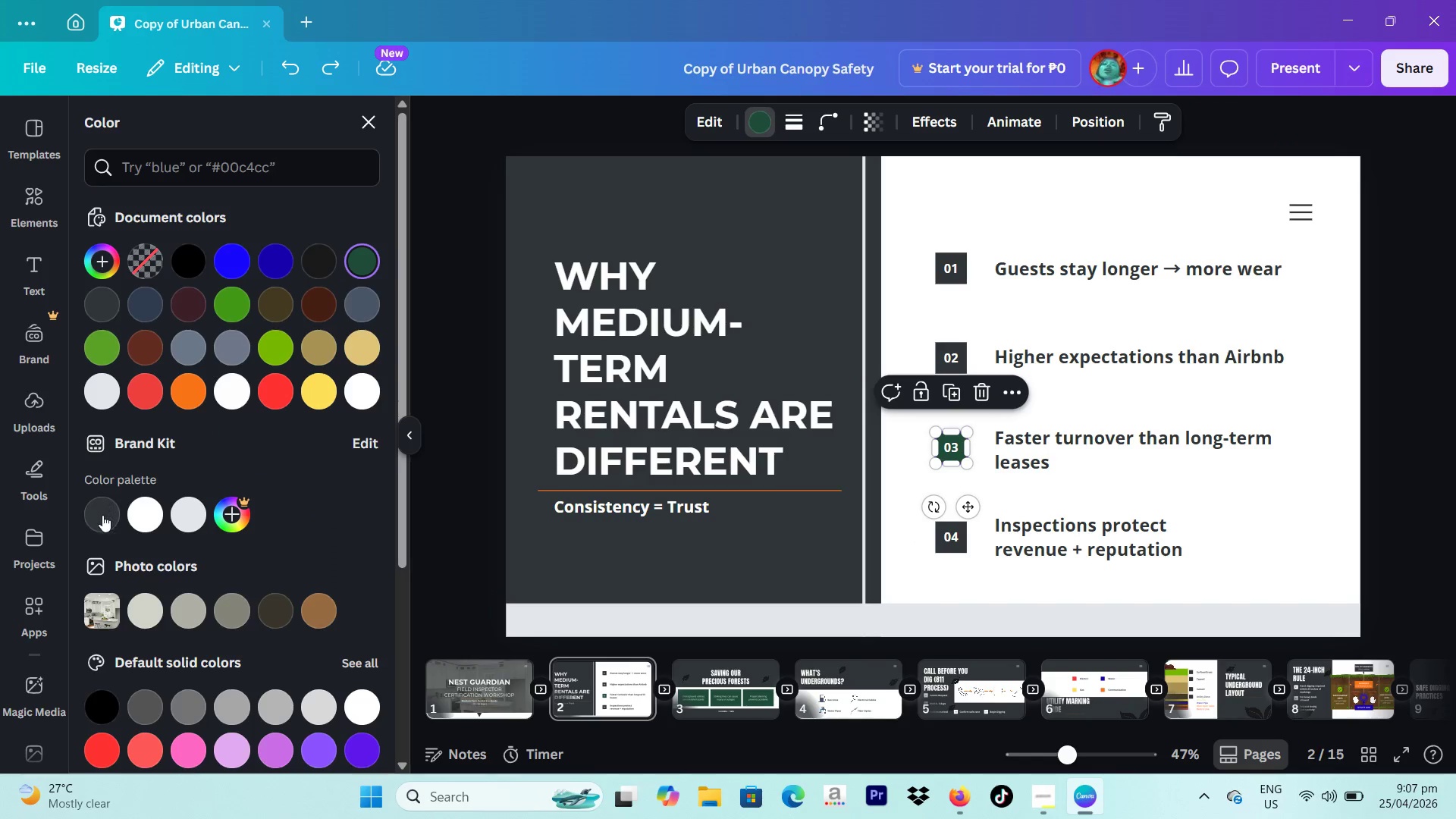 
left_click([106, 522])
 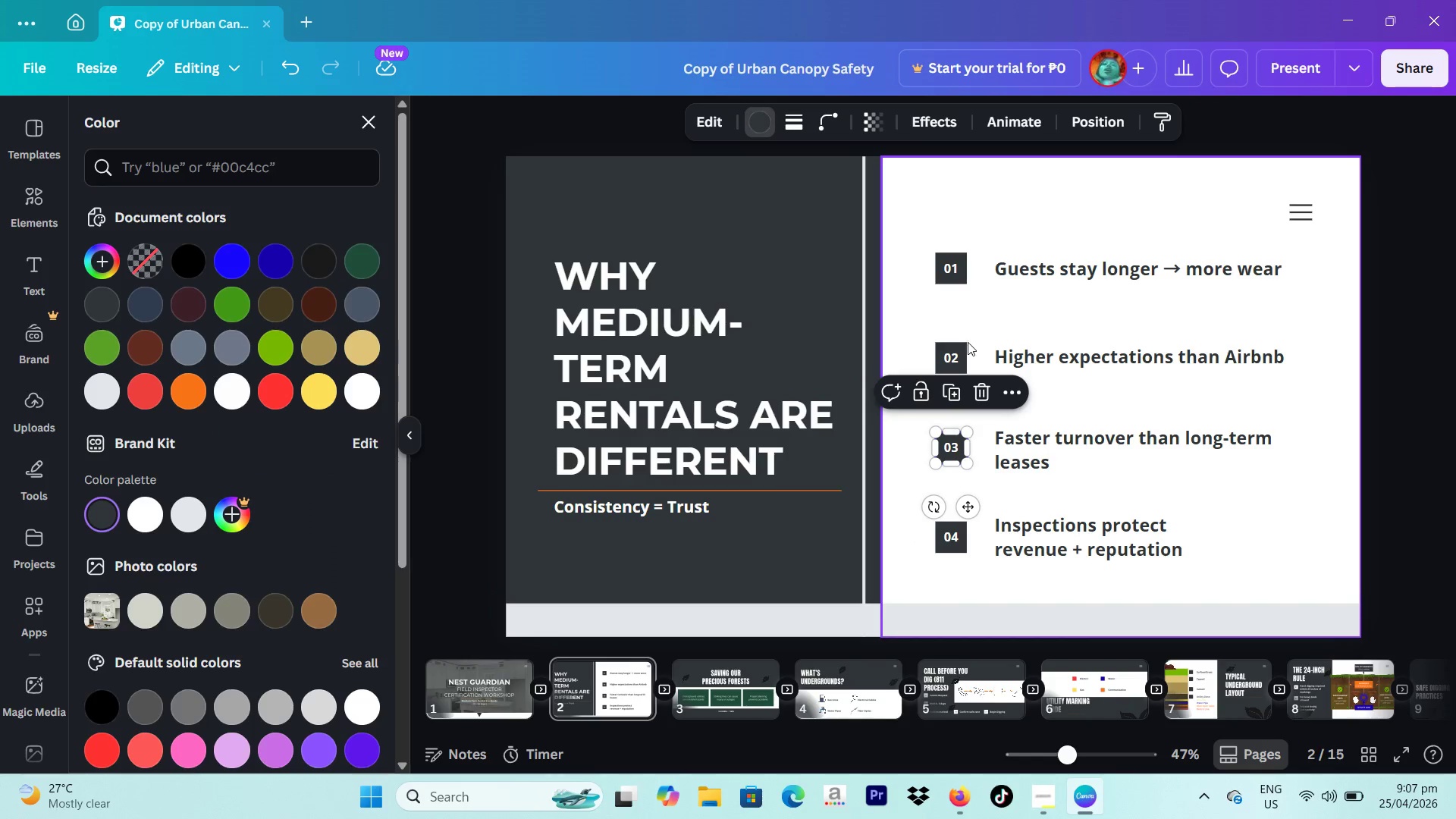 
left_click([962, 343])
 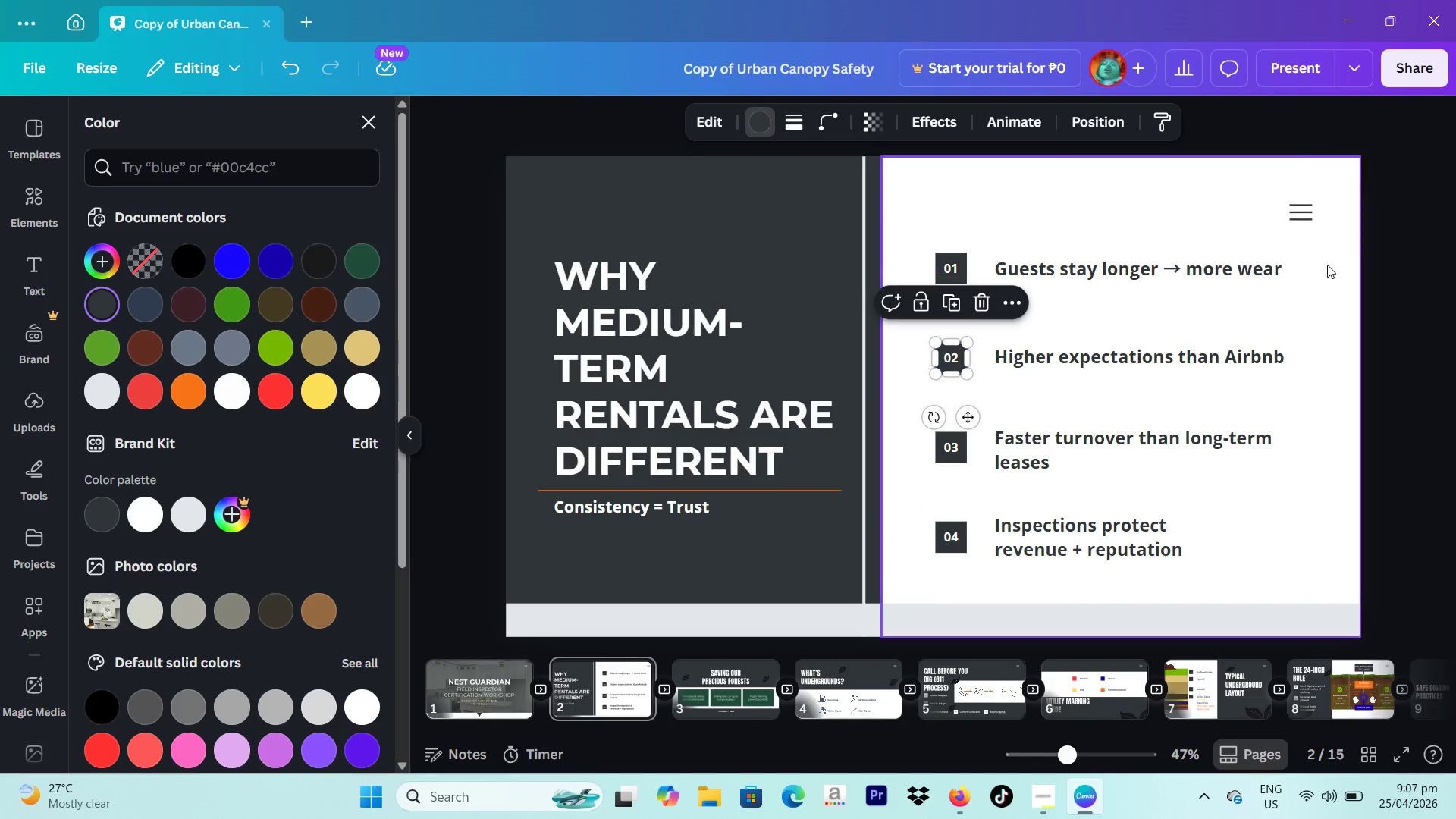 
left_click([1432, 318])
 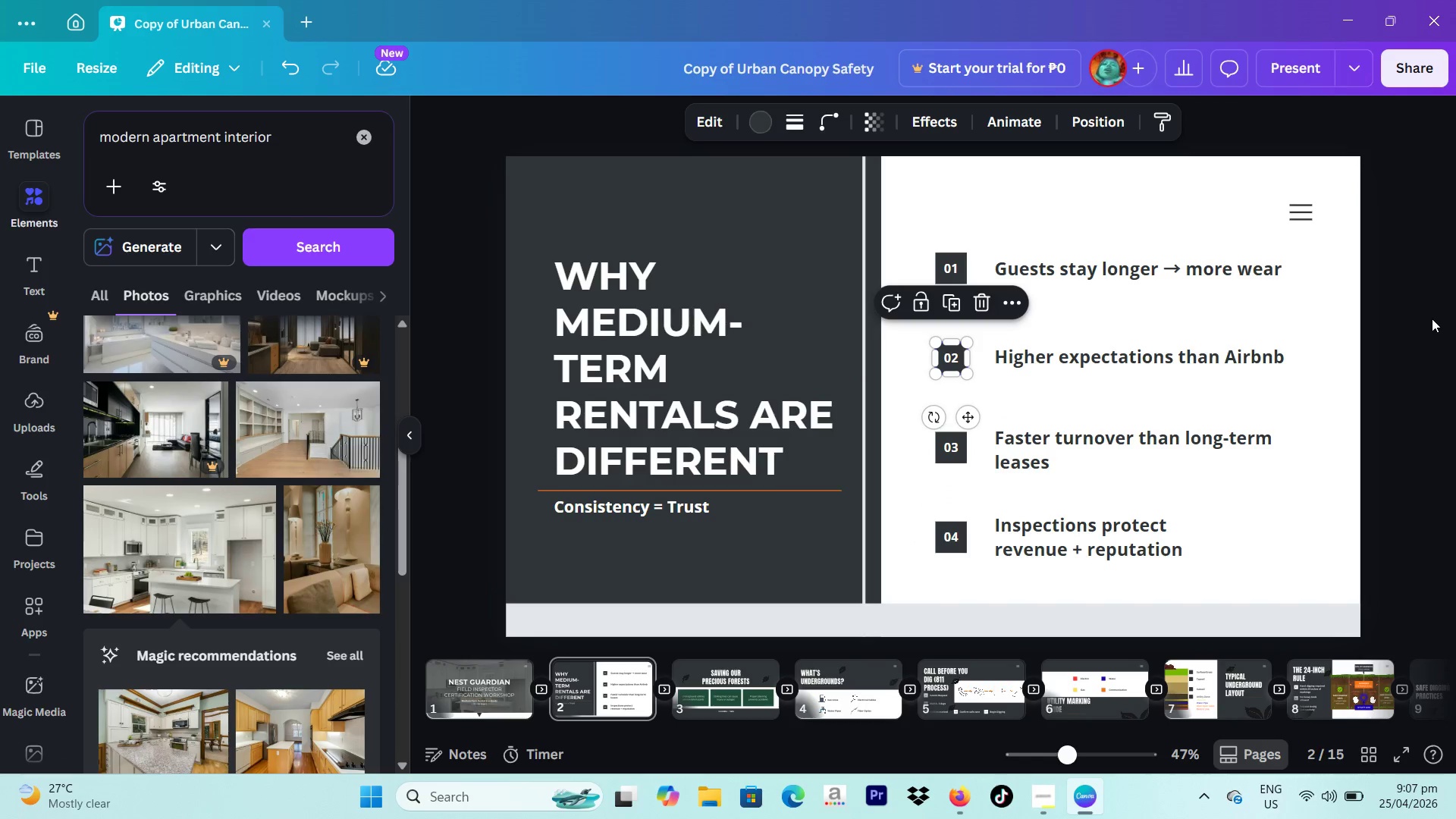 
left_click([1427, 318])
 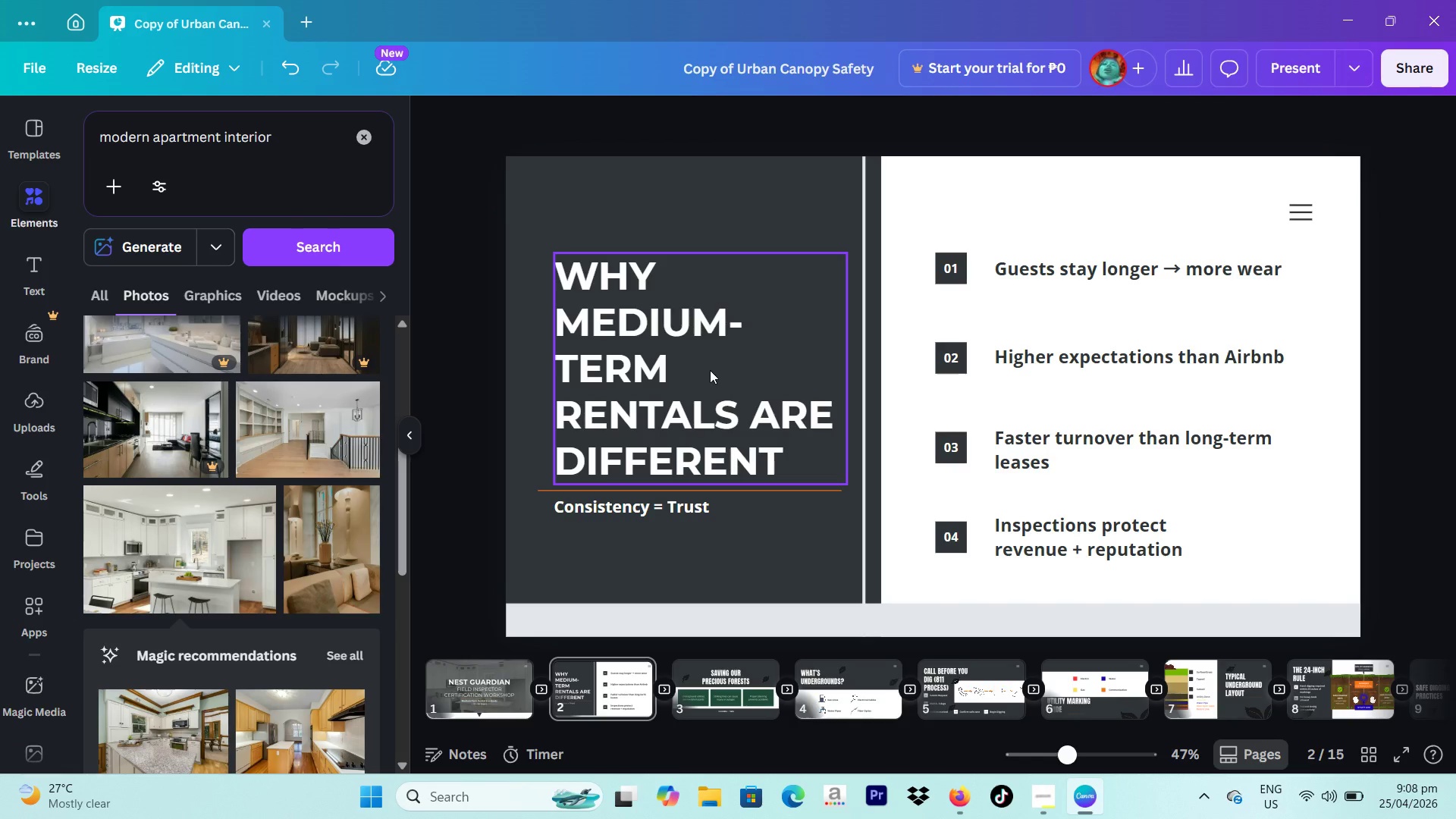 
wait(7.95)
 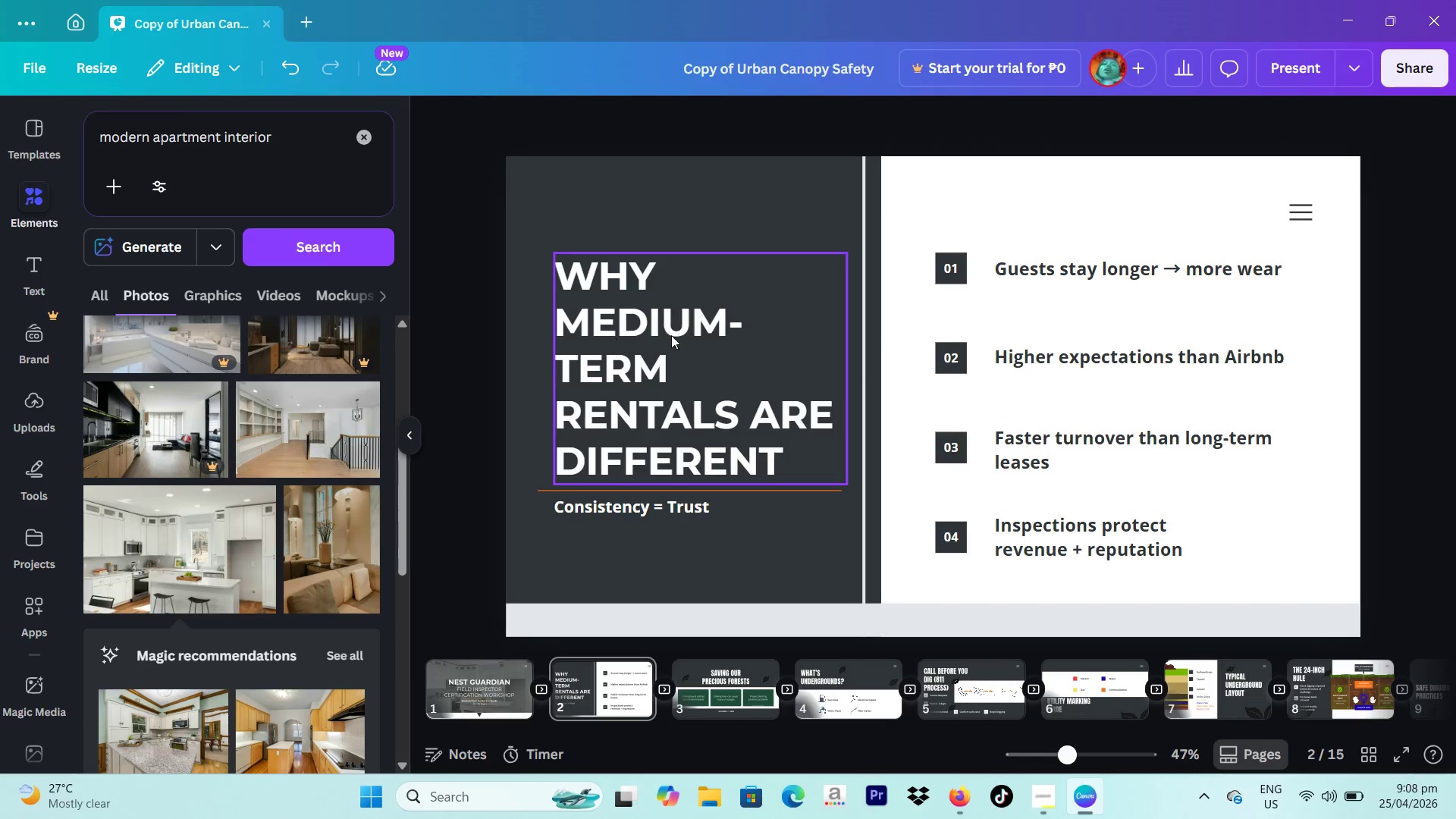 
left_click([686, 513])
 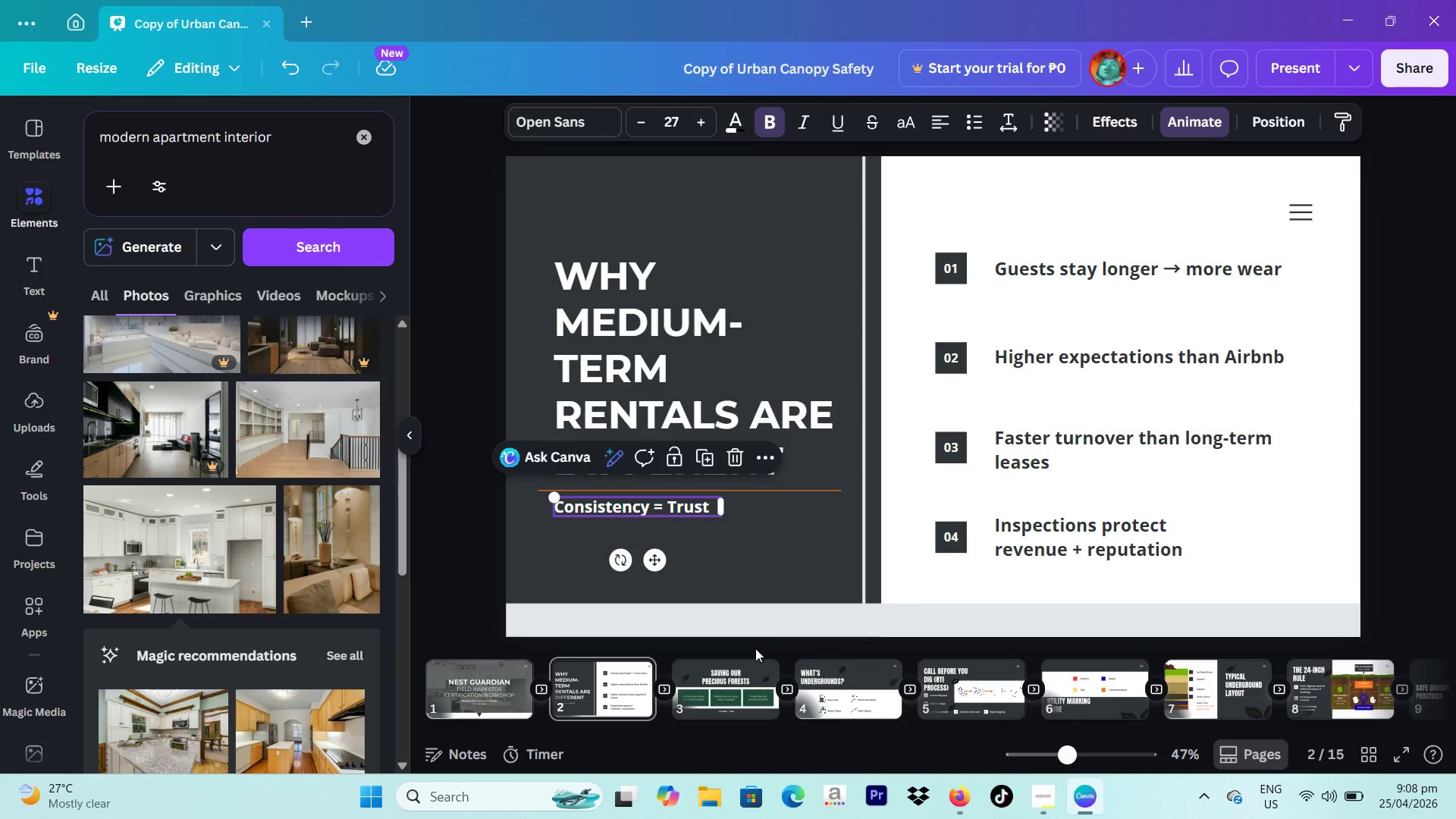 
left_click([727, 670])
 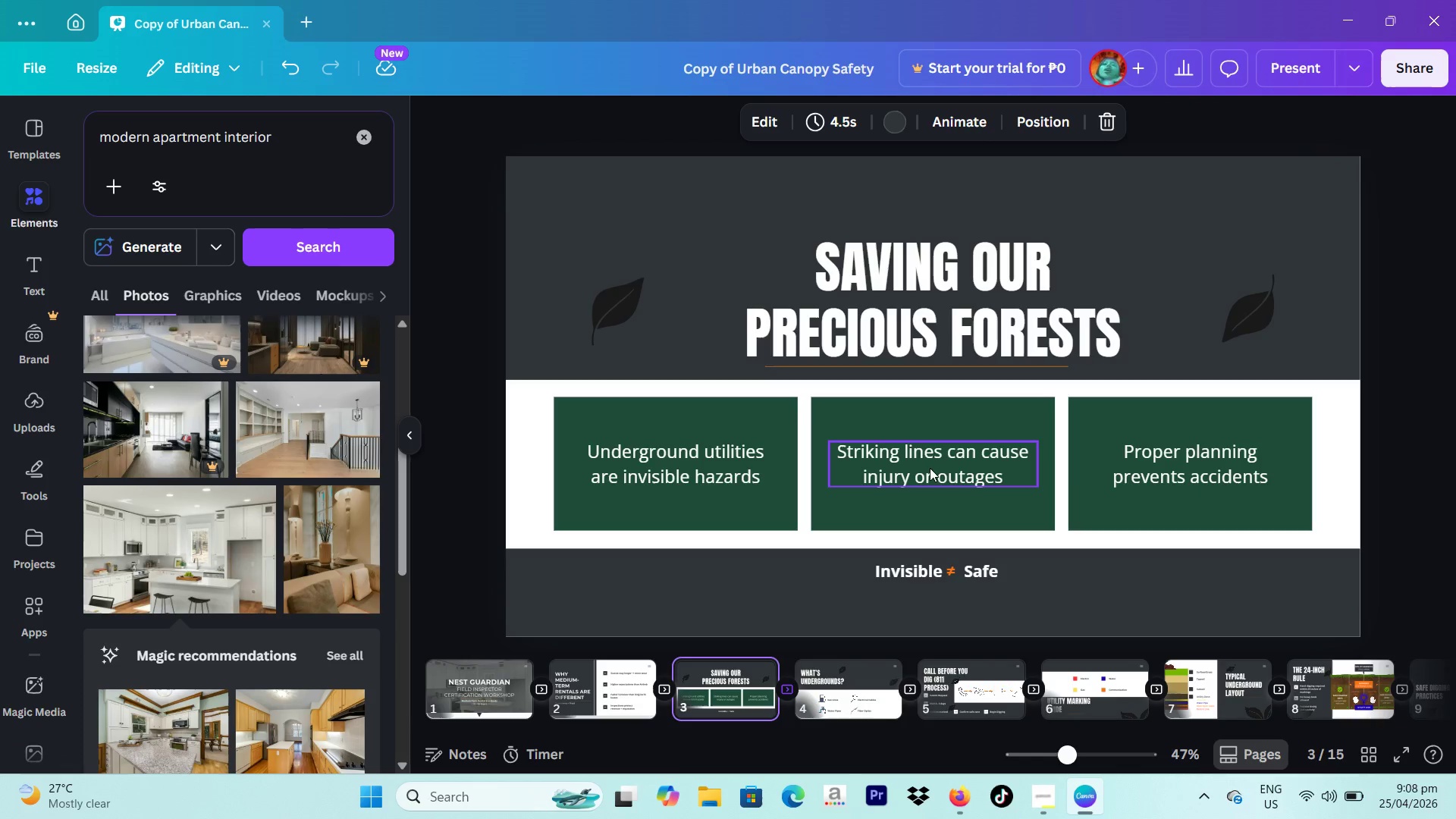 
left_click([603, 290])
 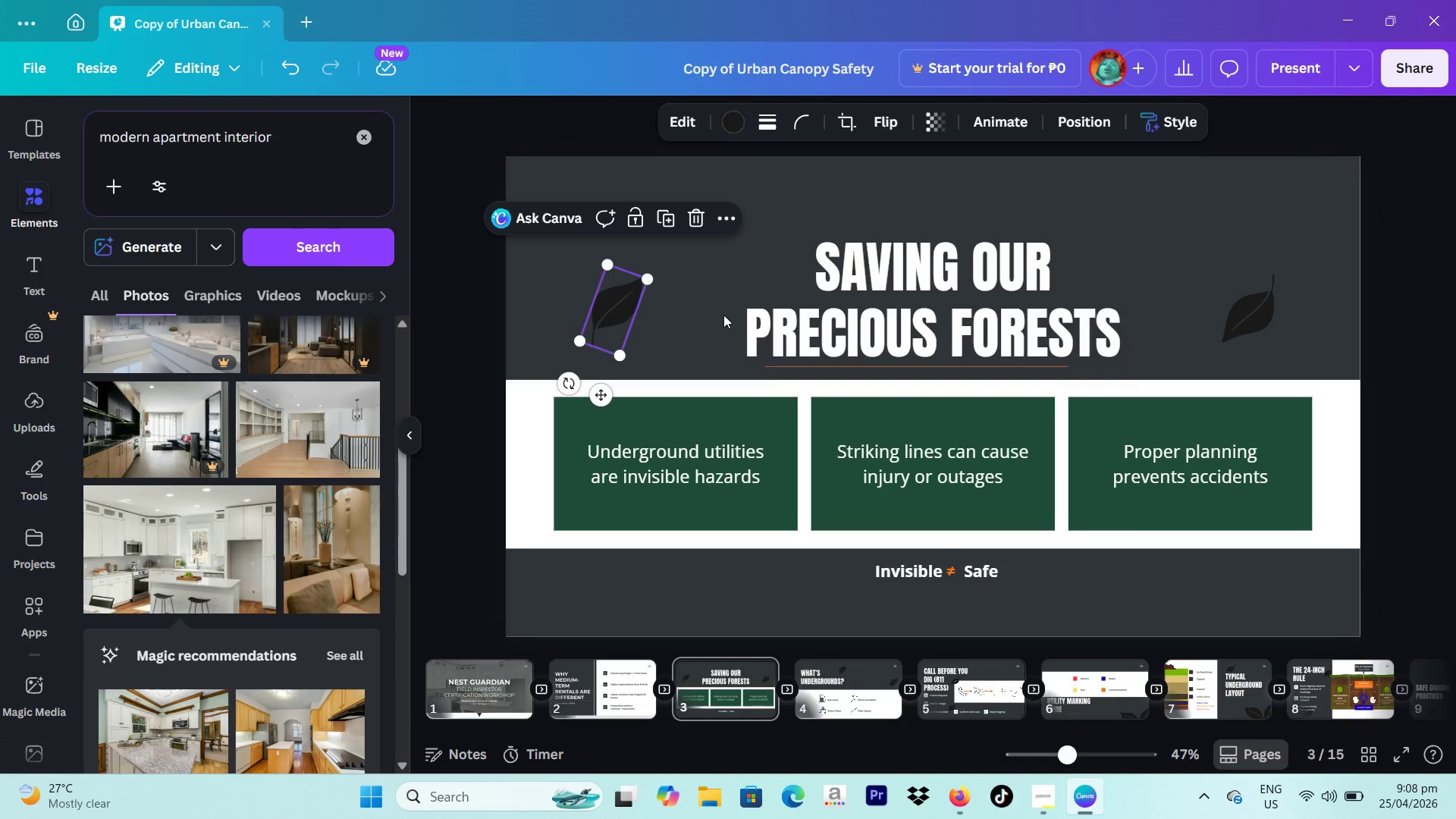 
key(Backspace)
 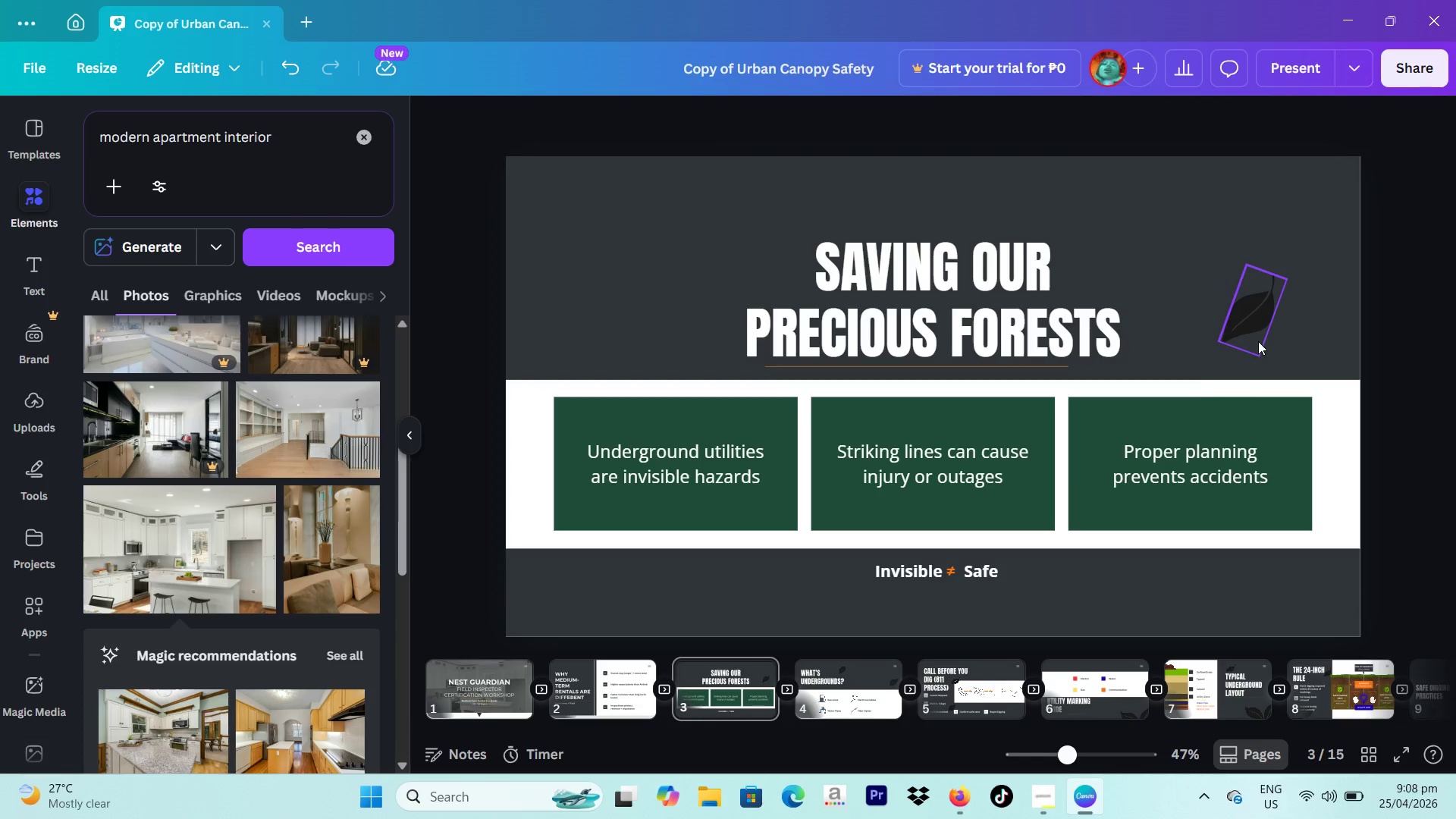 
key(Backspace)
 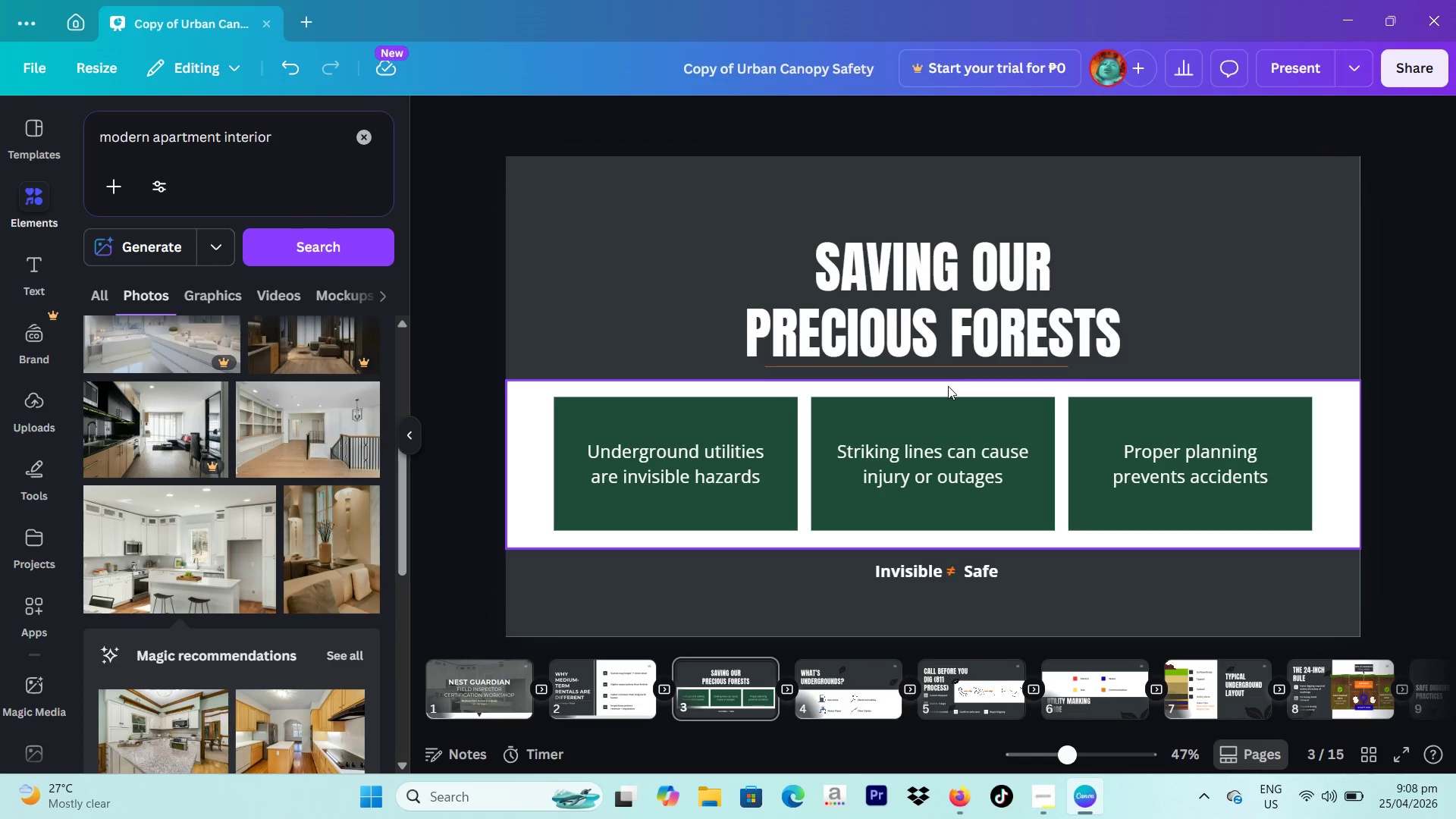 
left_click([943, 373])
 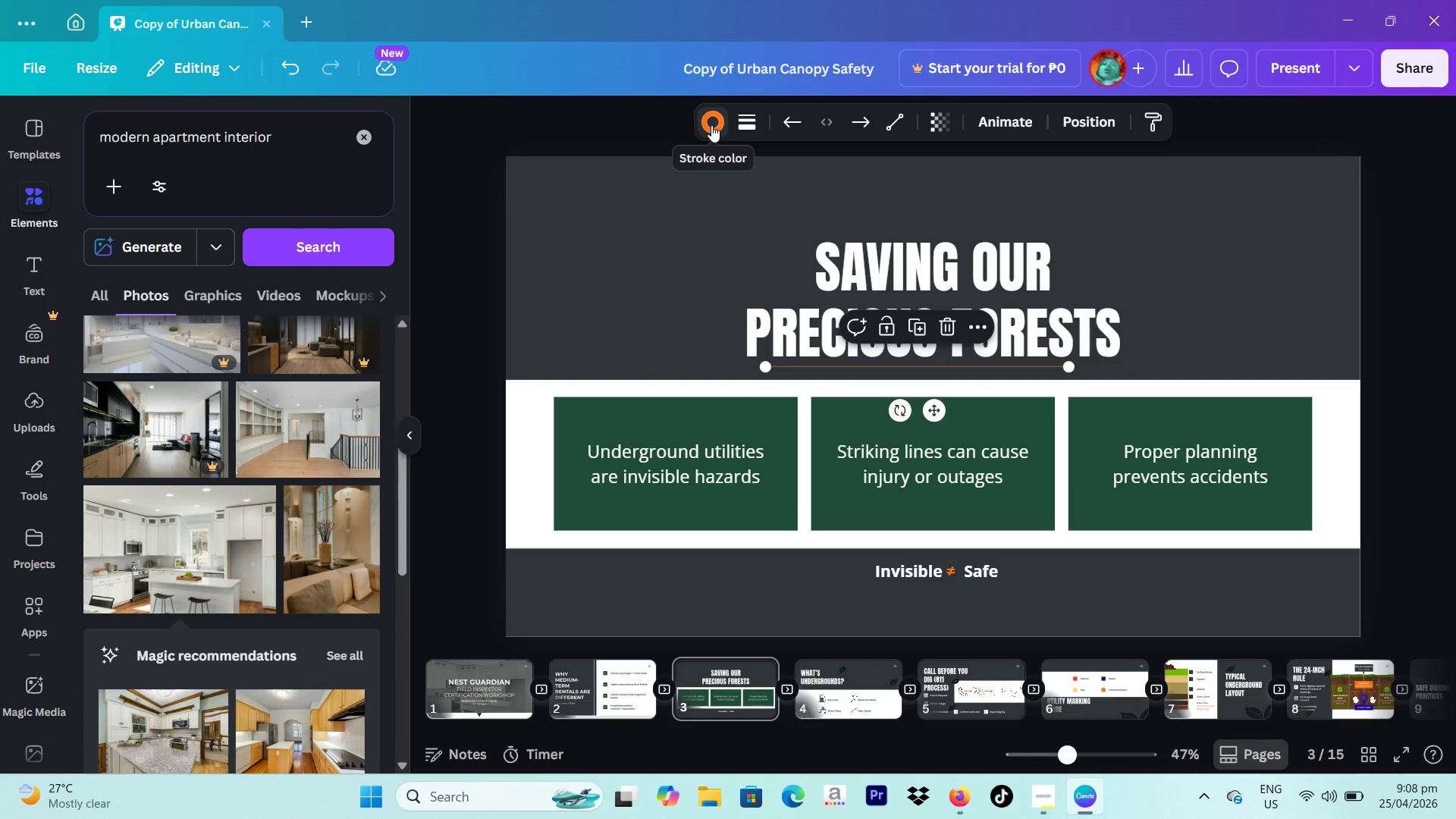 
left_click([745, 122])
 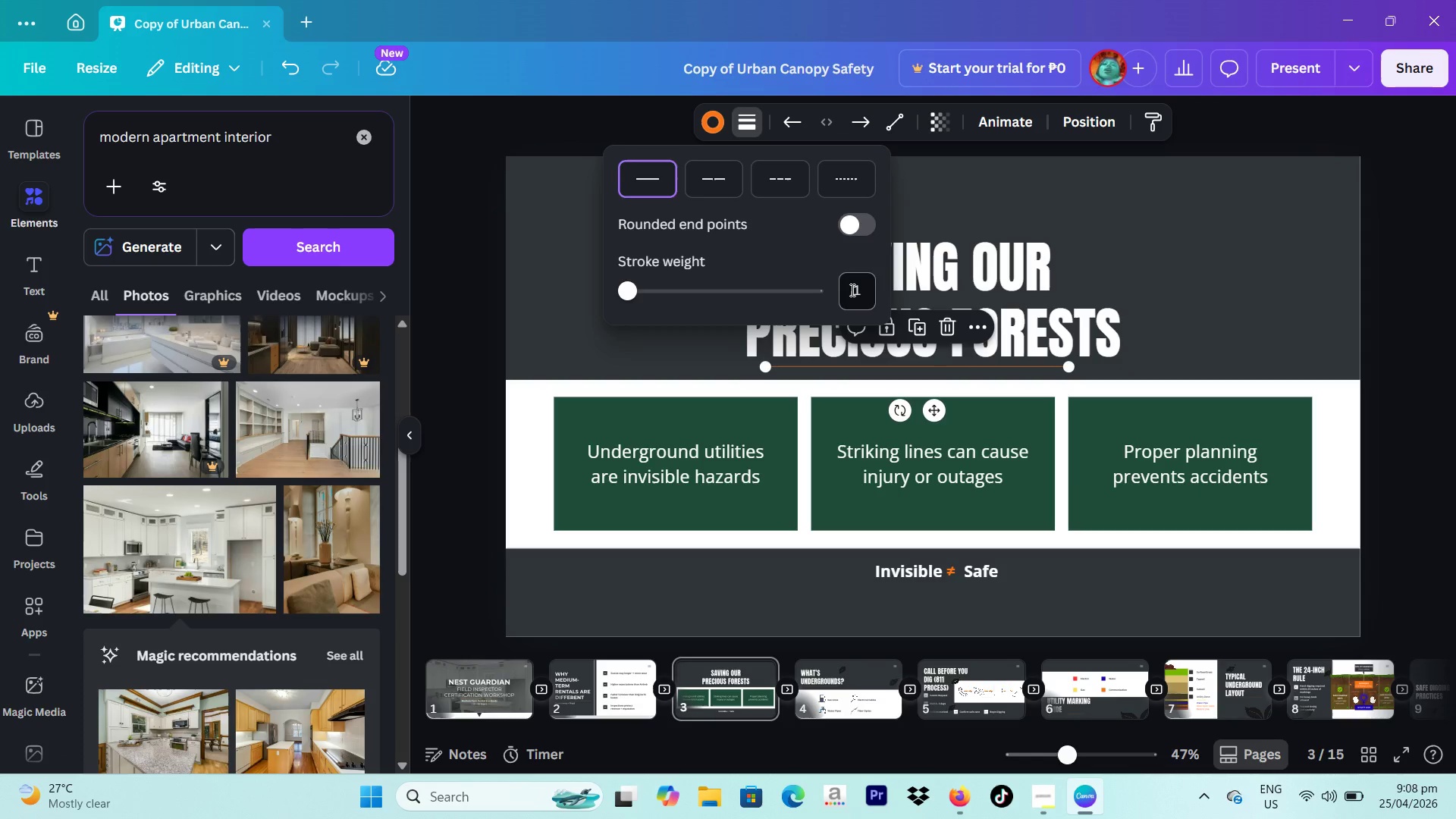 
double_click([851, 290])
 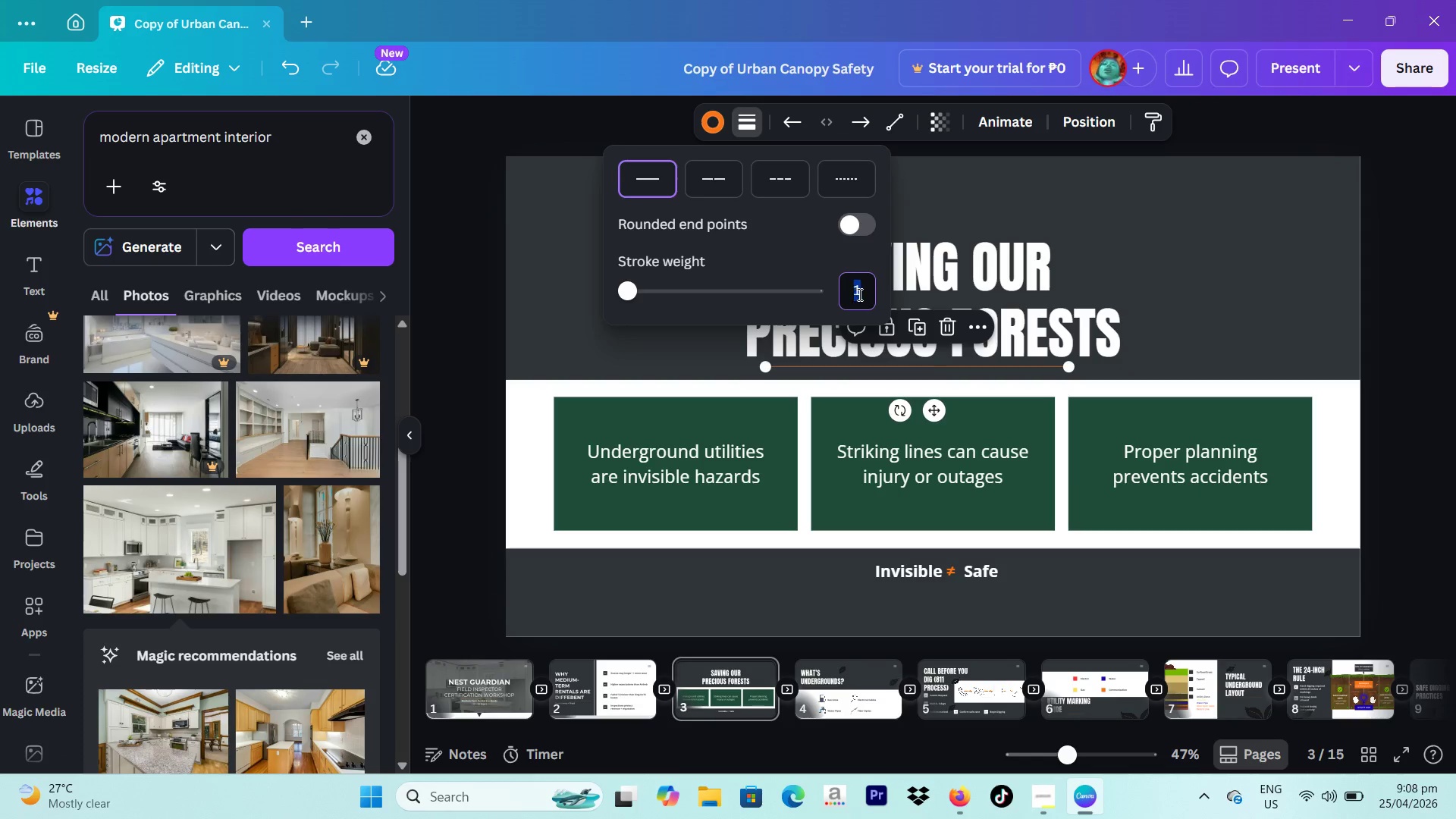 
key(2)
 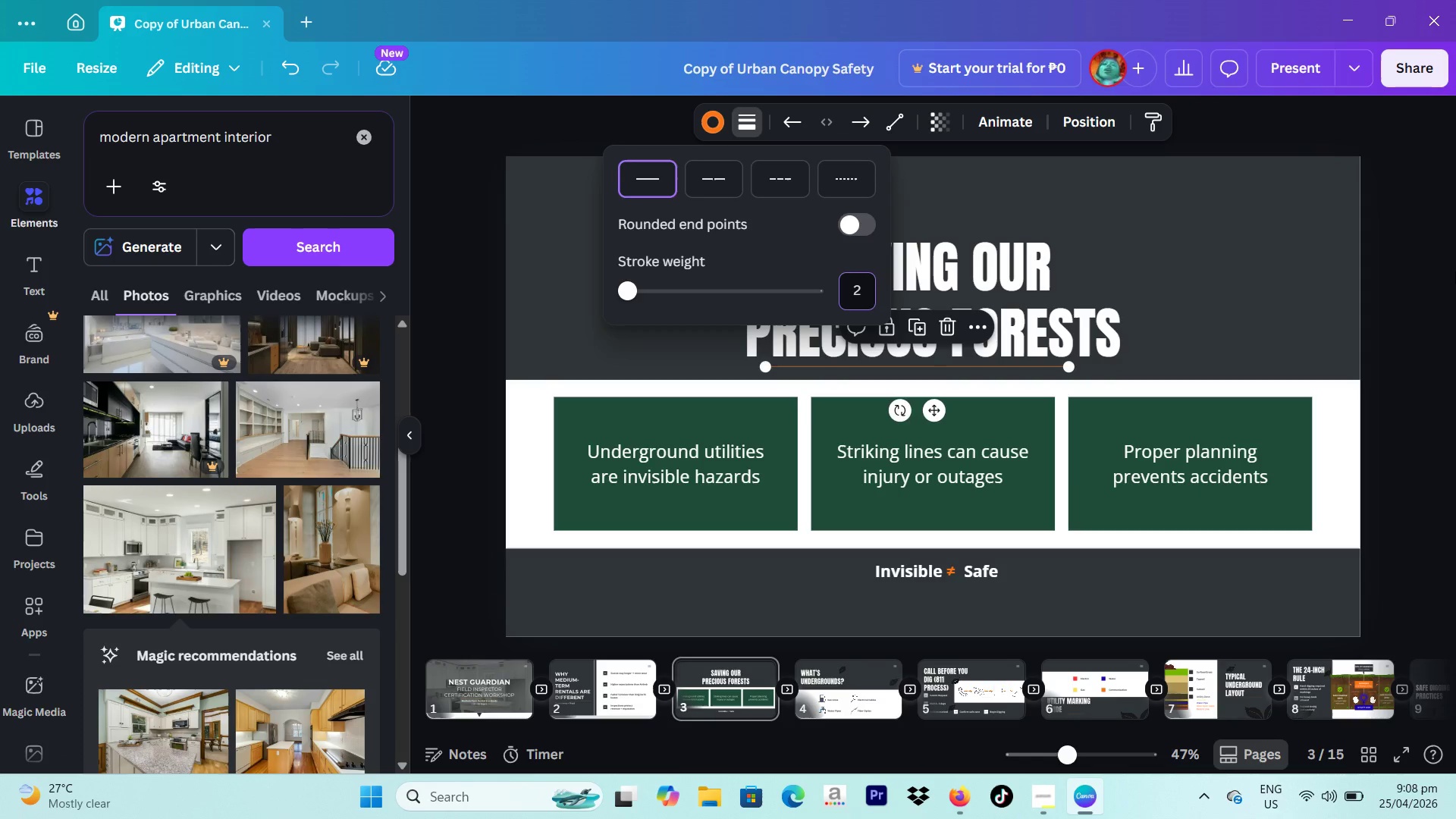 
key(Enter)
 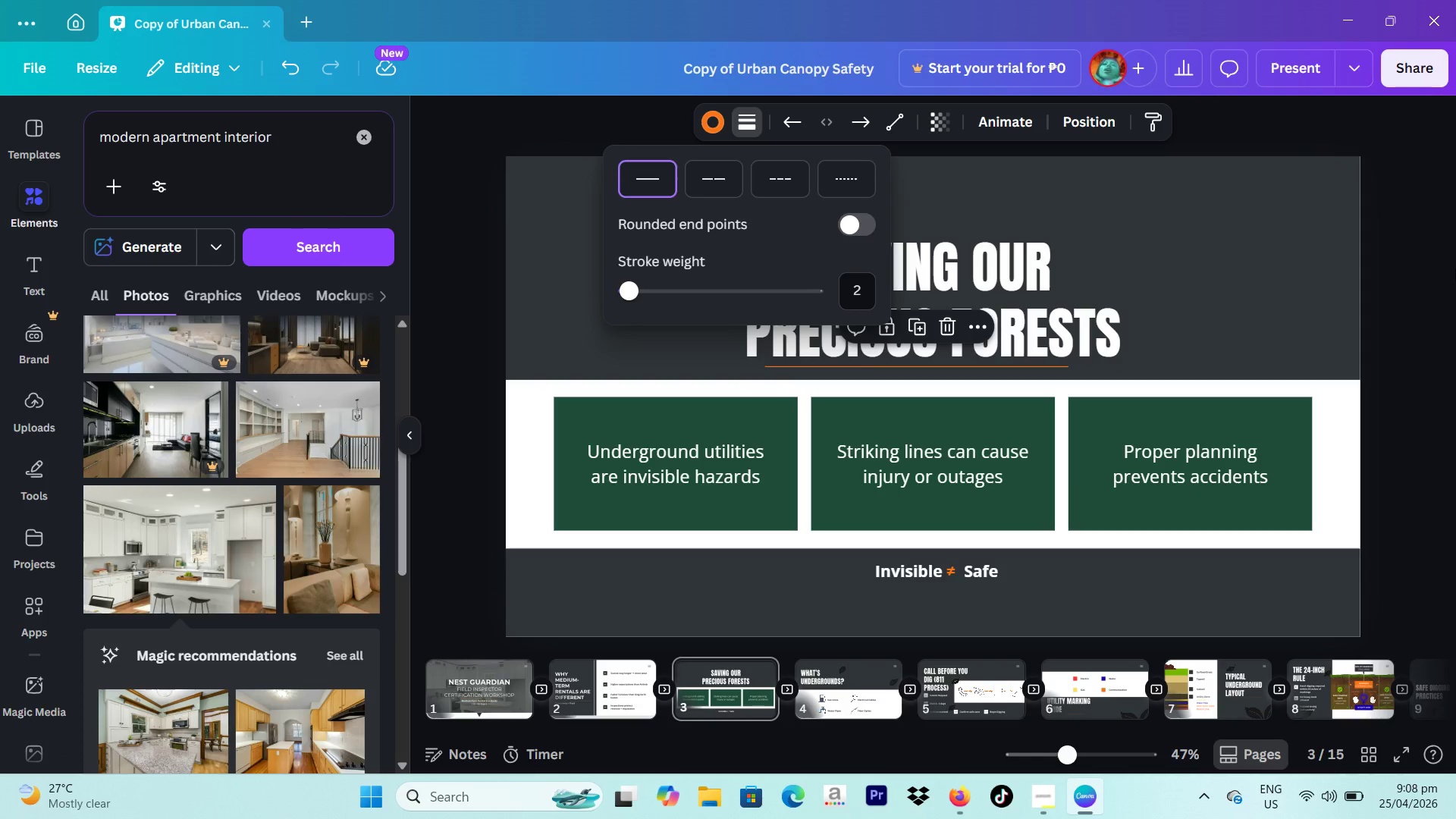 
left_click([1455, 268])
 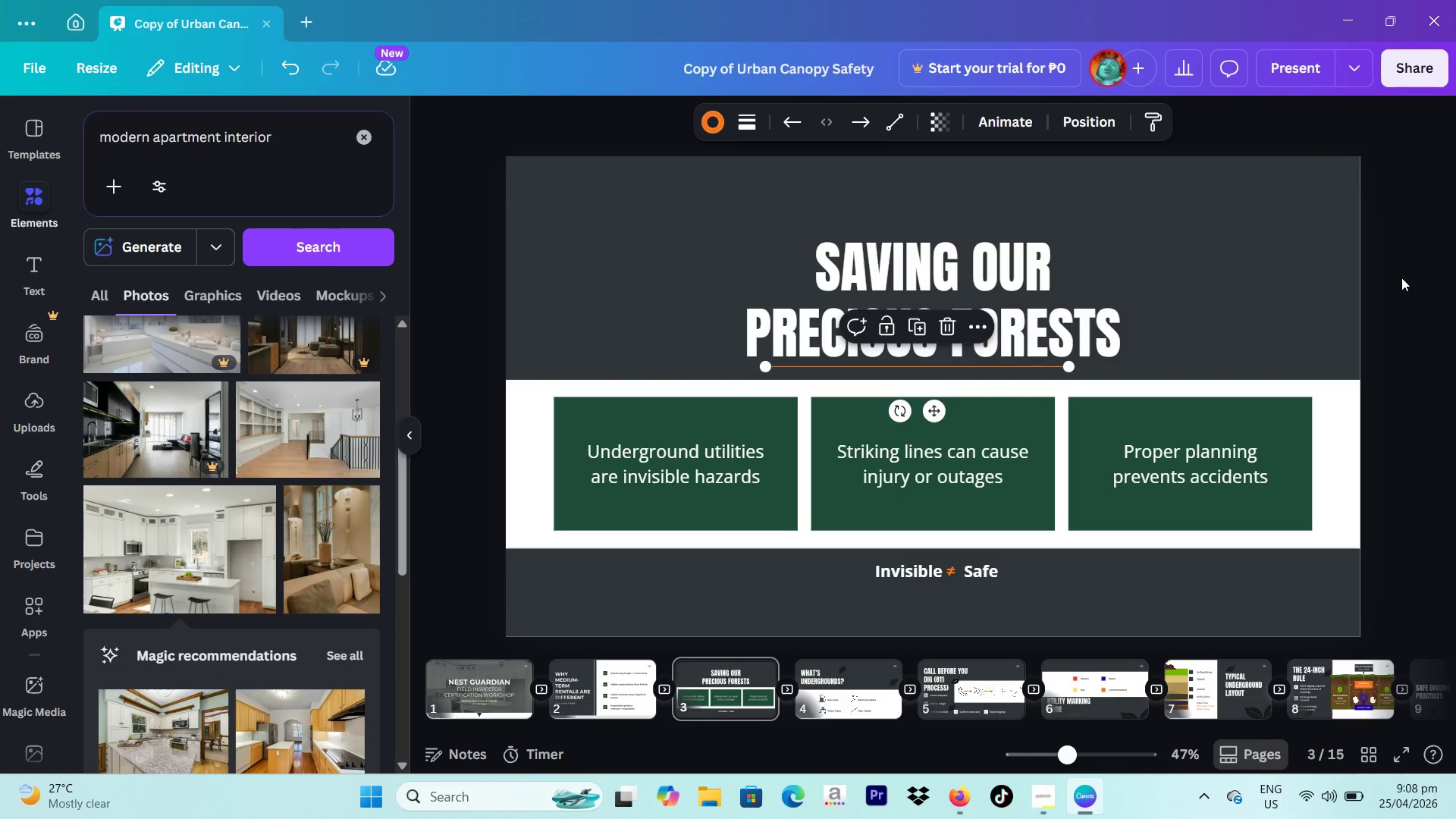 
left_click([1400, 278])
 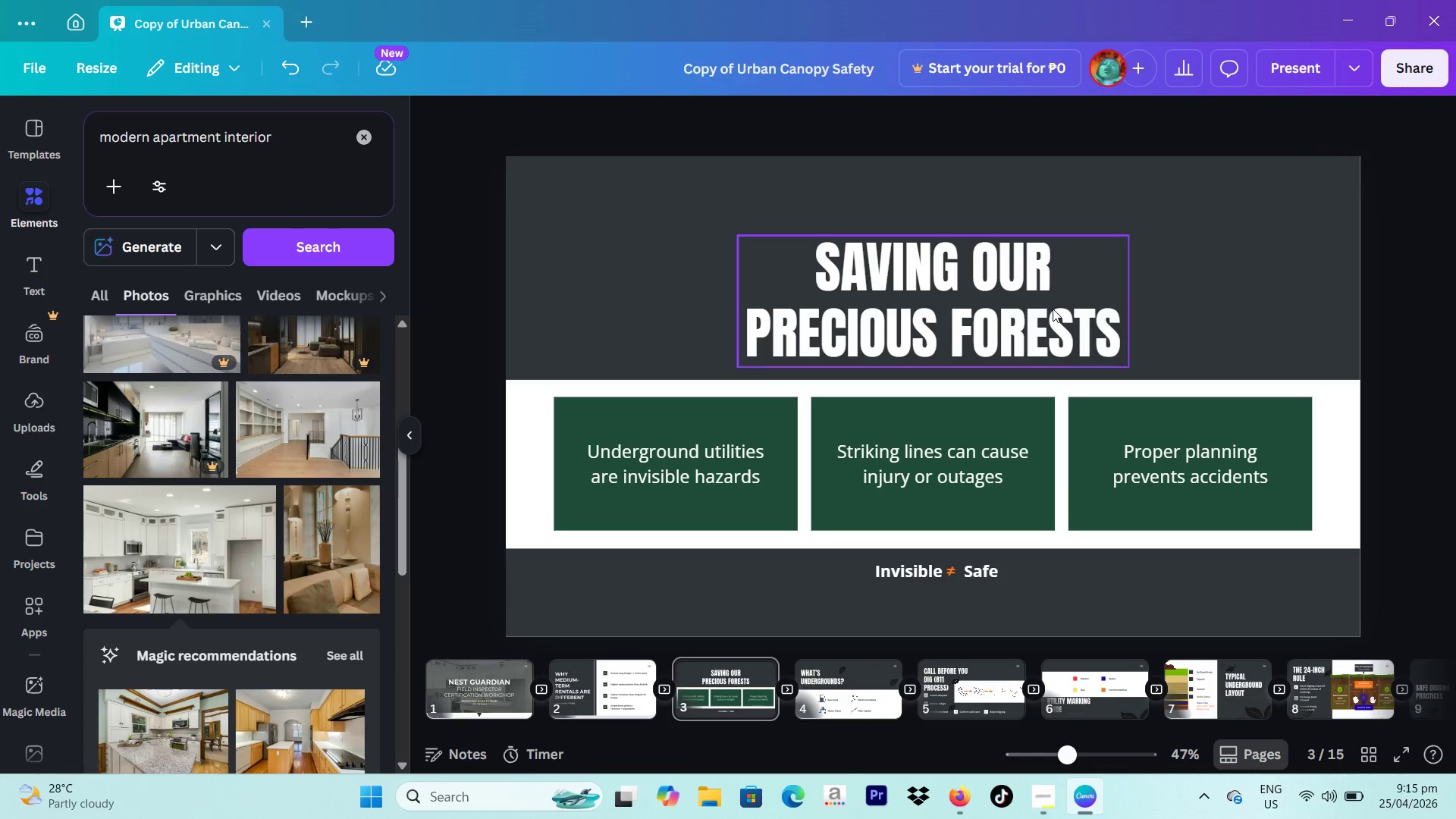 
wait(453.5)
 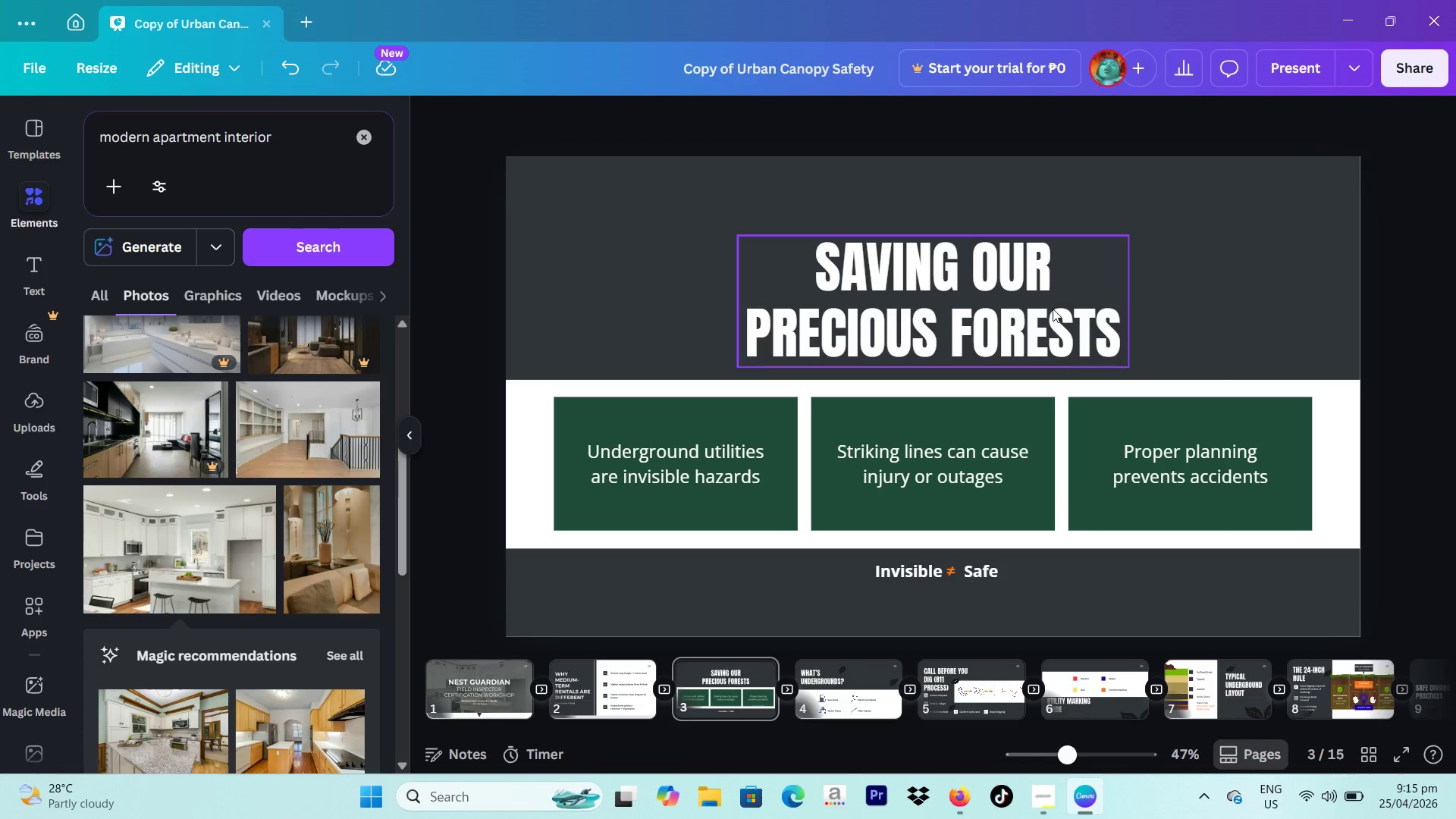 
left_click([705, 416])
 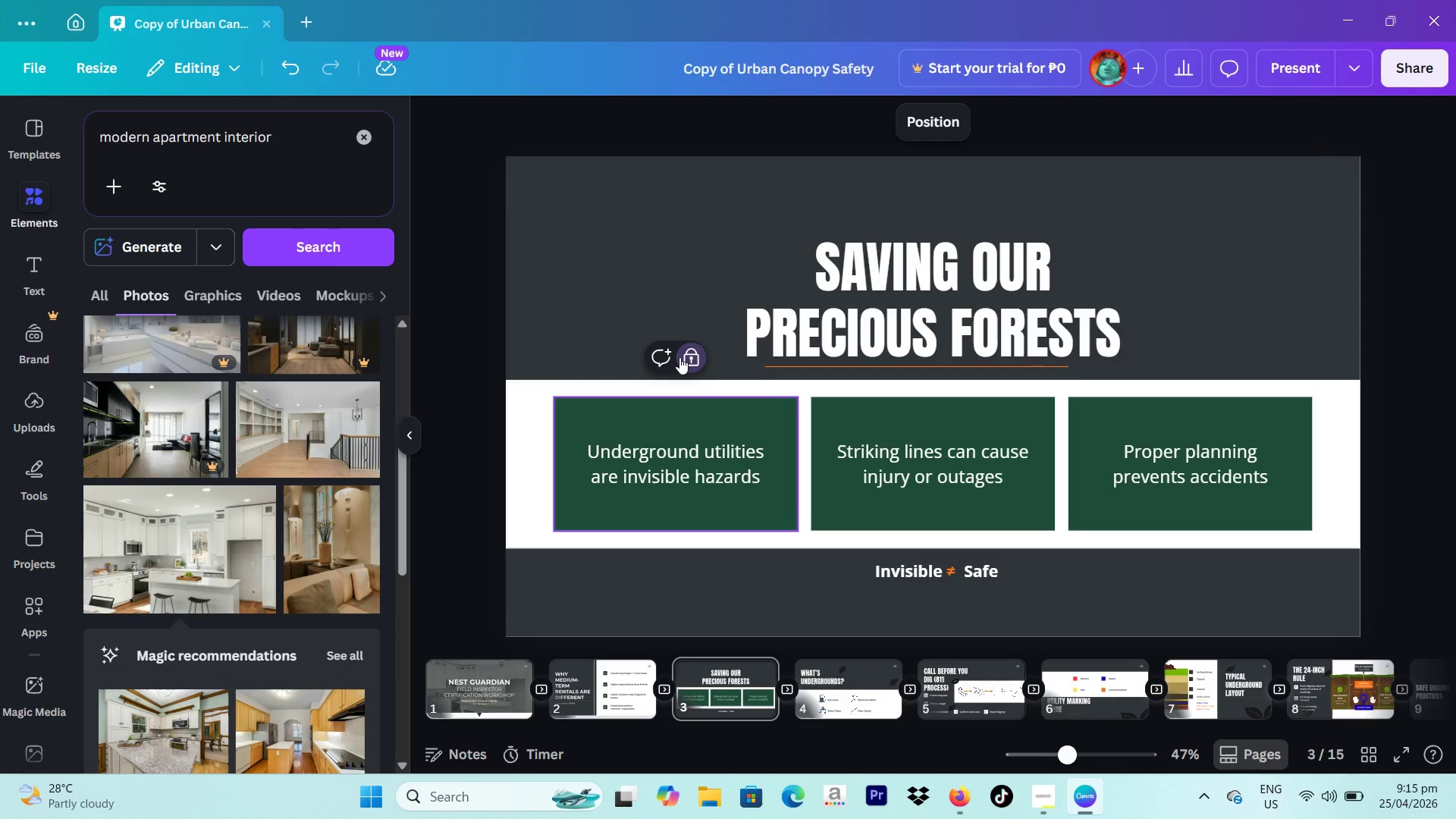 
left_click([685, 357])
 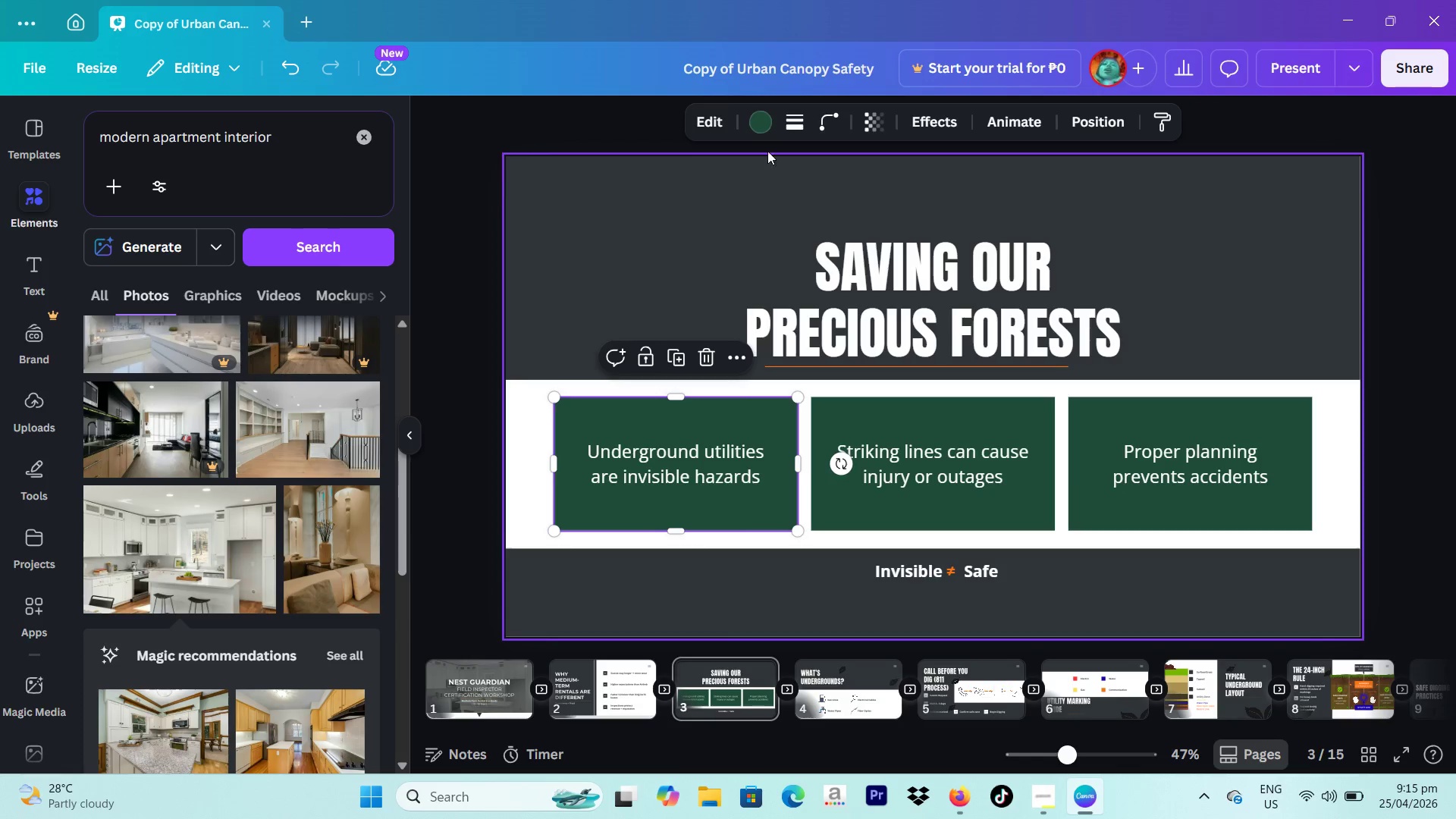 
left_click([752, 136])
 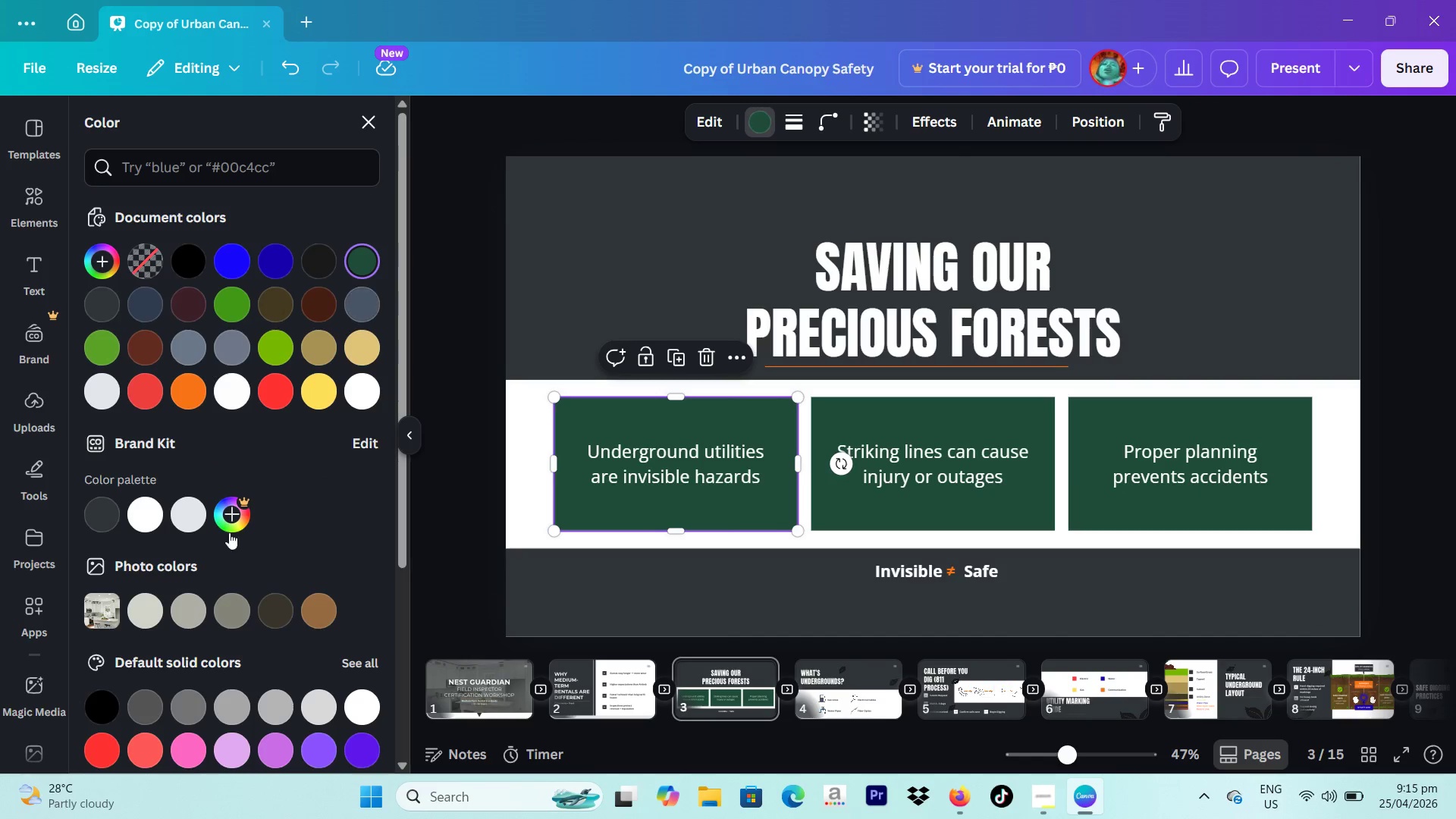 
left_click([102, 510])
 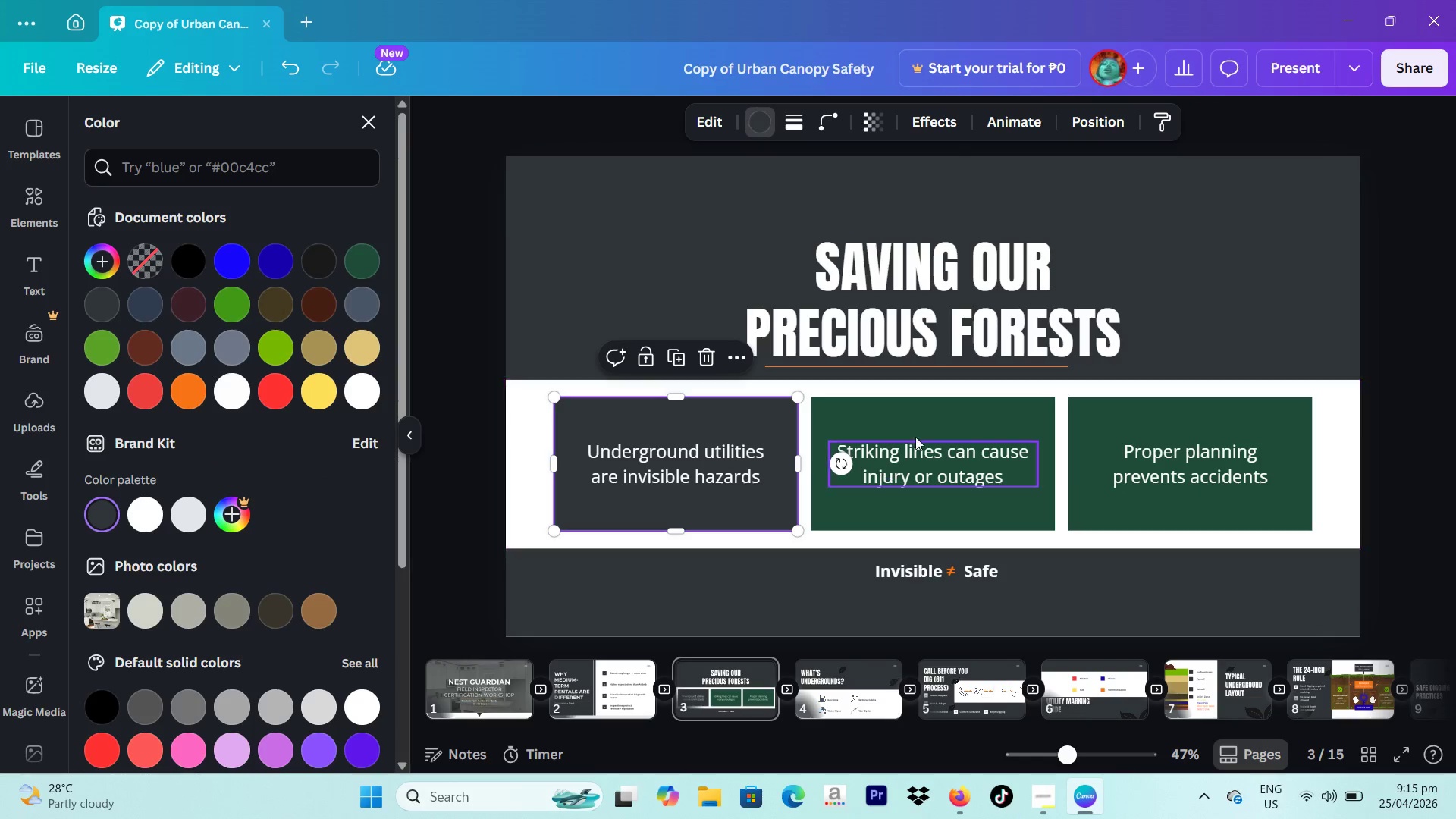 
left_click([917, 427])
 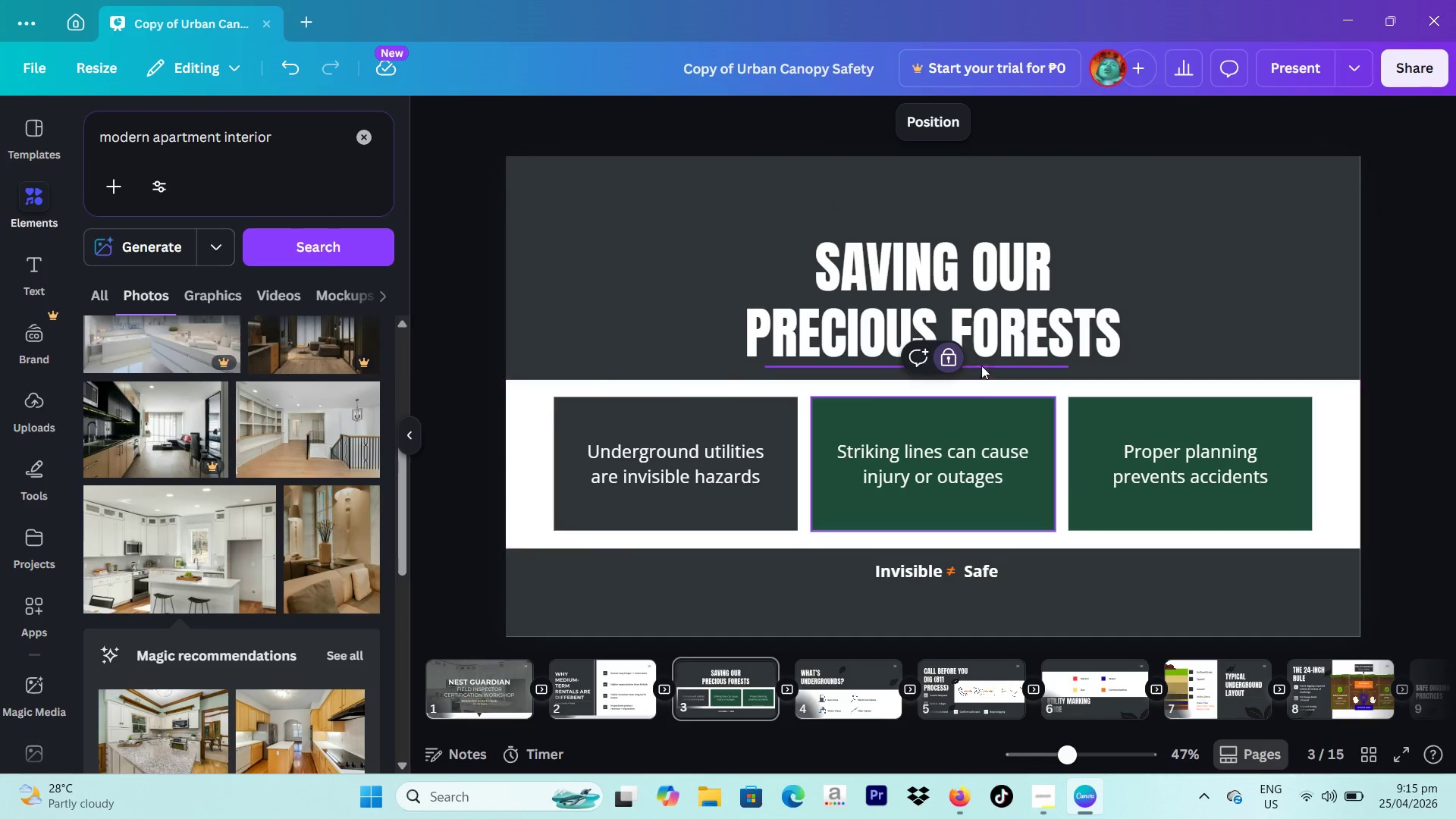 
left_click([944, 356])
 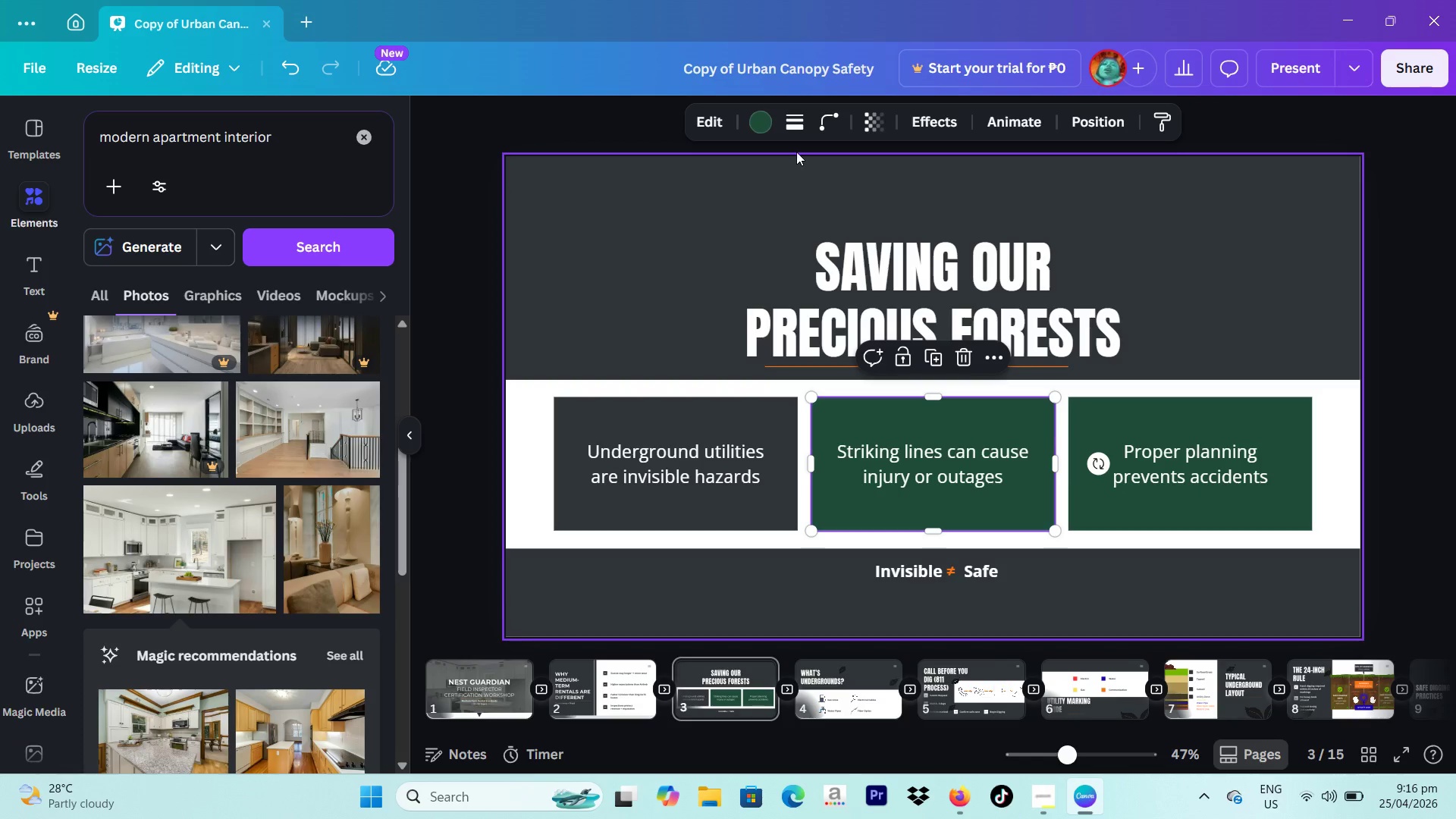 
left_click([762, 117])
 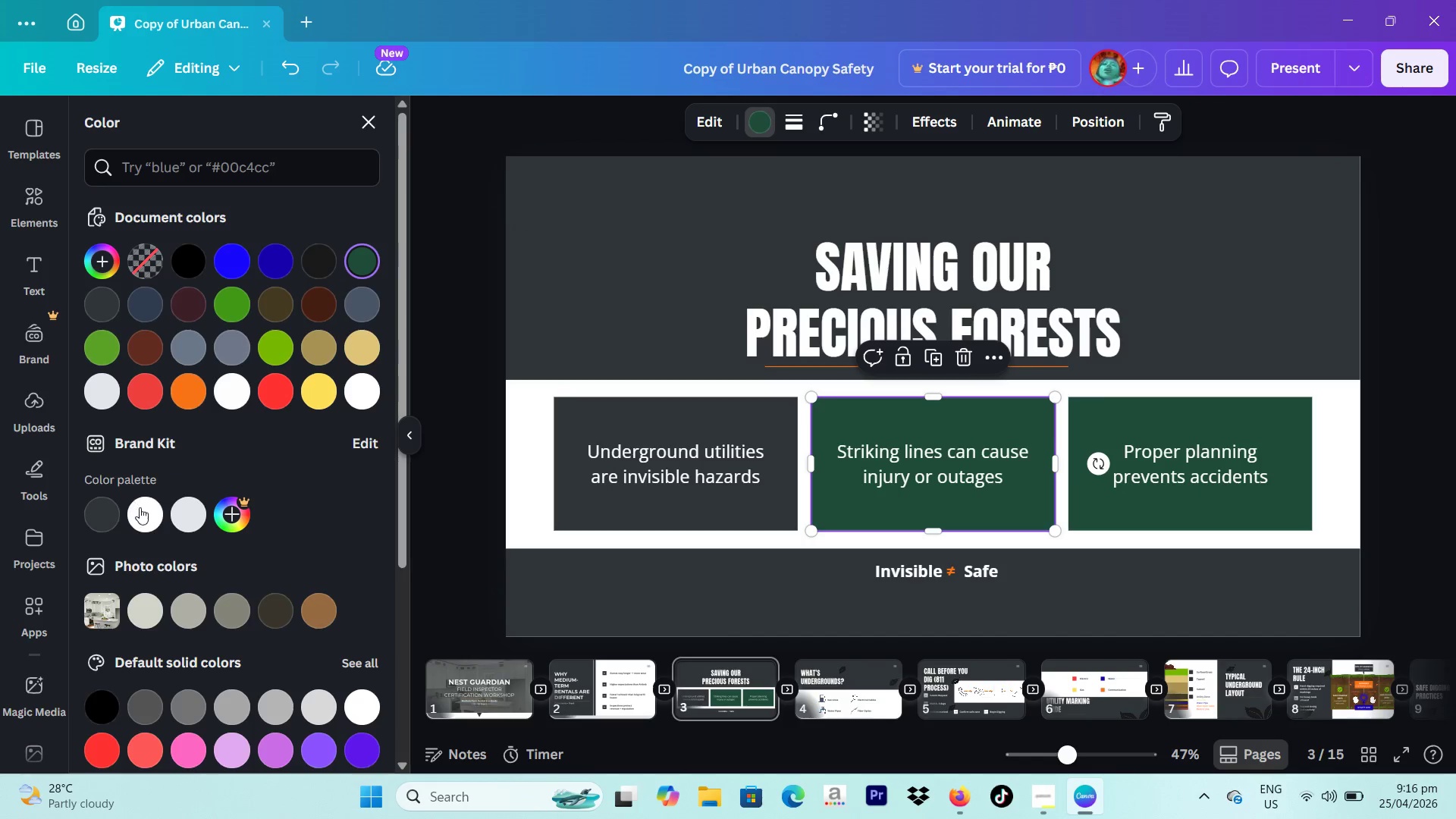 
left_click([115, 518])
 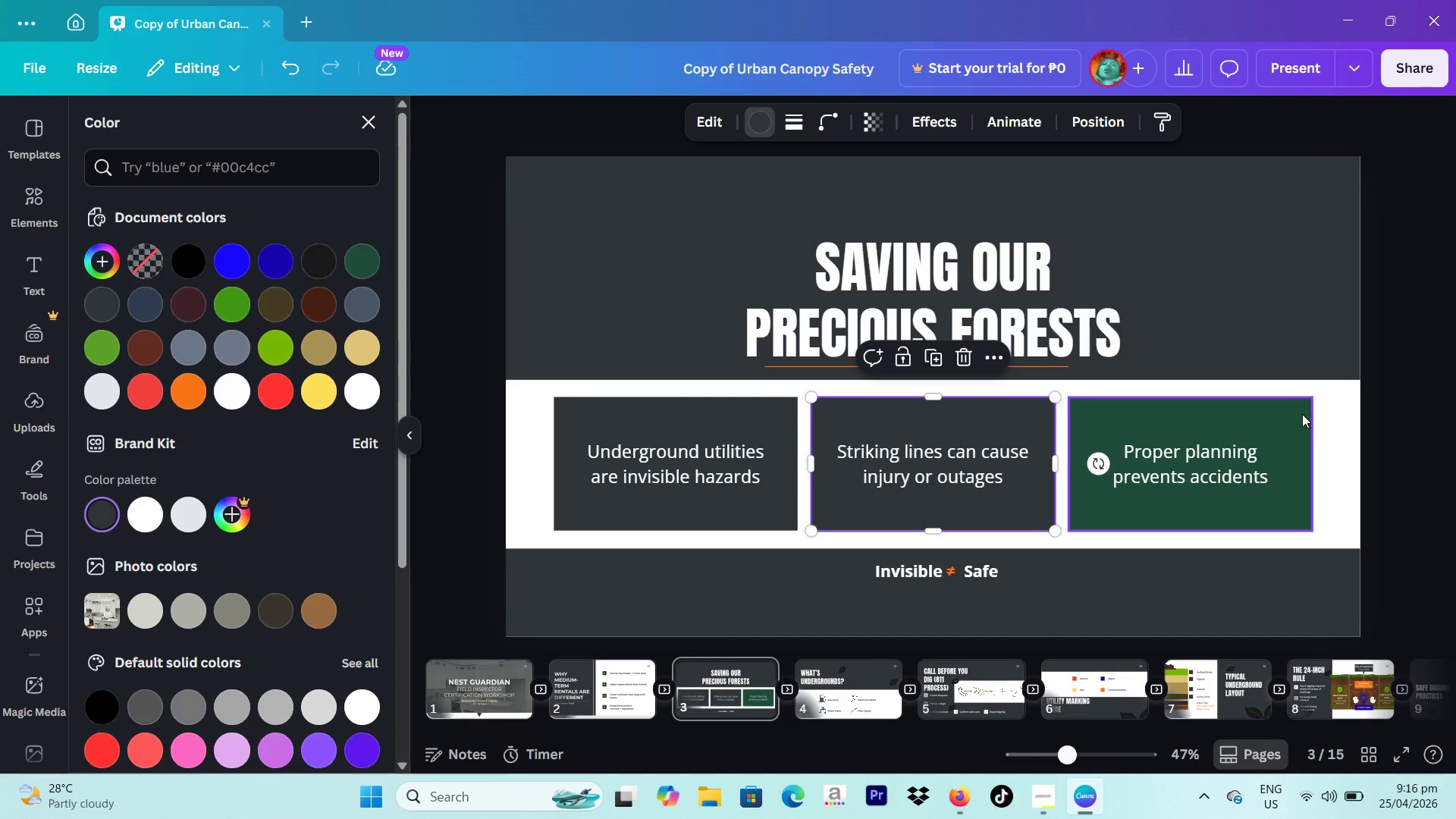 
left_click([1302, 412])
 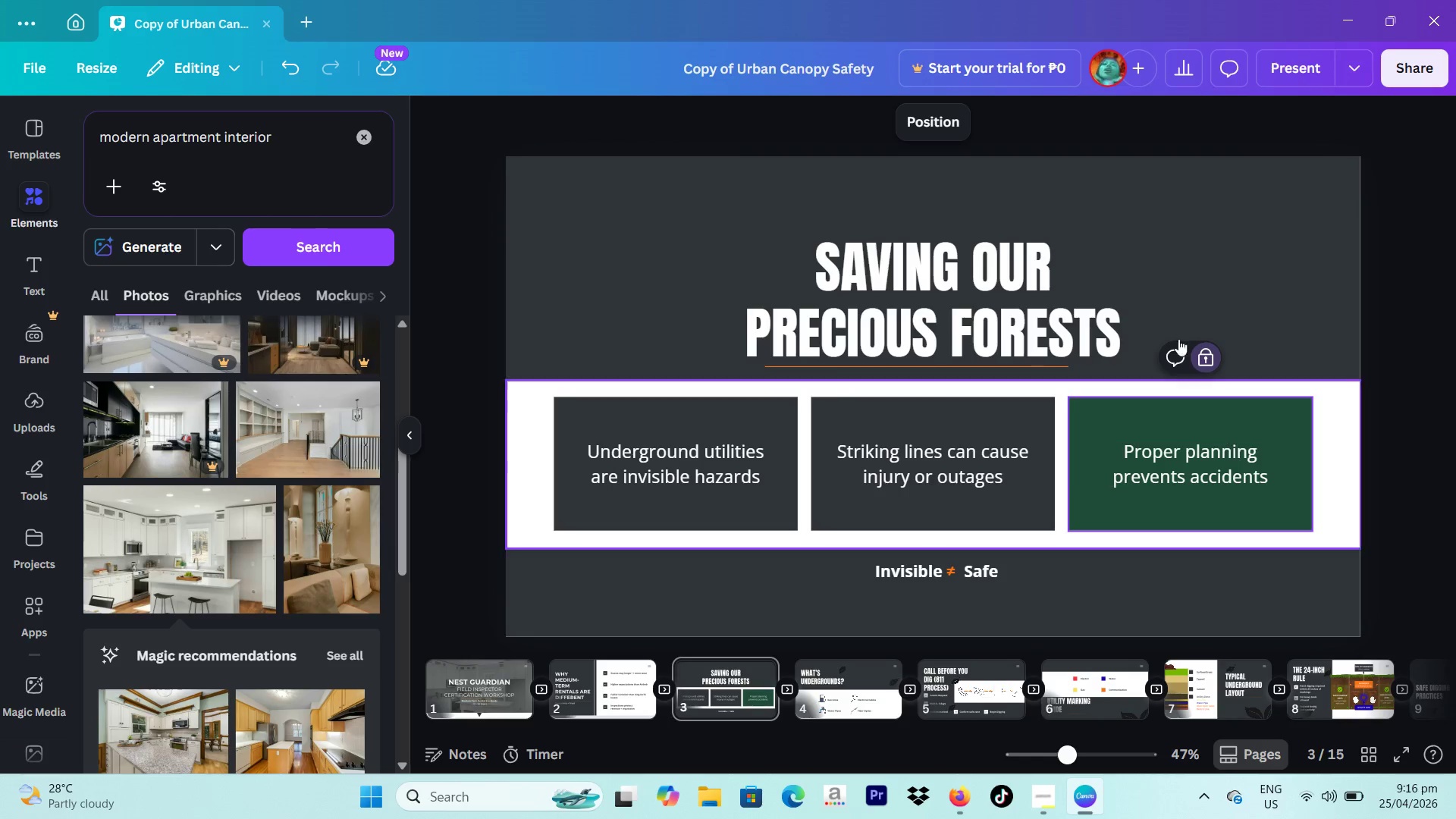 
left_click([1202, 356])
 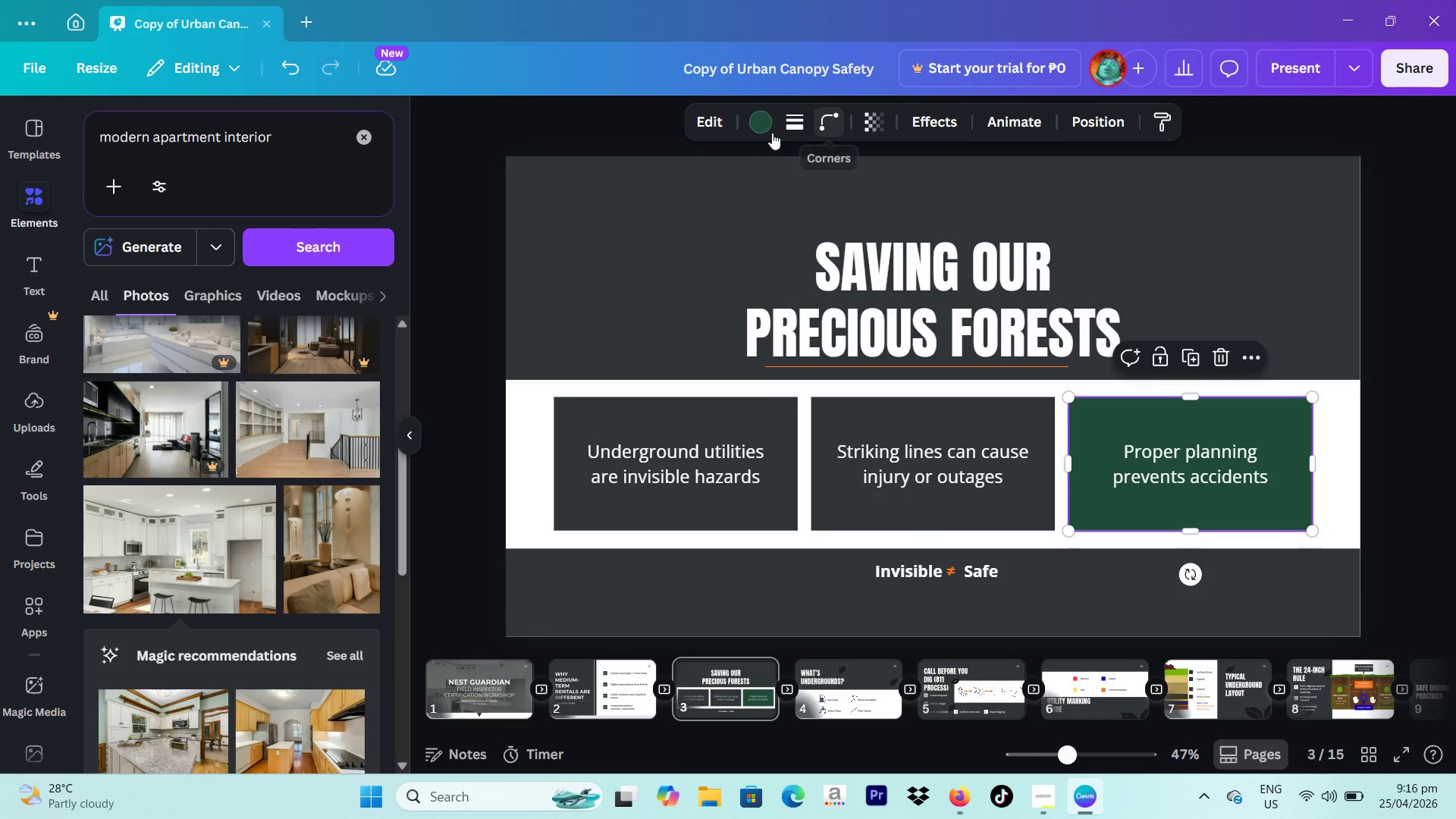 
left_click([746, 118])
 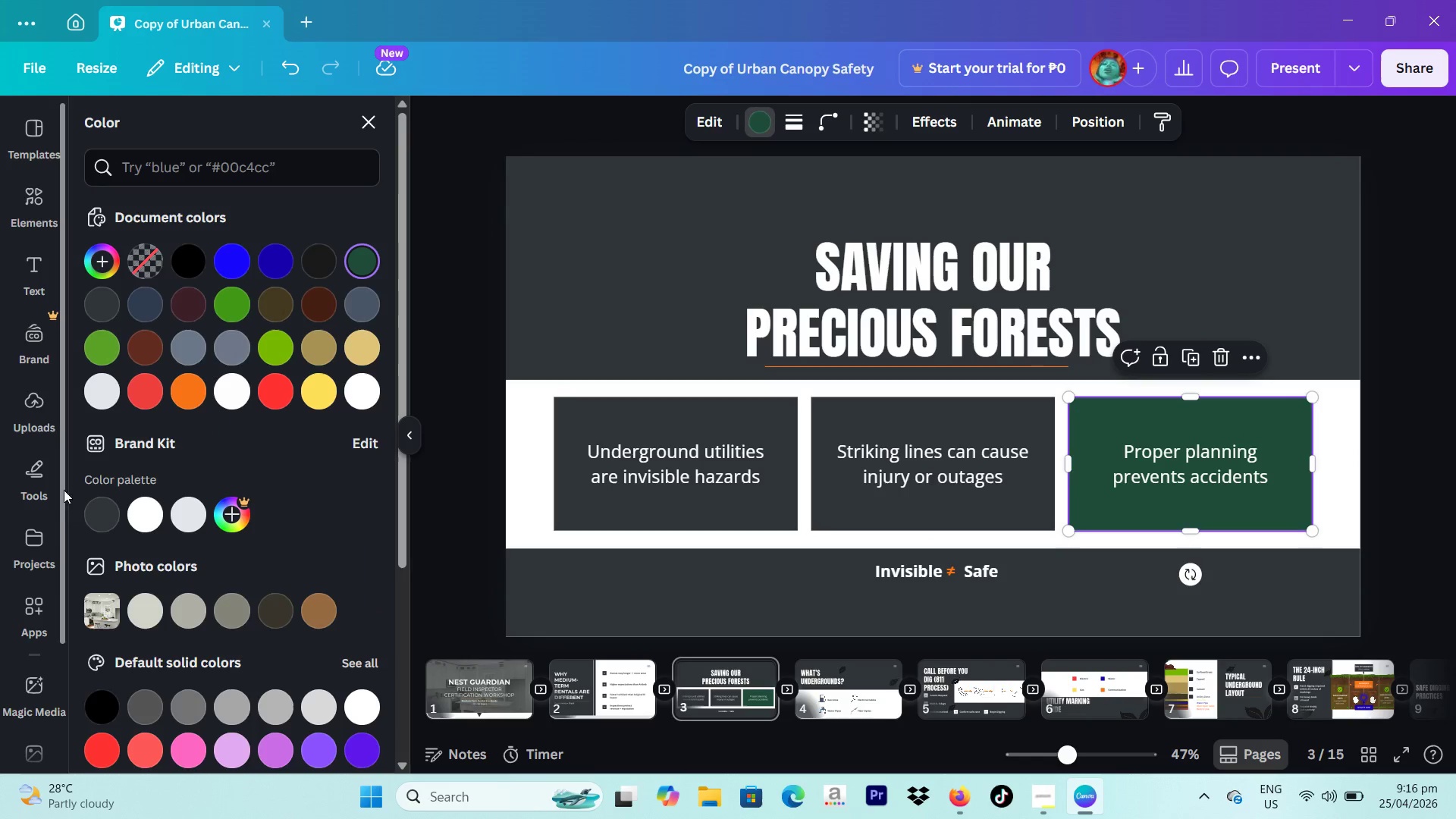 
left_click([92, 517])
 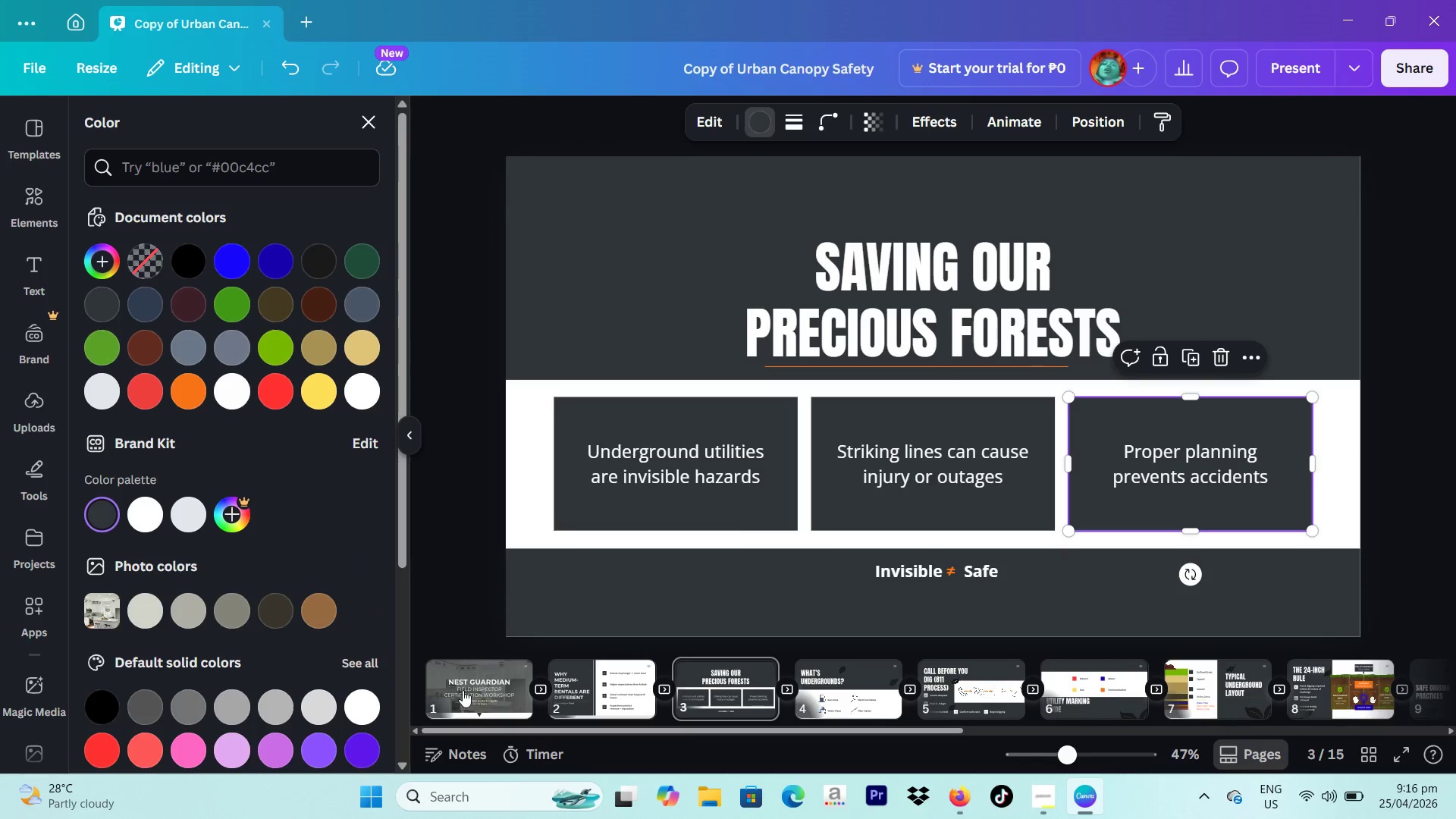 
left_click([463, 690])
 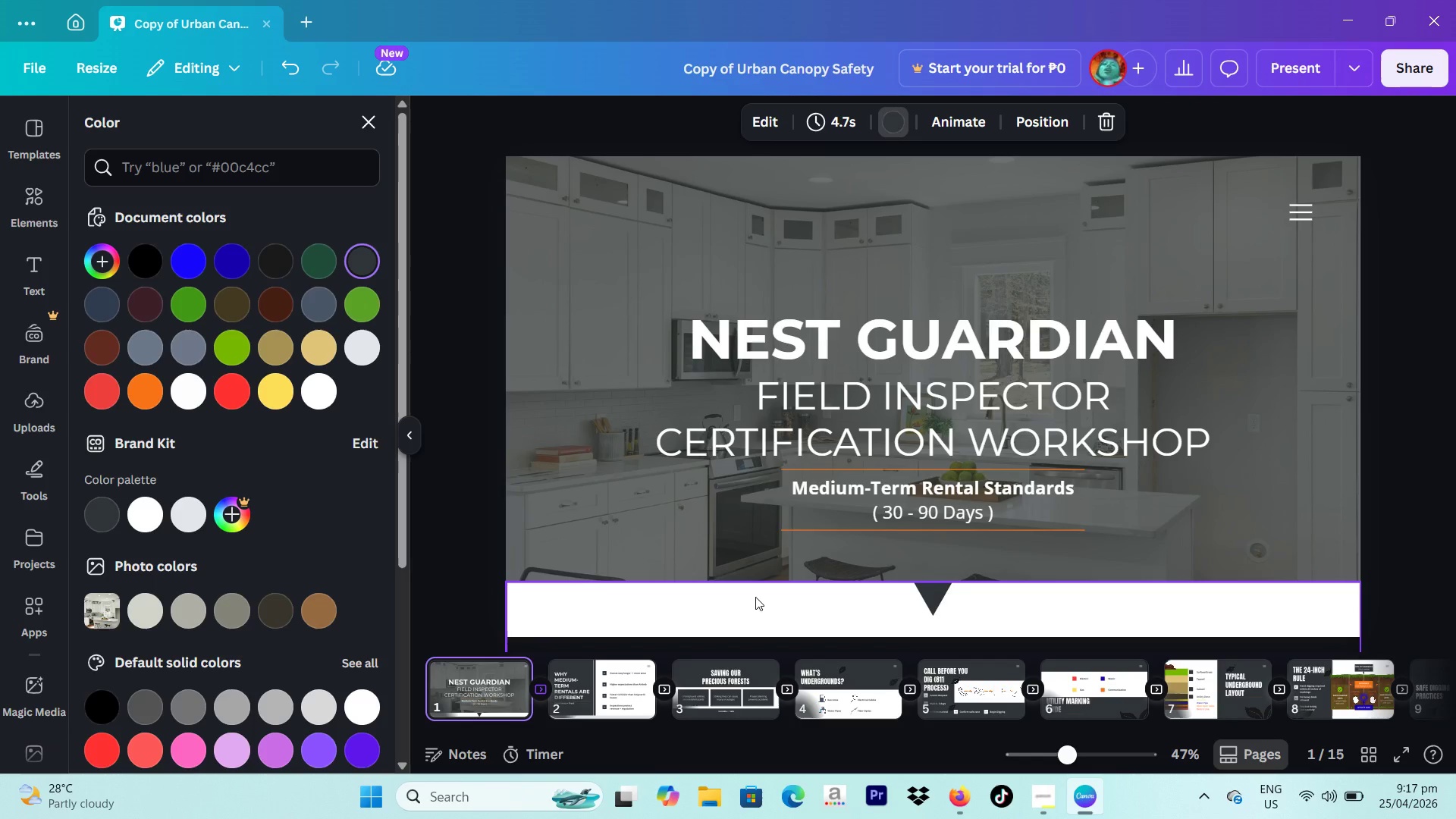 
wait(111.16)
 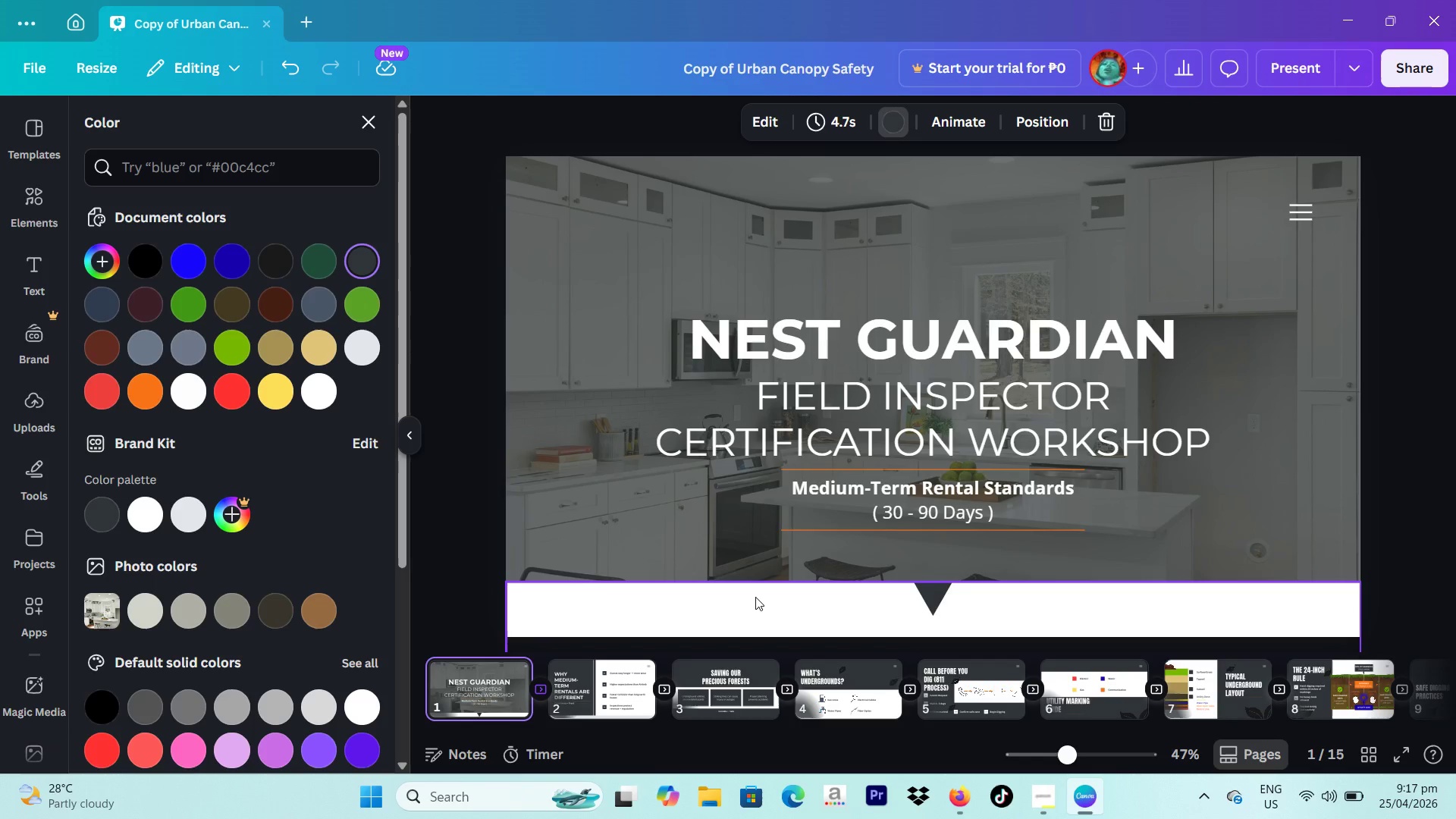 
left_click([596, 669])
 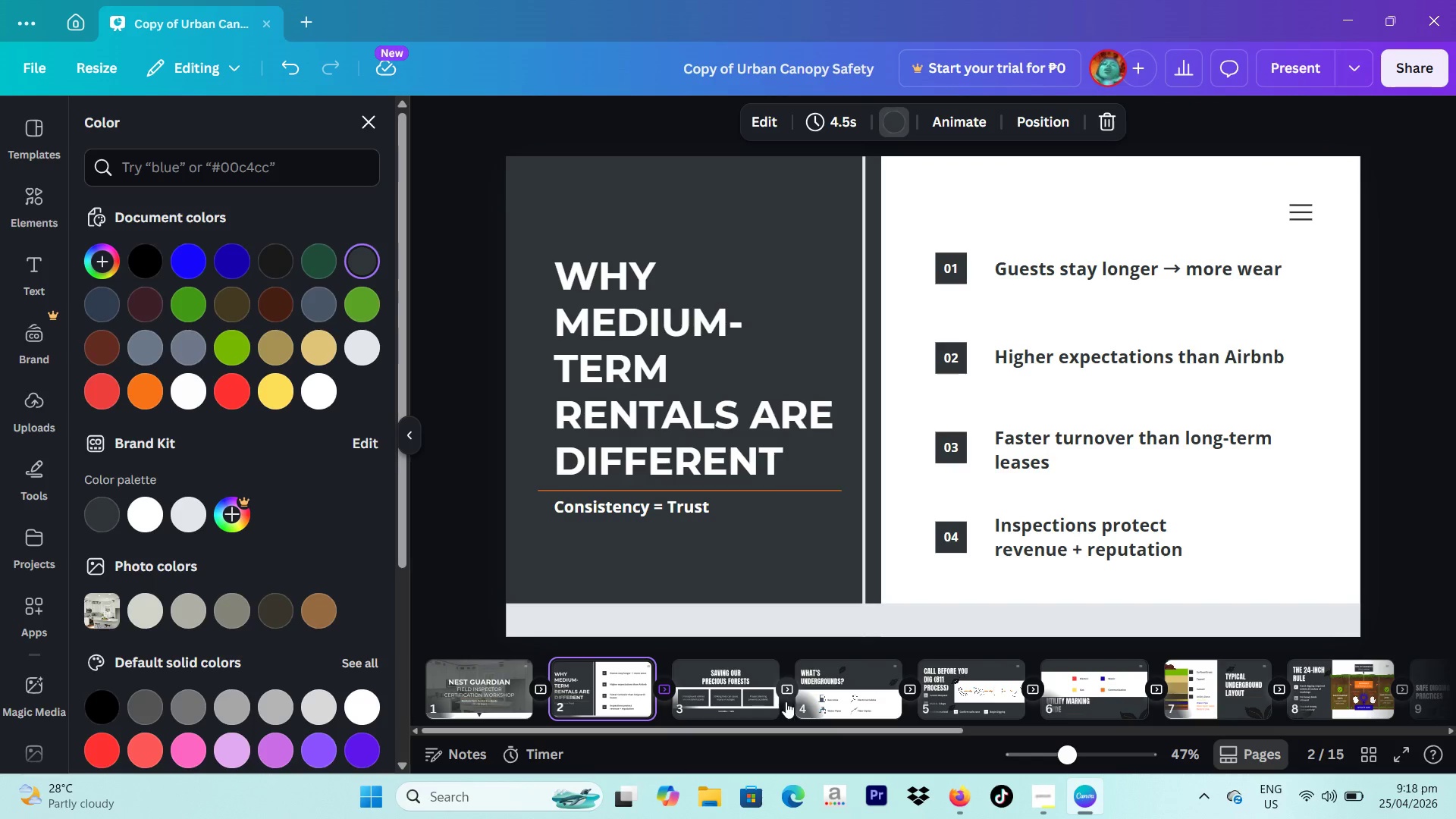 
left_click([766, 694])
 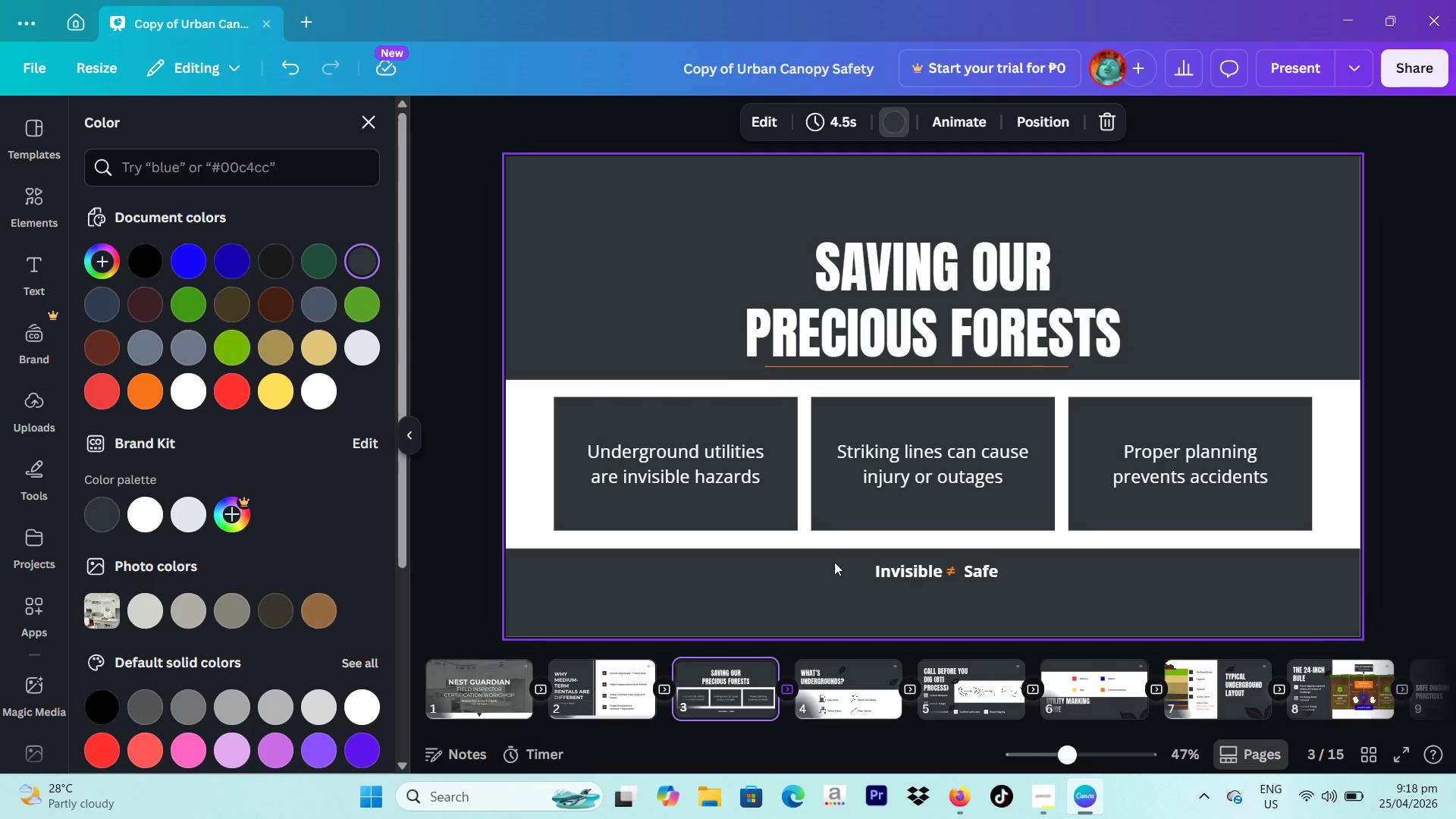 
wait(55.91)
 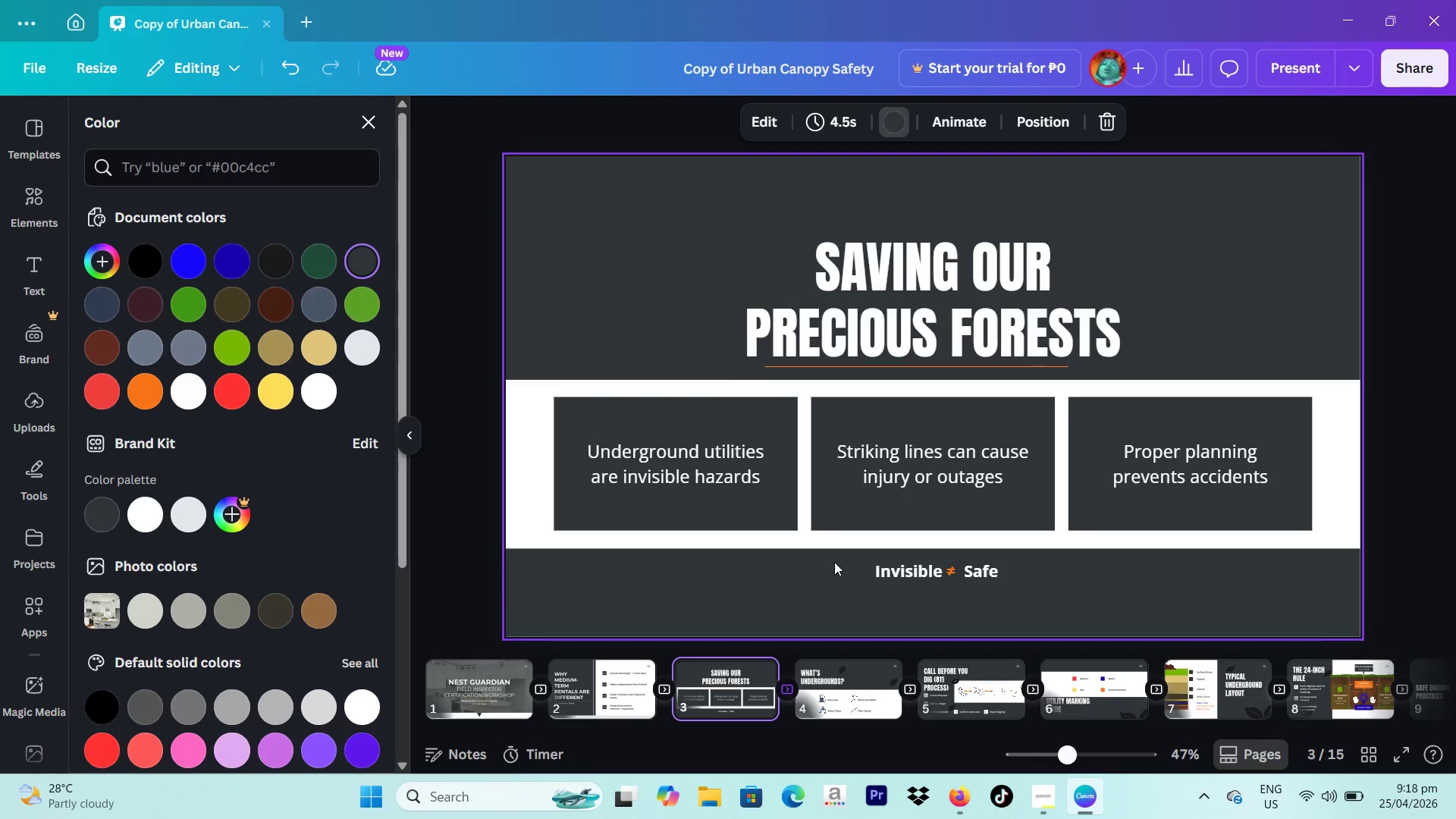 
left_click([601, 685])
 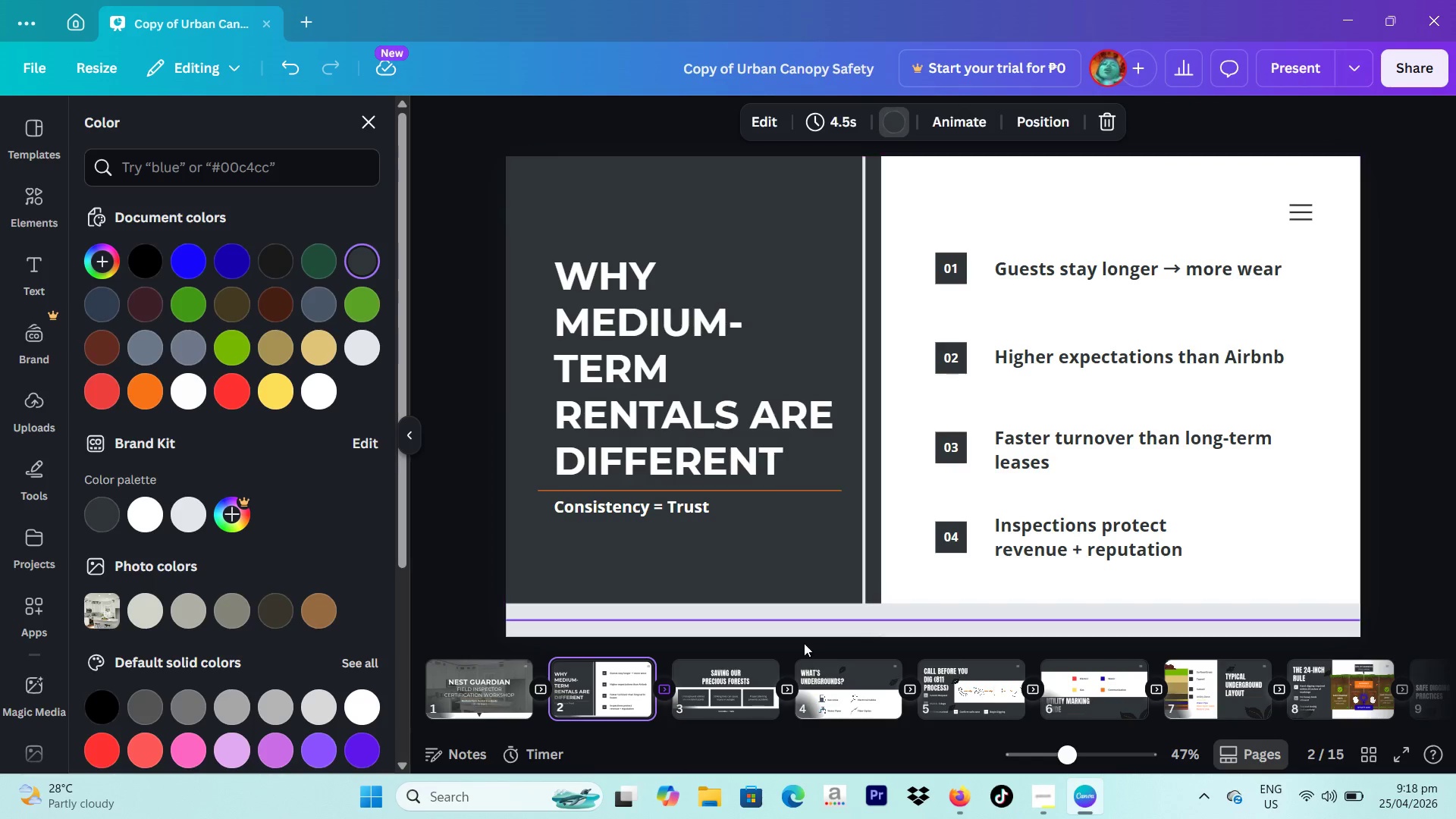 
mouse_move([775, 704])
 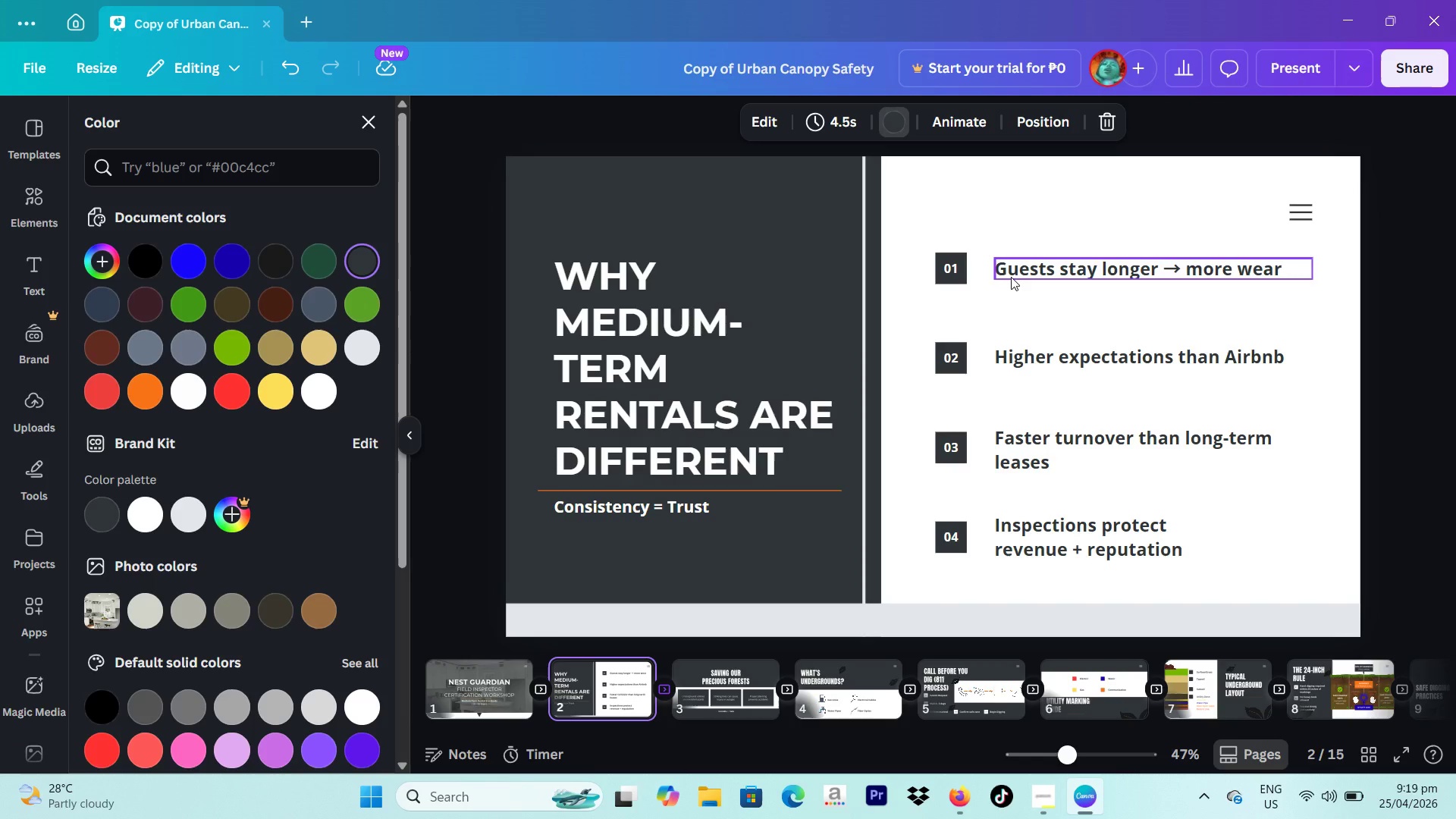 
wait(13.47)
 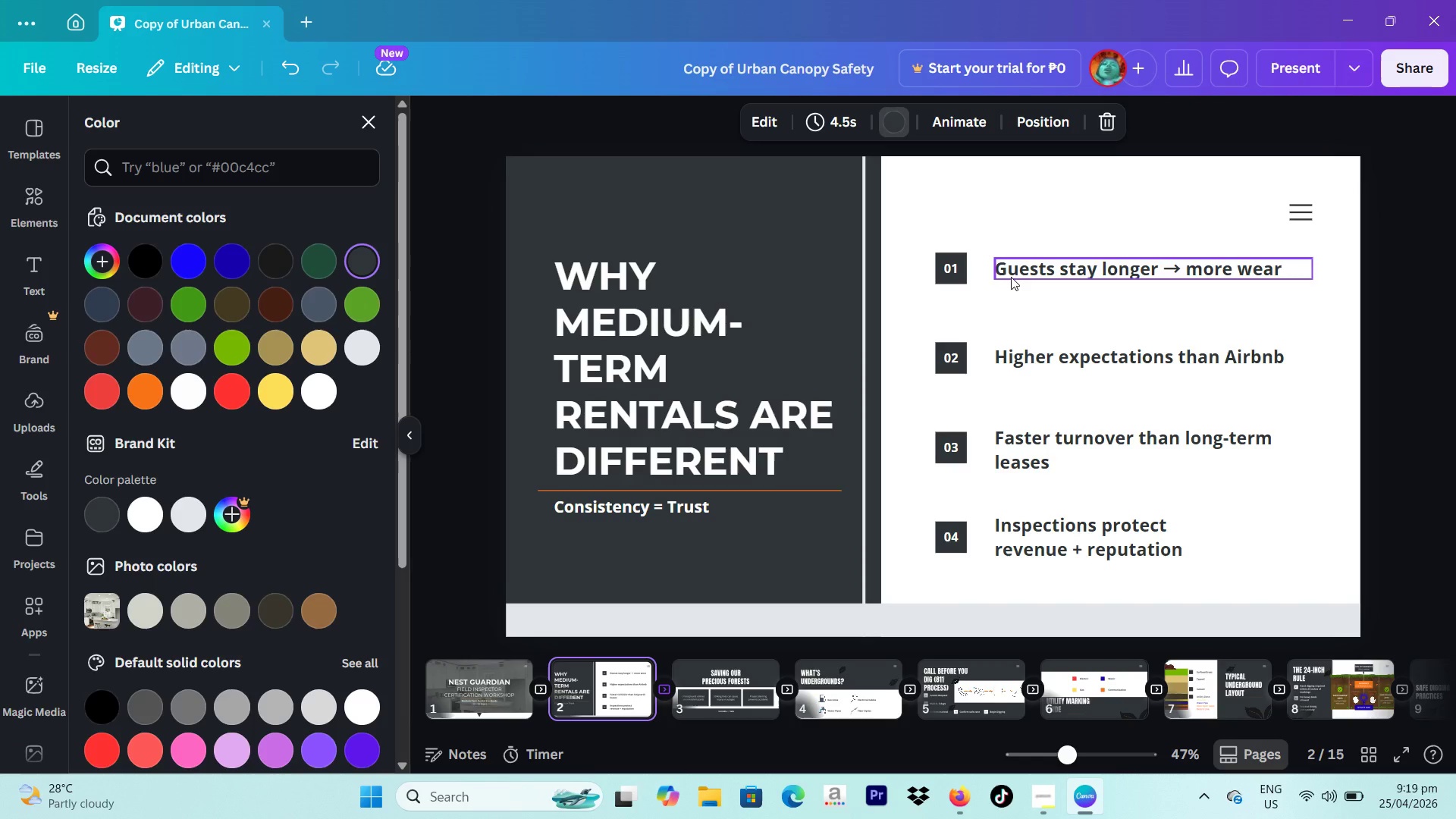 
left_click_drag(start_coordinate=[926, 335], to_coordinate=[1195, 354])
 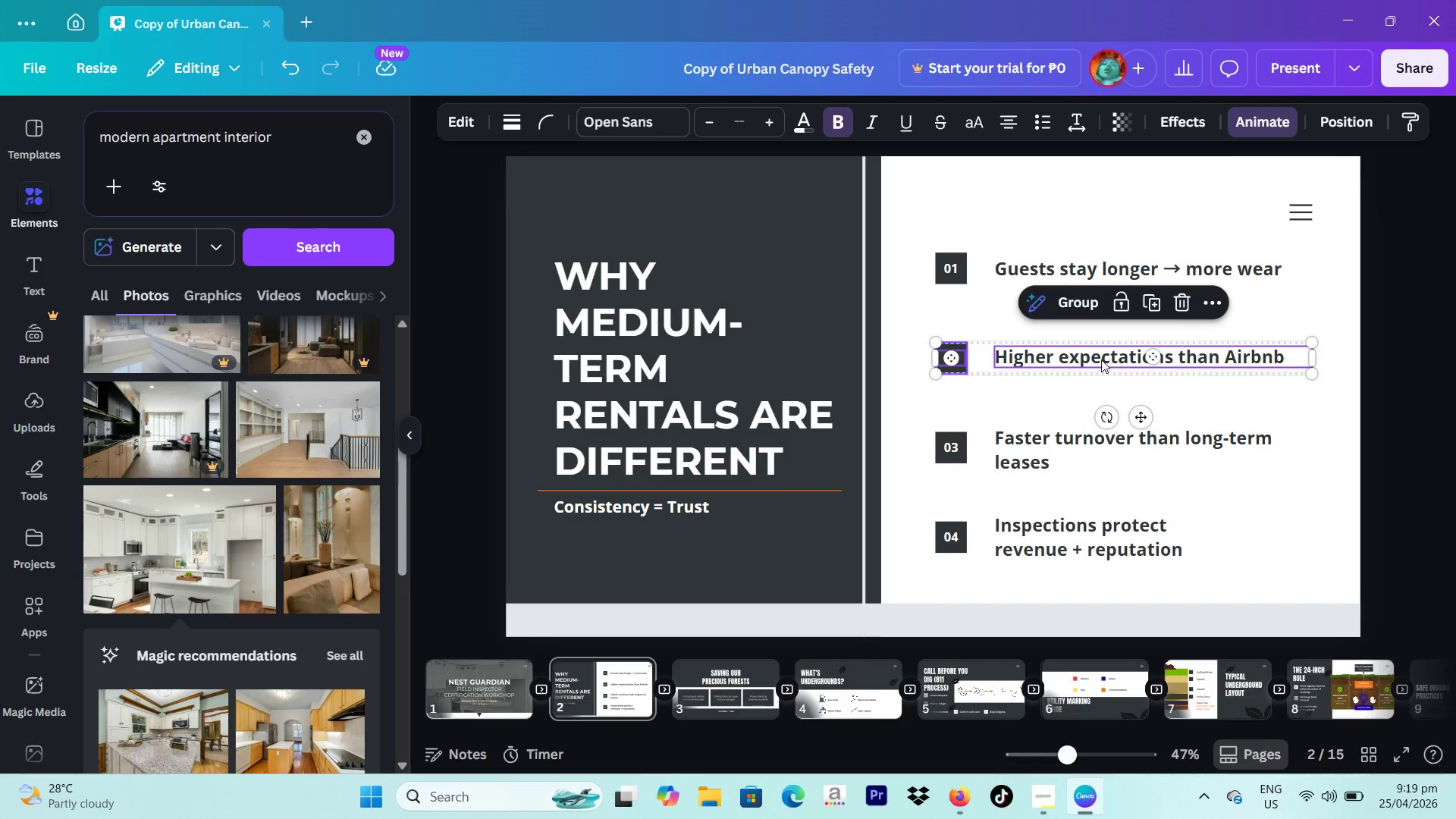 
left_click_drag(start_coordinate=[1101, 359], to_coordinate=[1100, 322])
 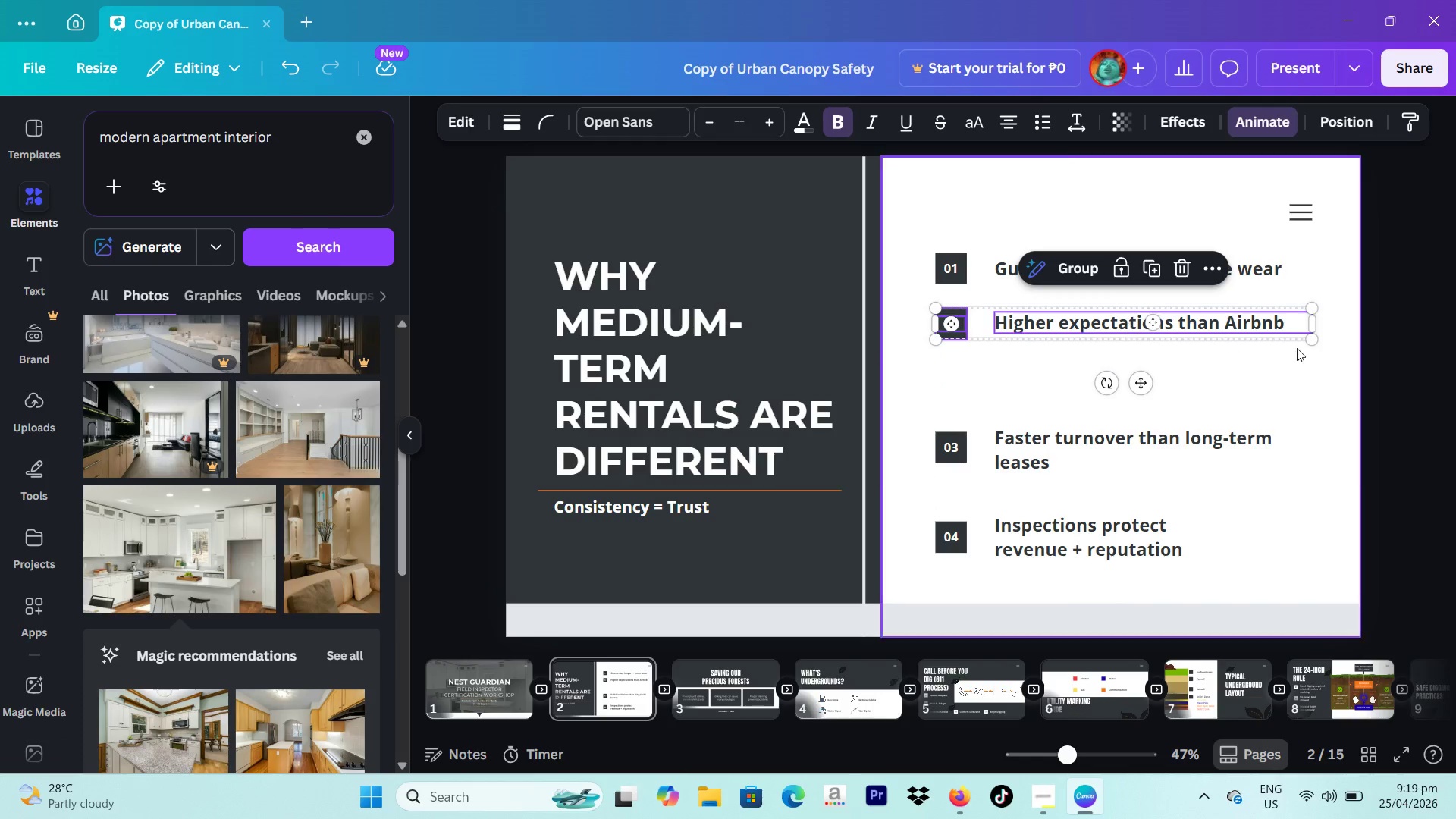 
left_click([1300, 349])
 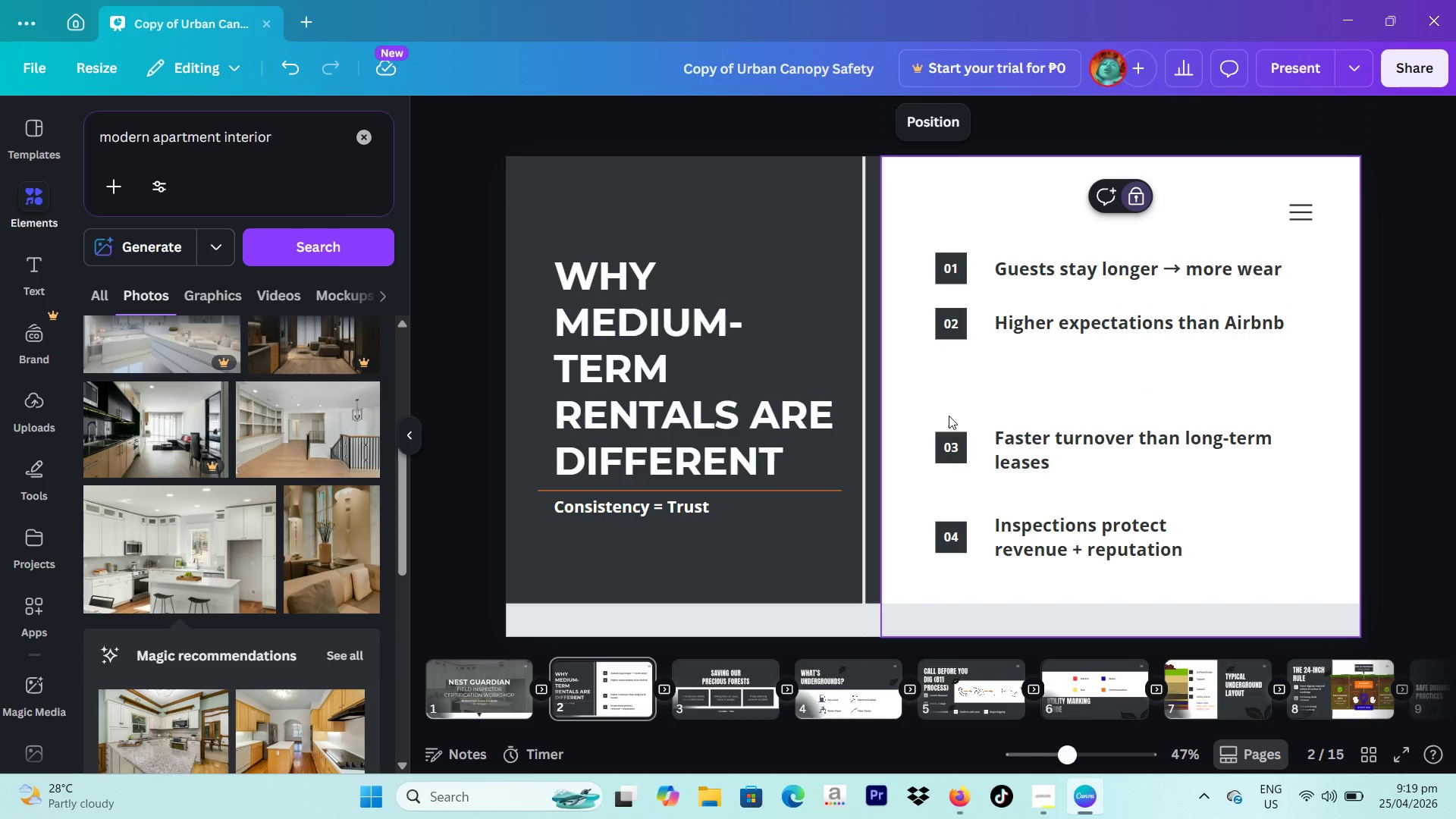 
left_click_drag(start_coordinate=[915, 416], to_coordinate=[1163, 469])
 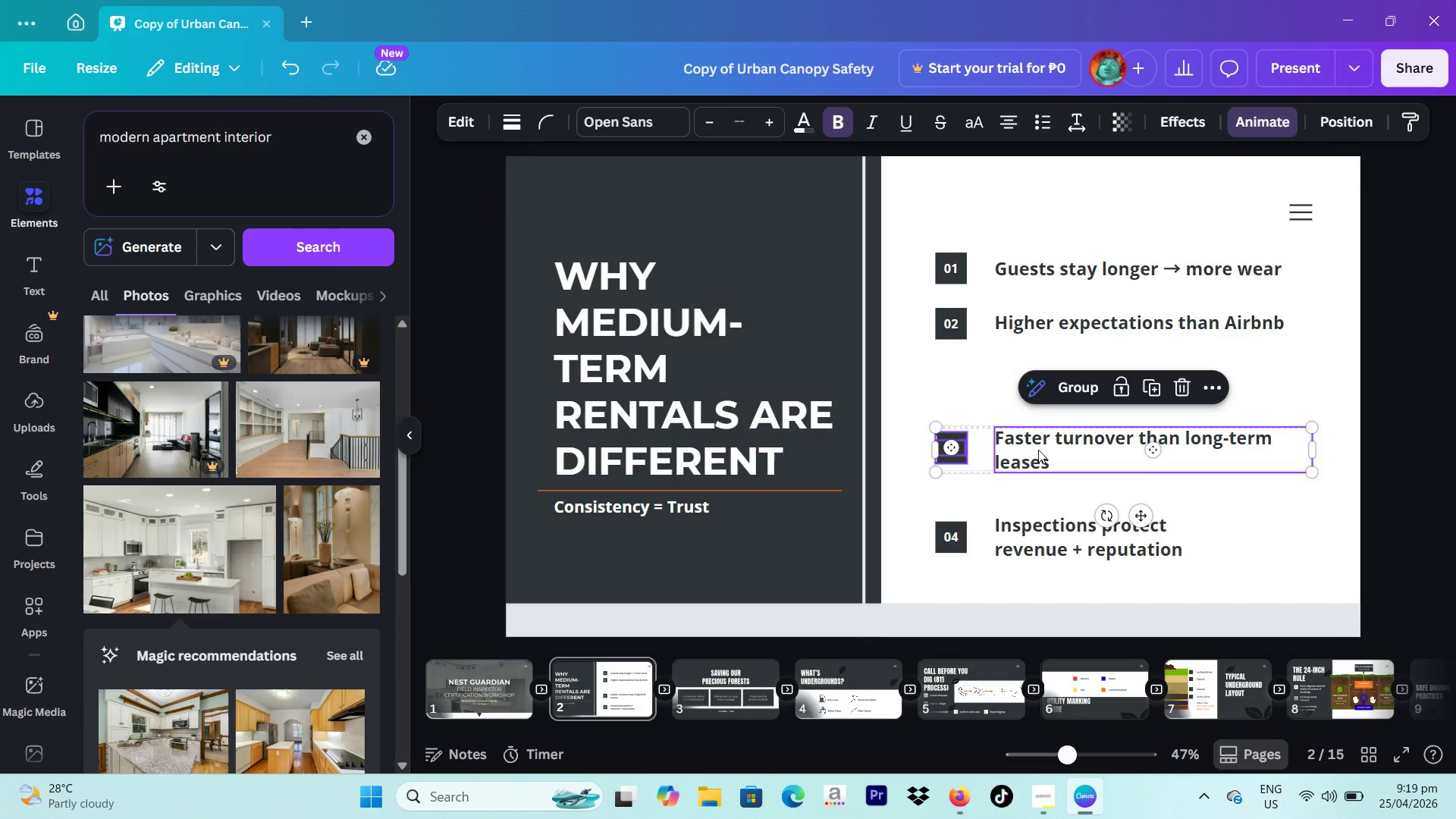 
left_click_drag(start_coordinate=[1038, 450], to_coordinate=[1038, 387])
 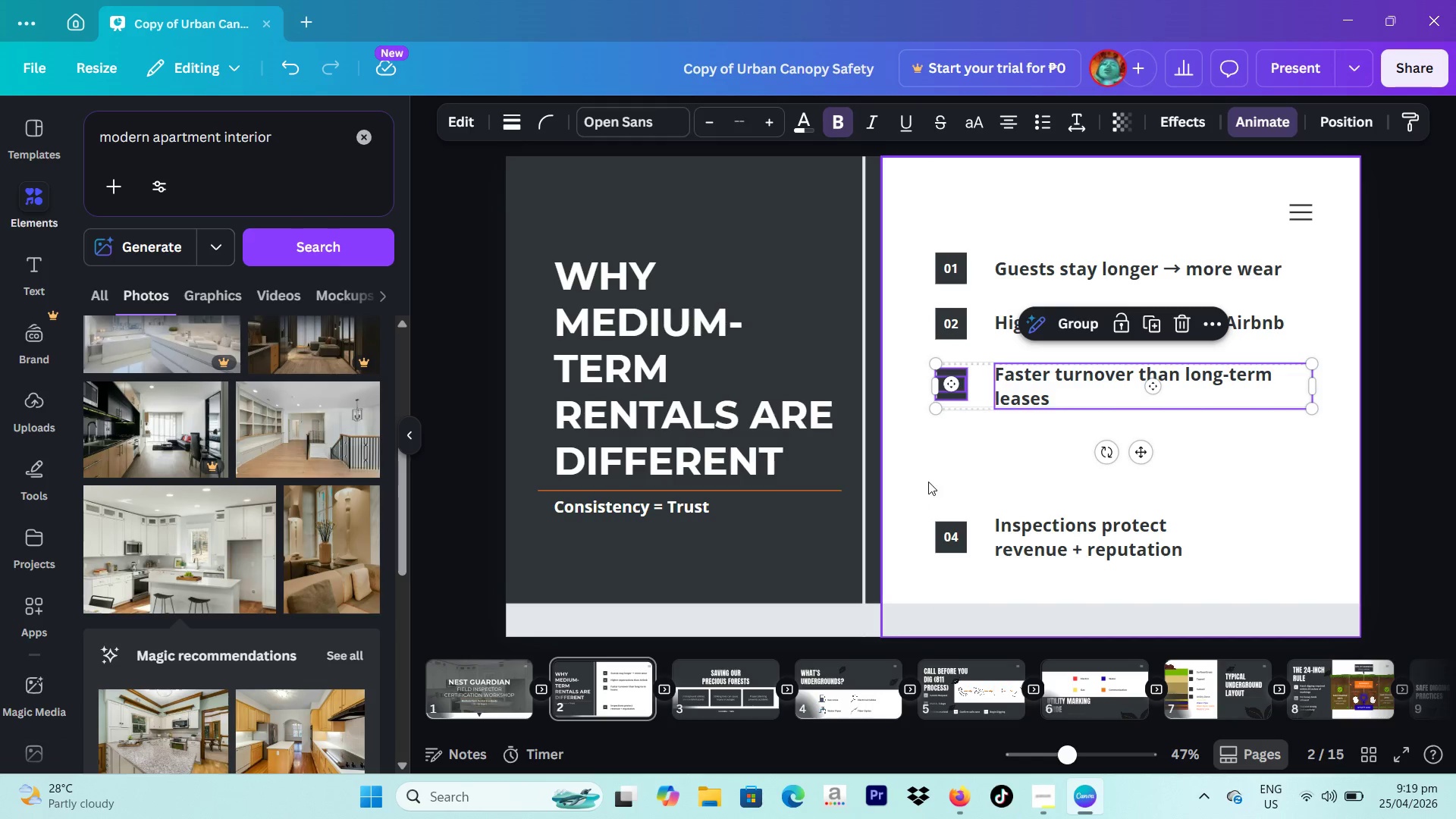 
left_click_drag(start_coordinate=[927, 502], to_coordinate=[1143, 551])
 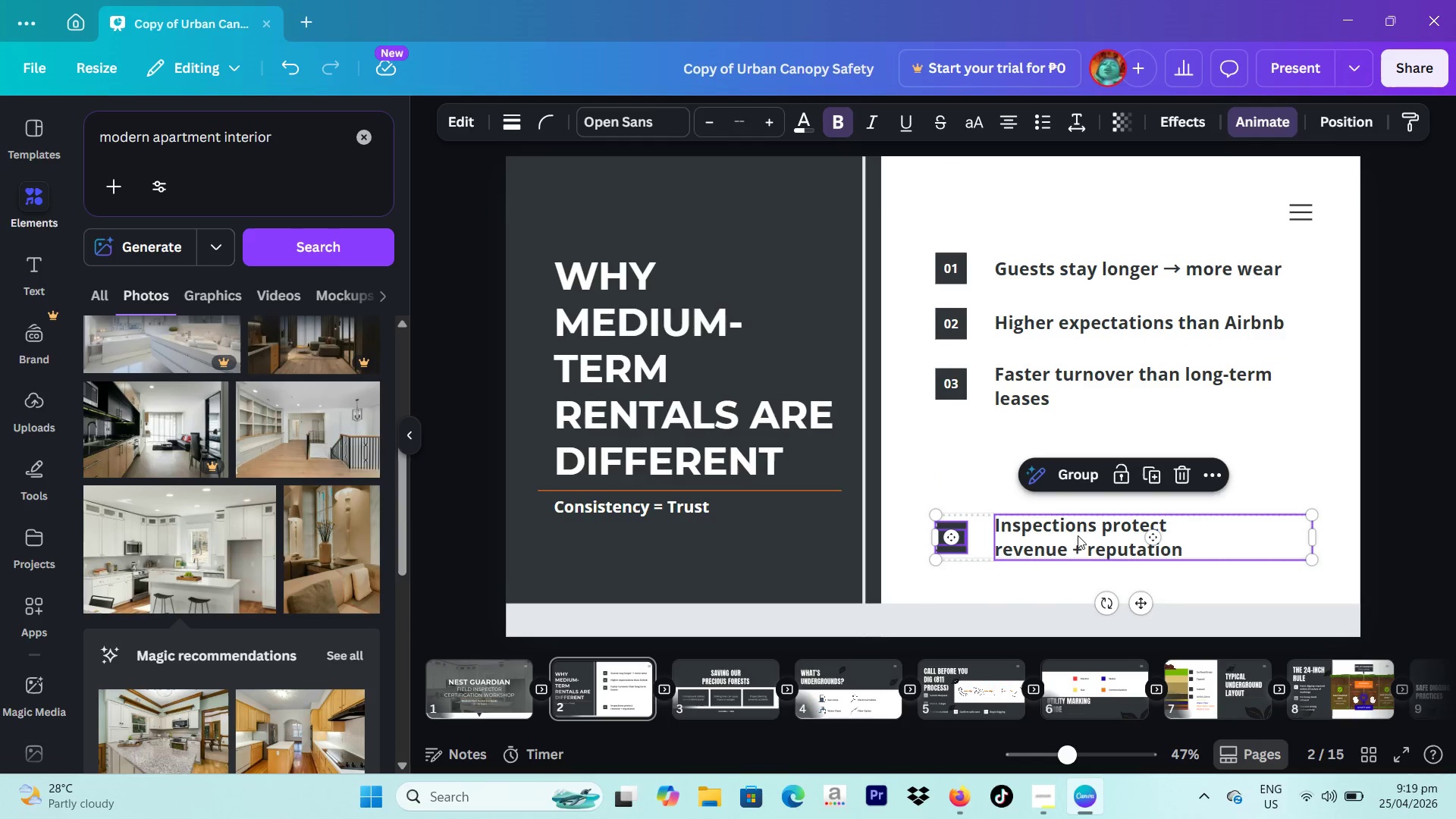 
left_click_drag(start_coordinate=[1077, 534], to_coordinate=[1078, 435])
 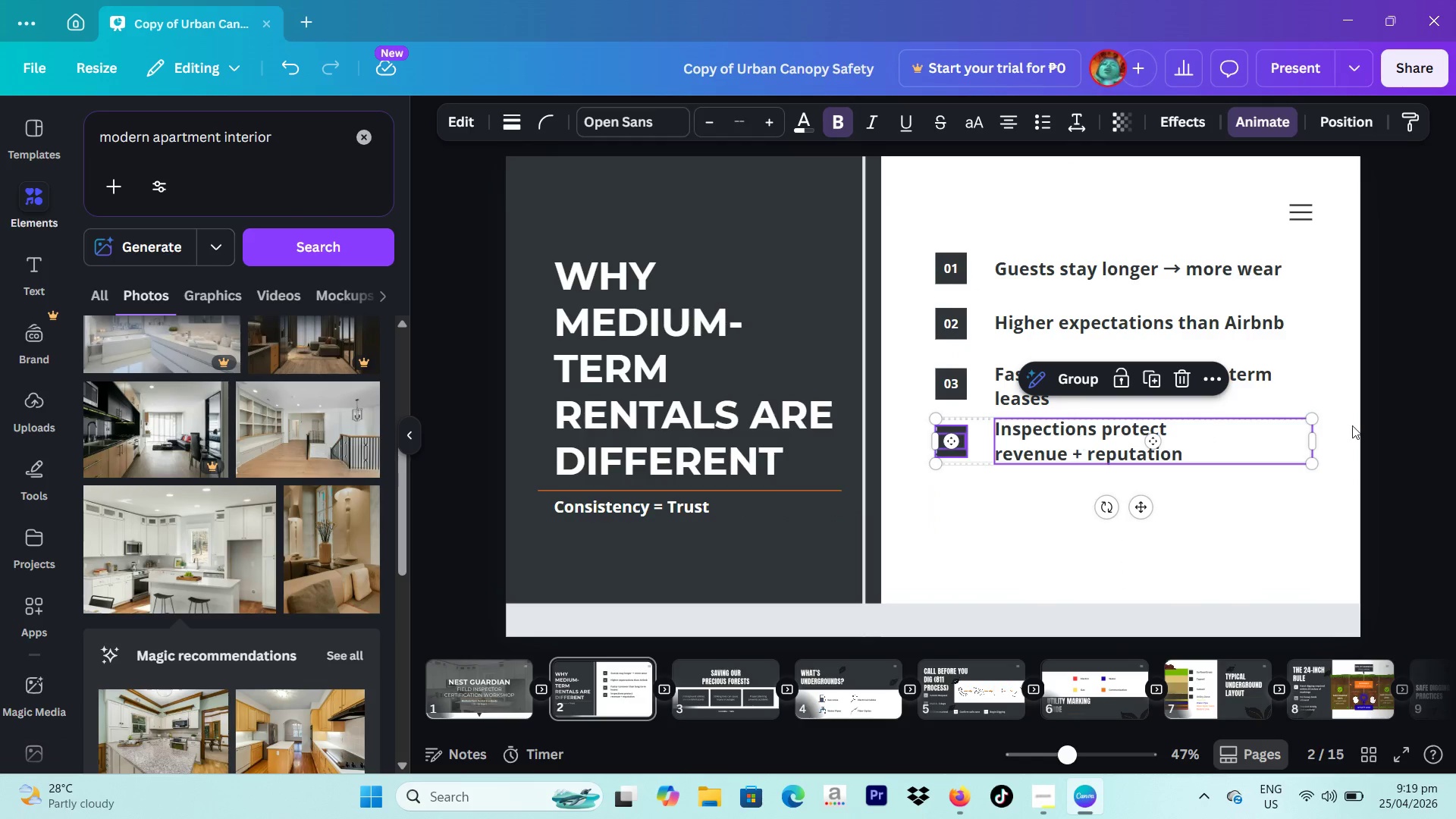 
left_click([1357, 425])
 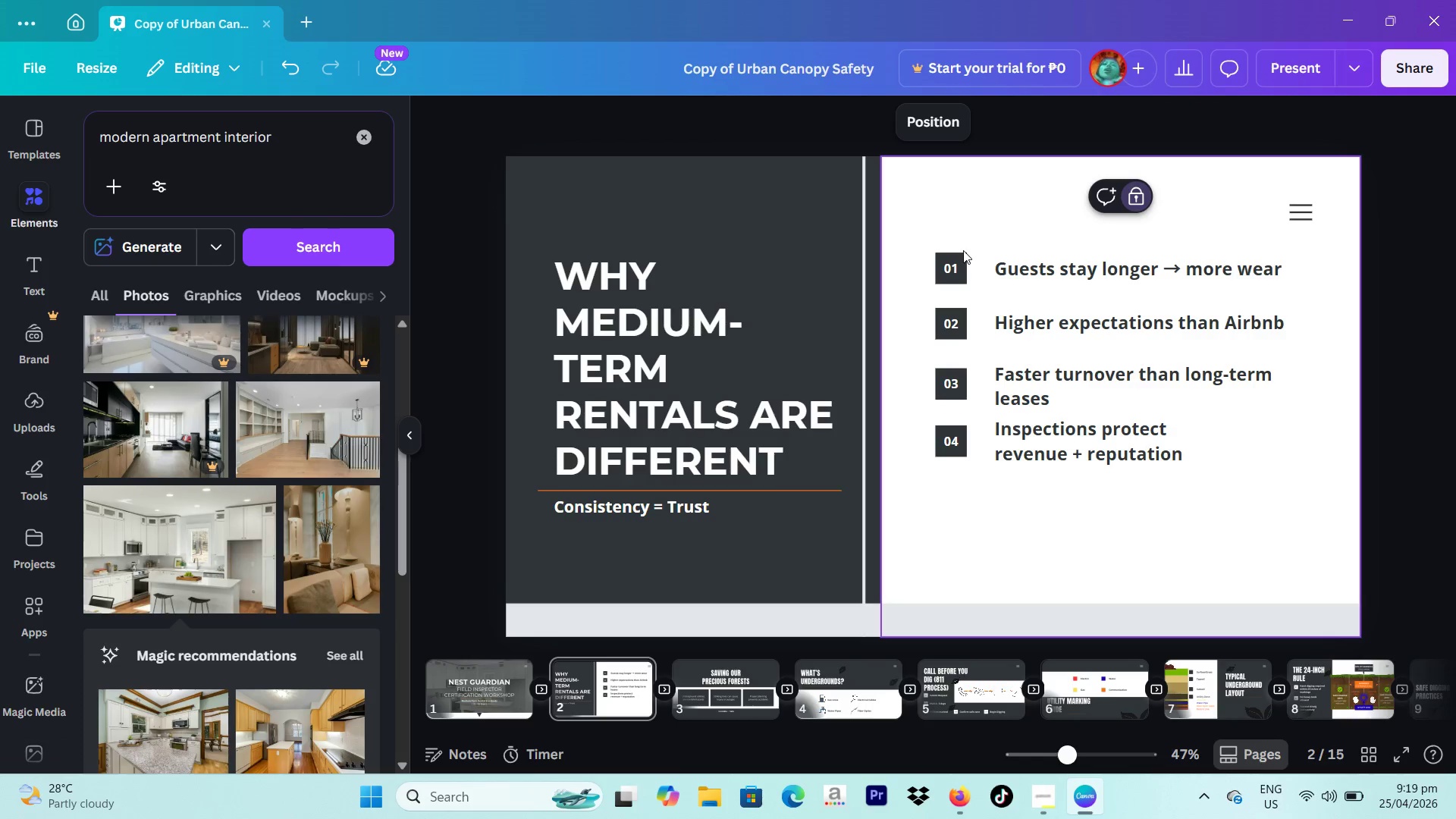 
left_click_drag(start_coordinate=[923, 227], to_coordinate=[1221, 479])
 